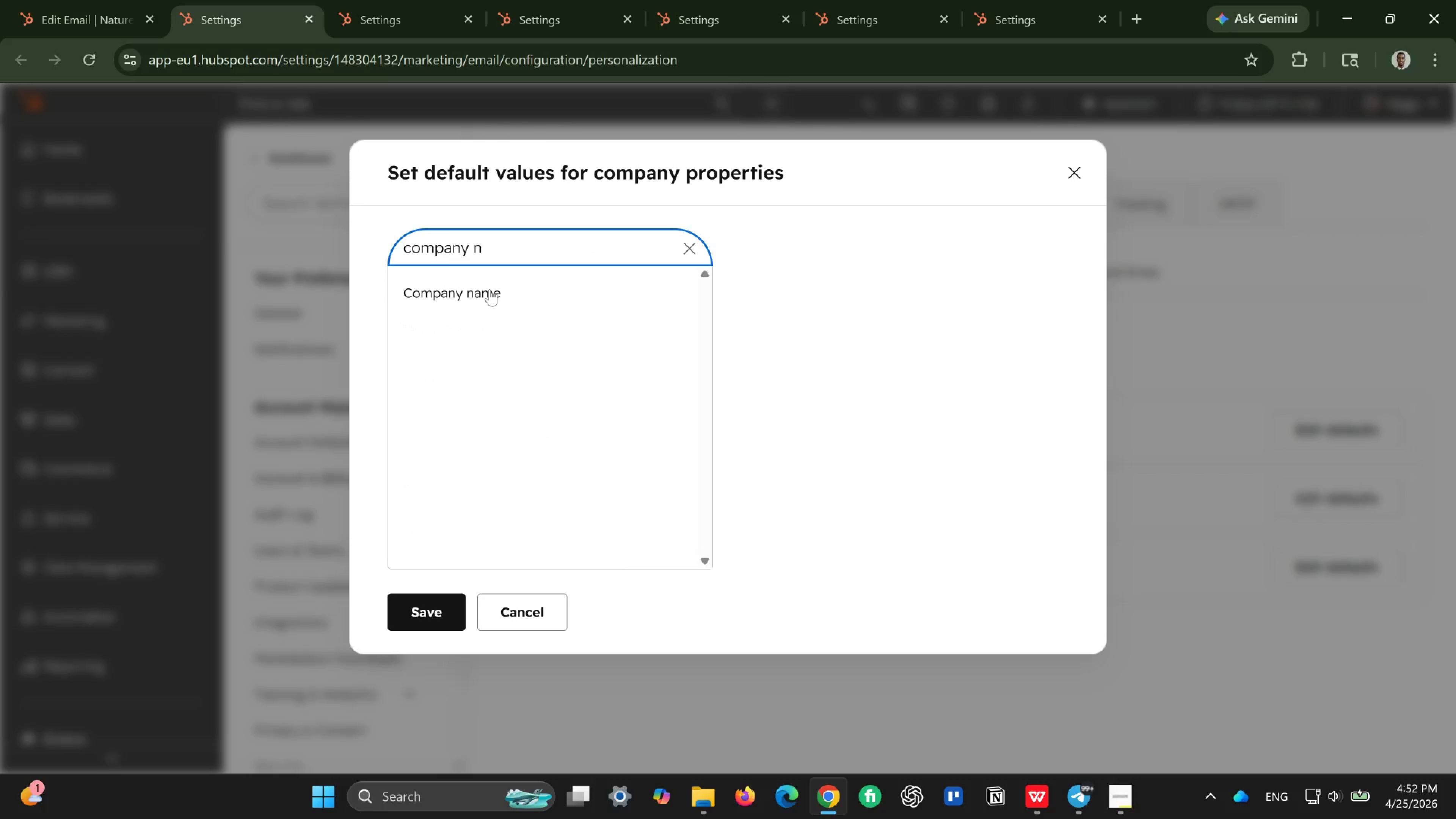 
left_click([490, 289])
 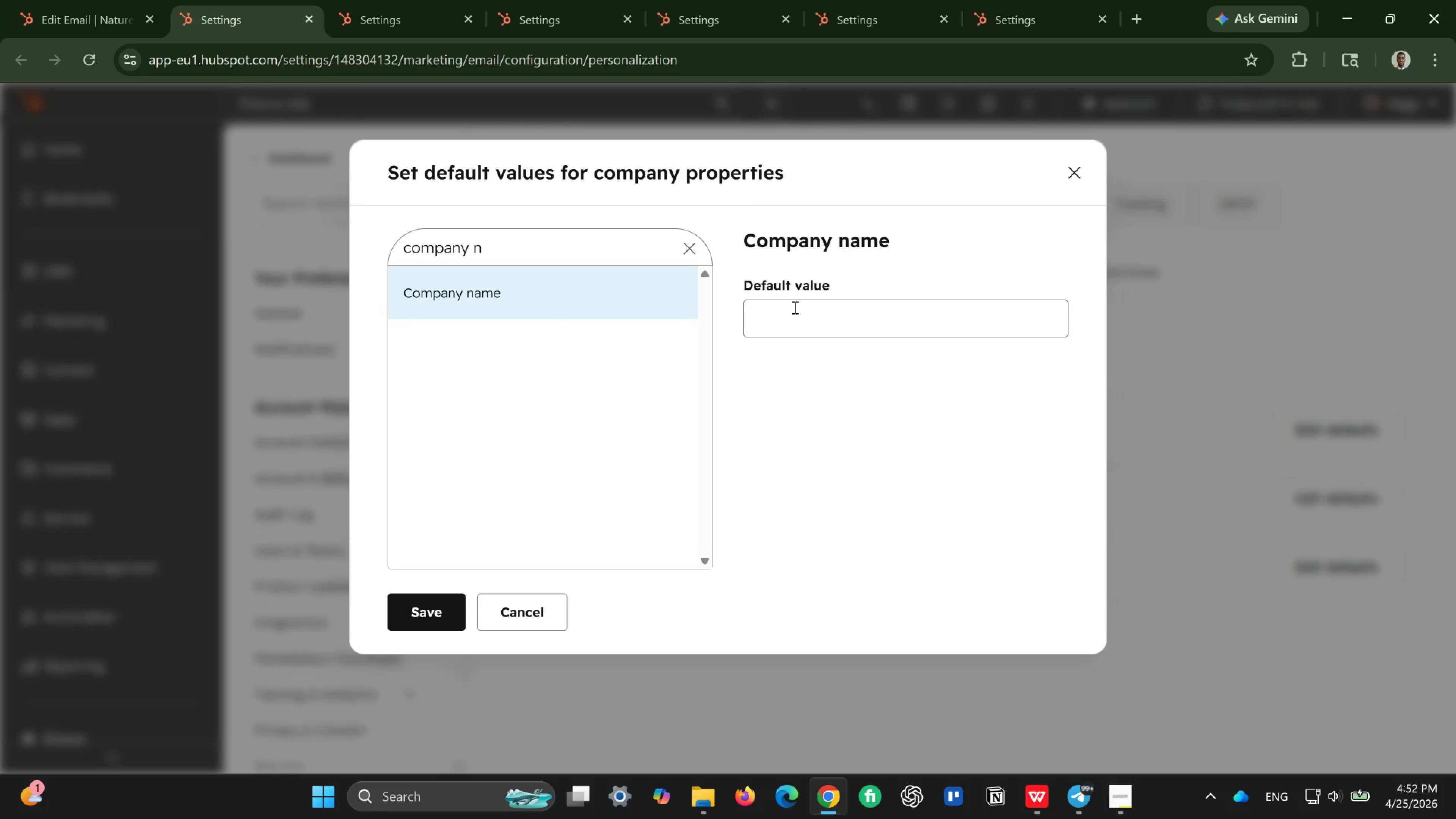 
left_click([816, 307])
 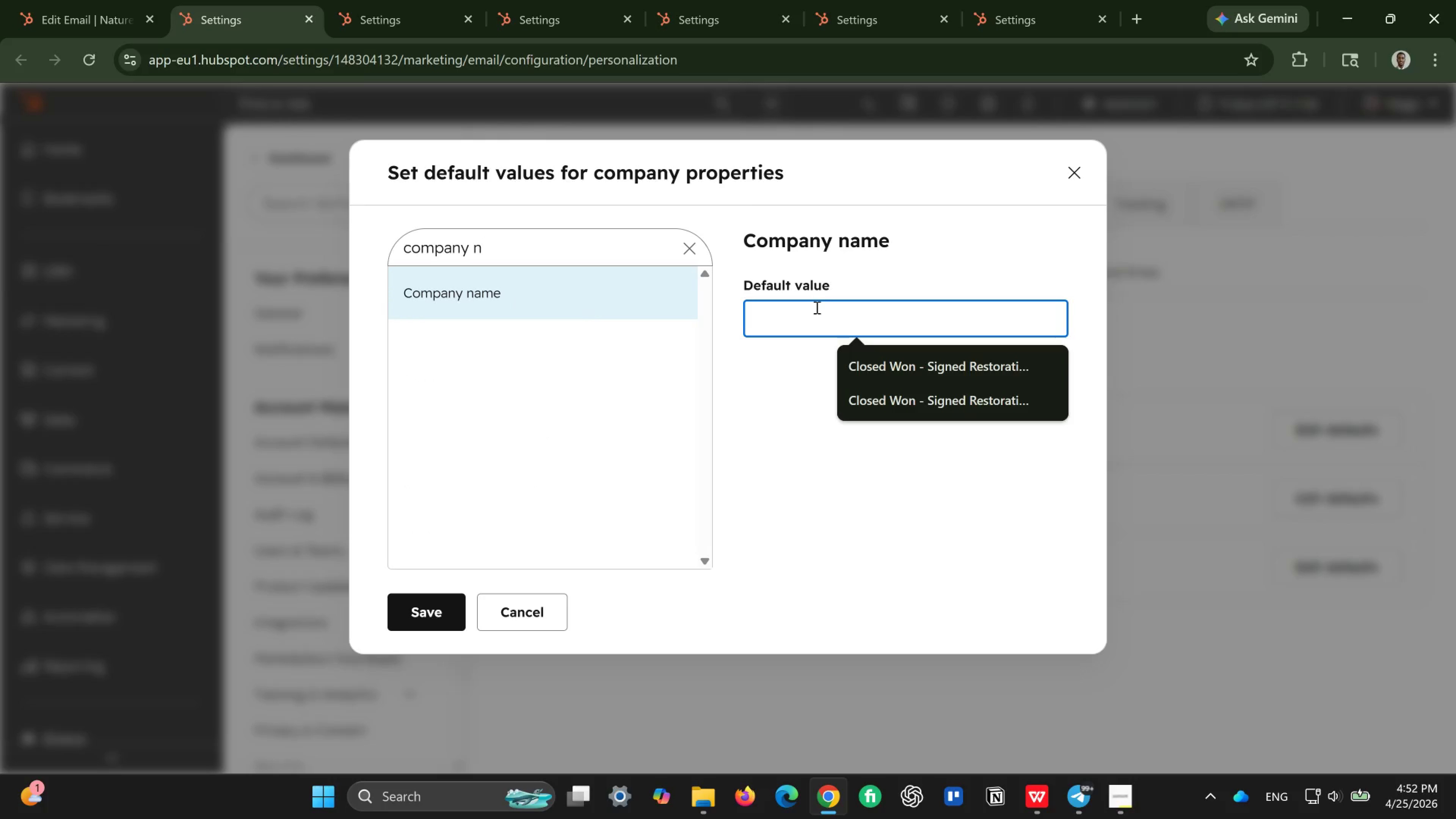 
type(Little Explorers Montessori)
 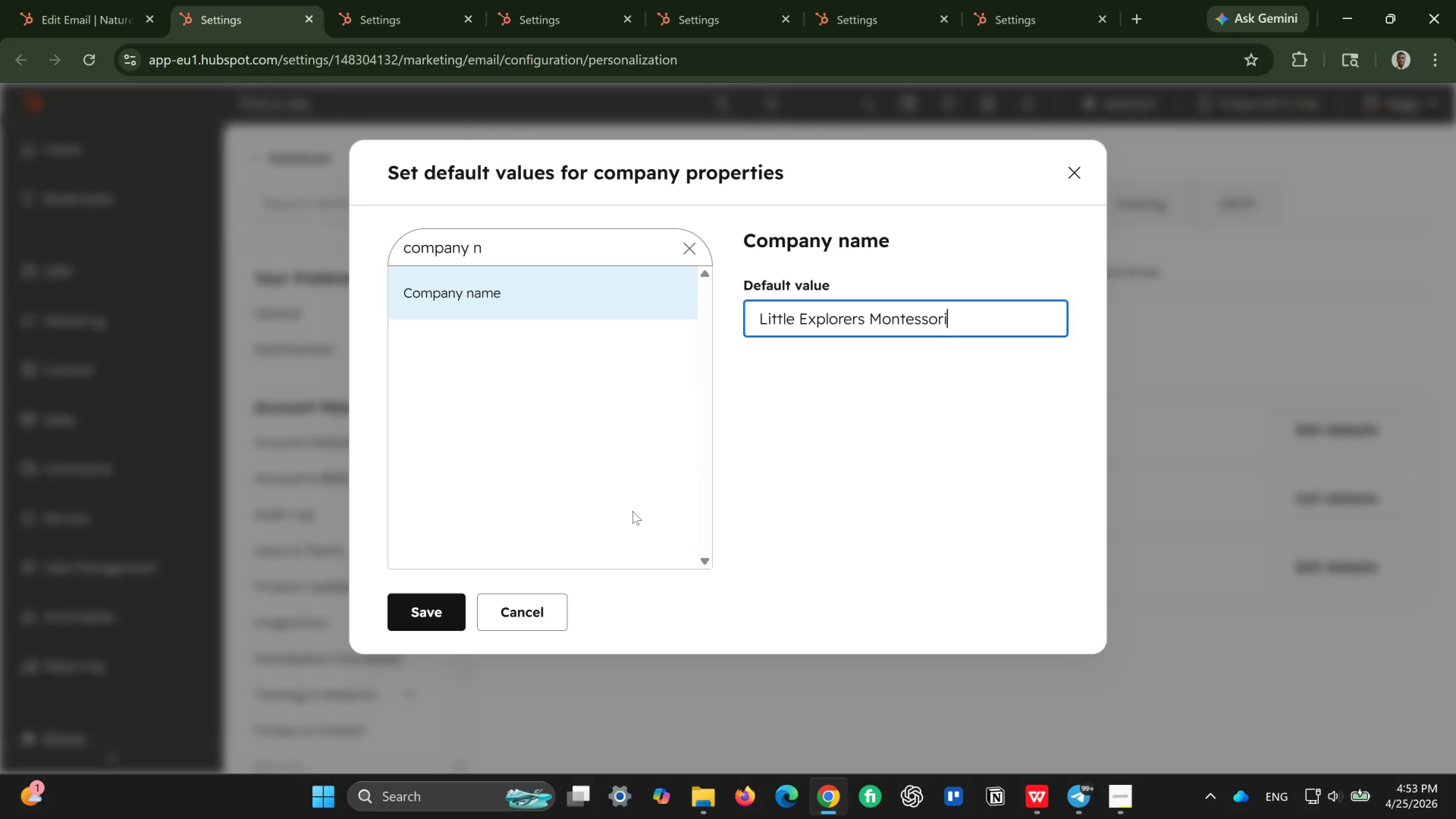 
left_click([433, 599])
 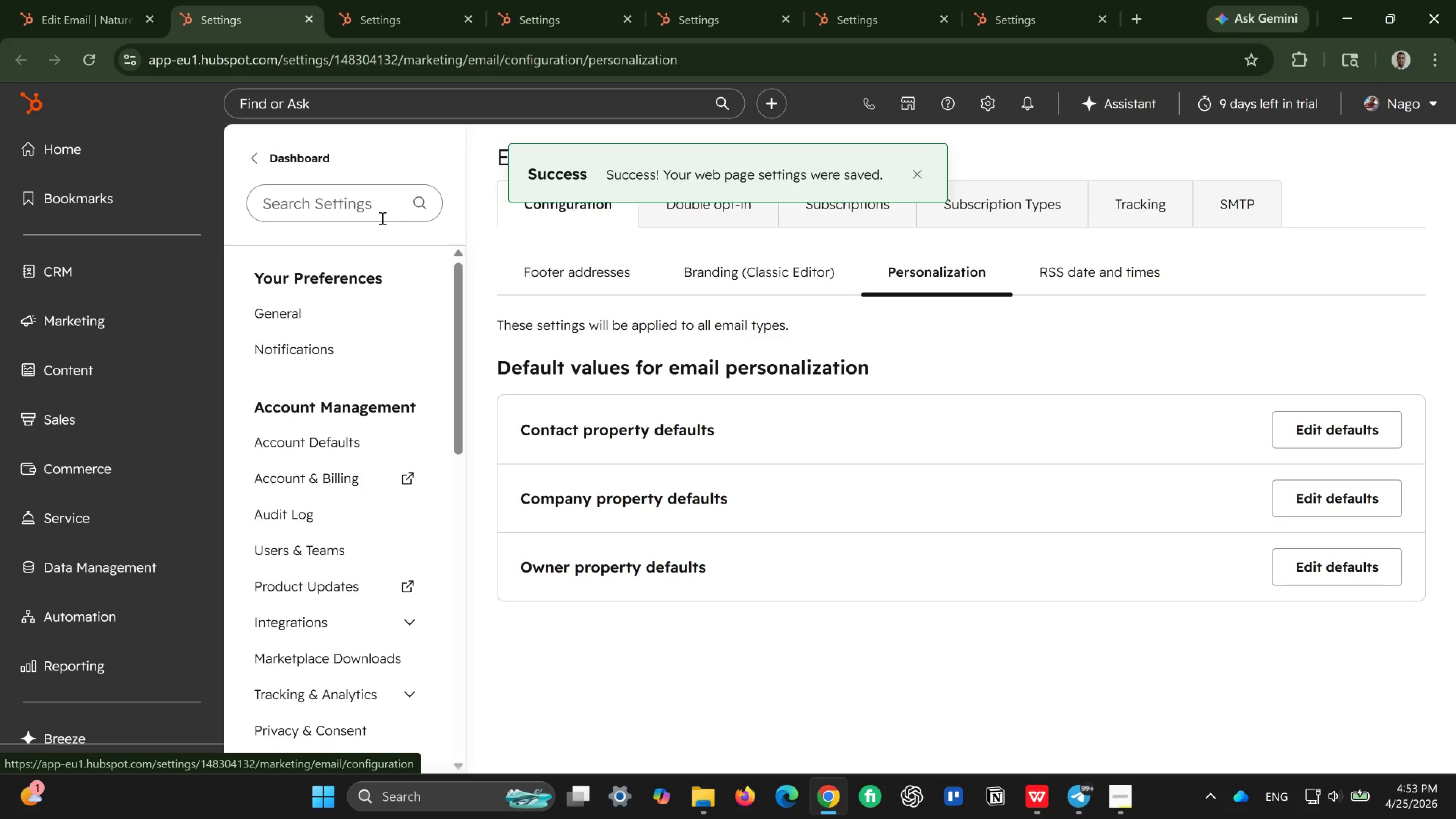 
left_click([88, 8])
 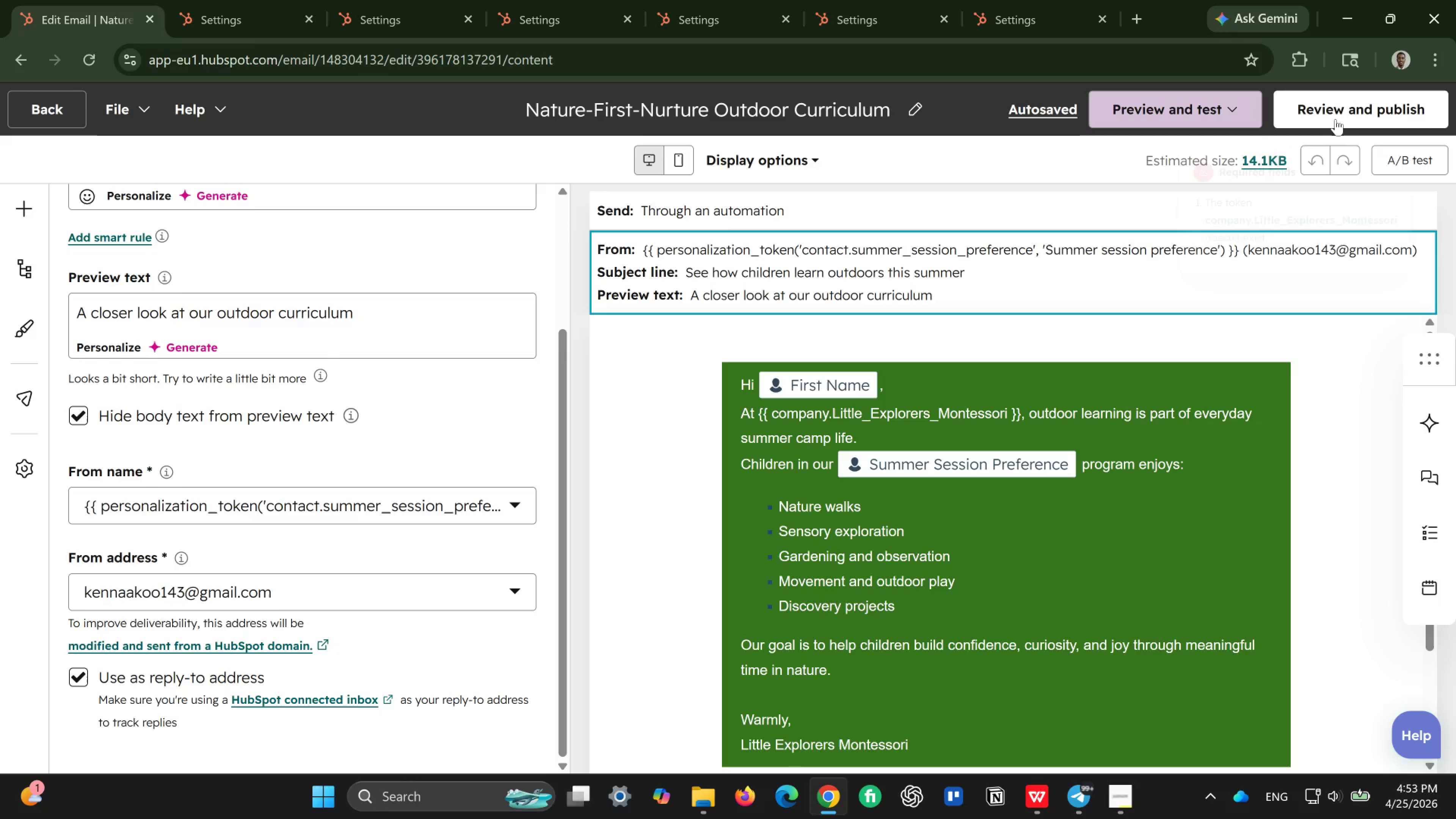 
left_click([1341, 107])
 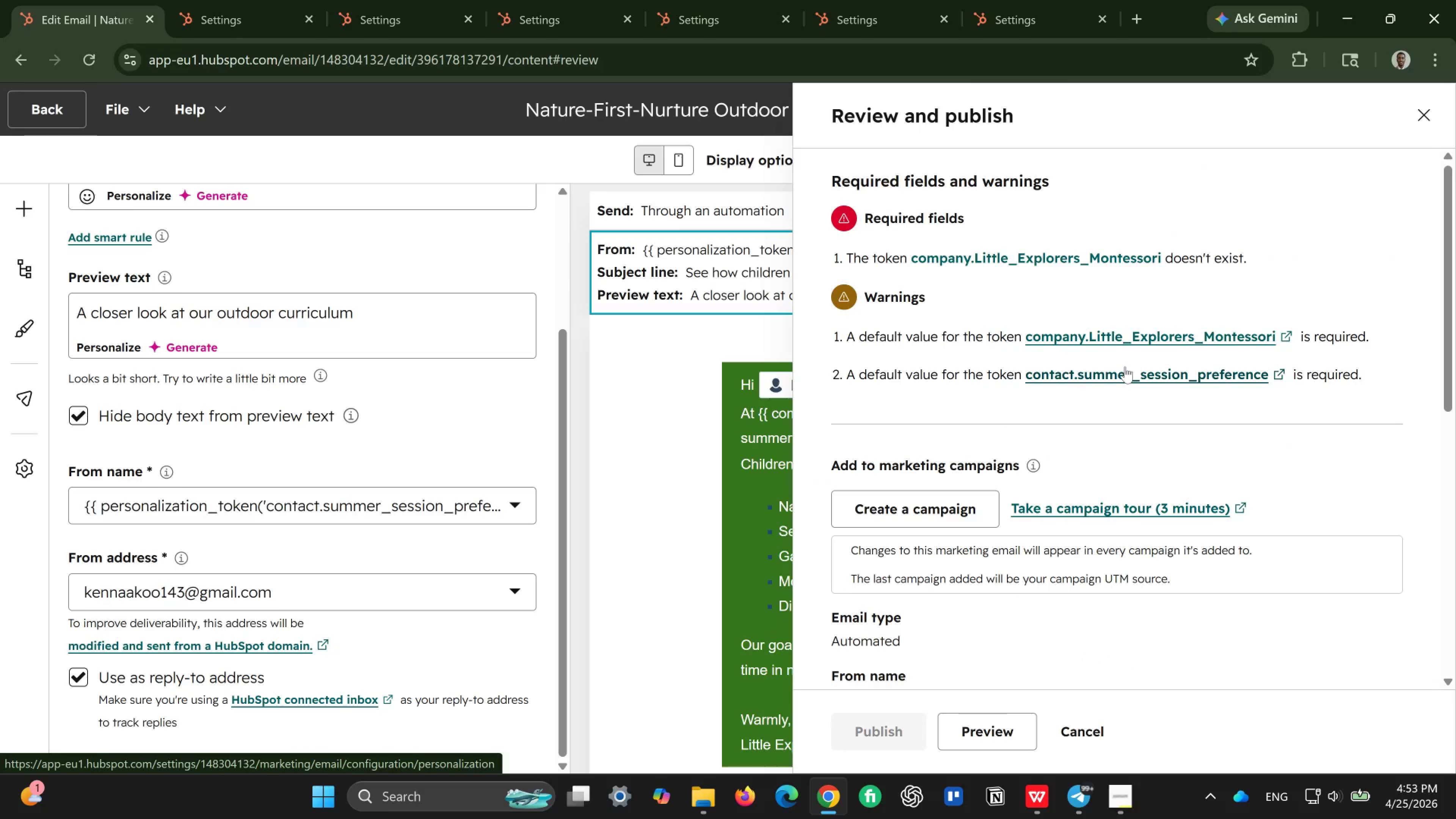 
wait(11.76)
 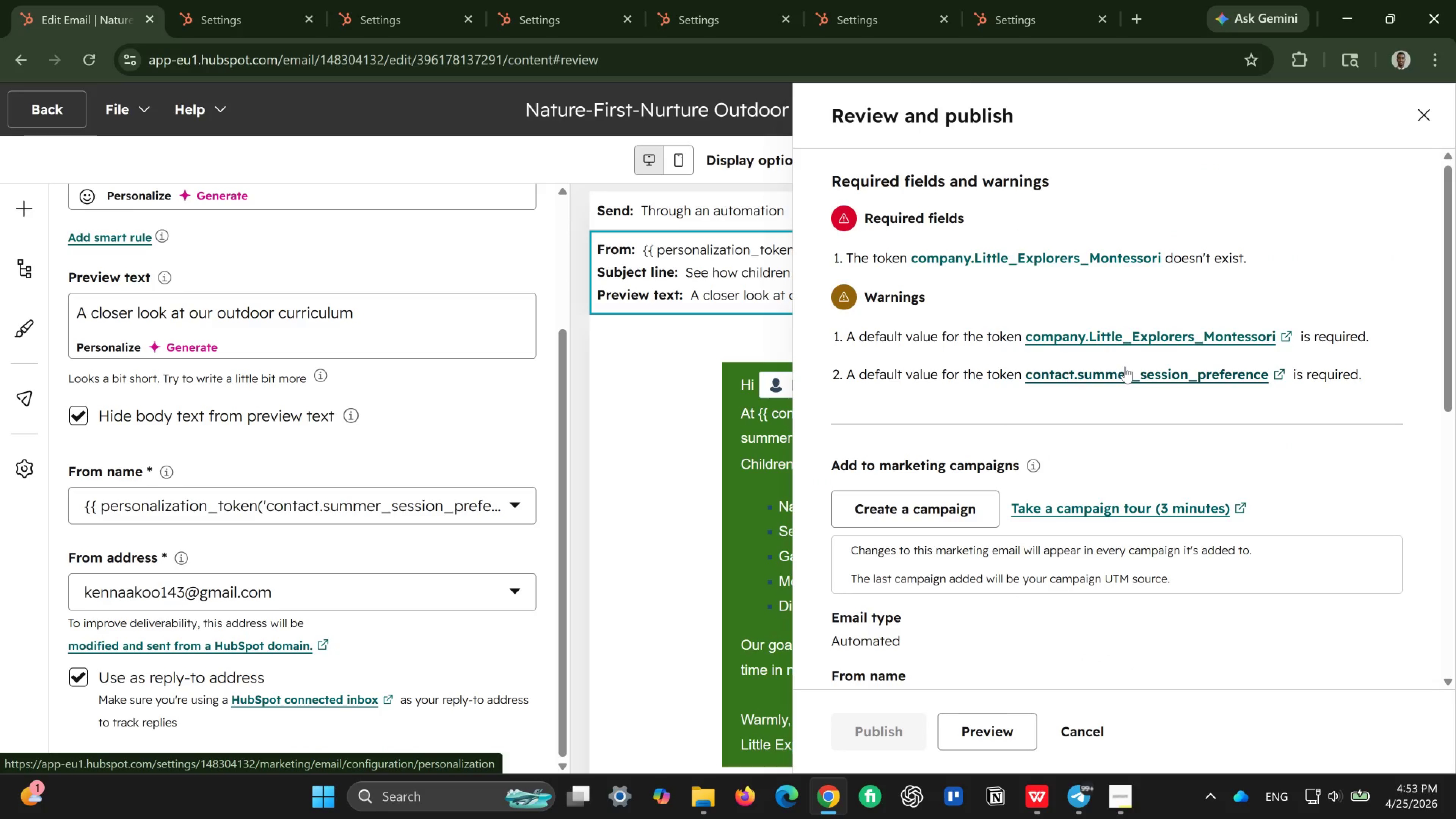 
left_click([1103, 375])
 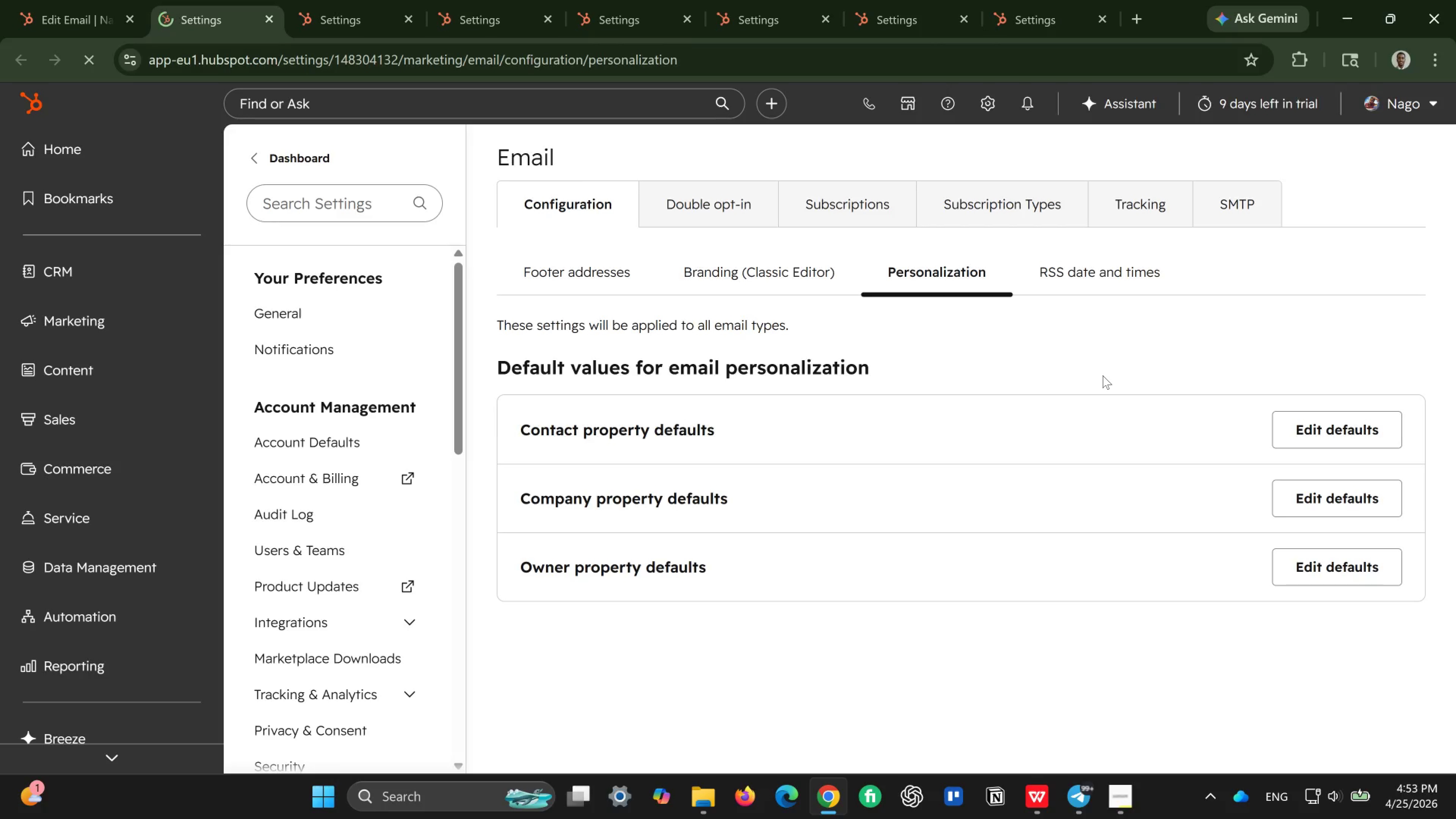 
wait(6.66)
 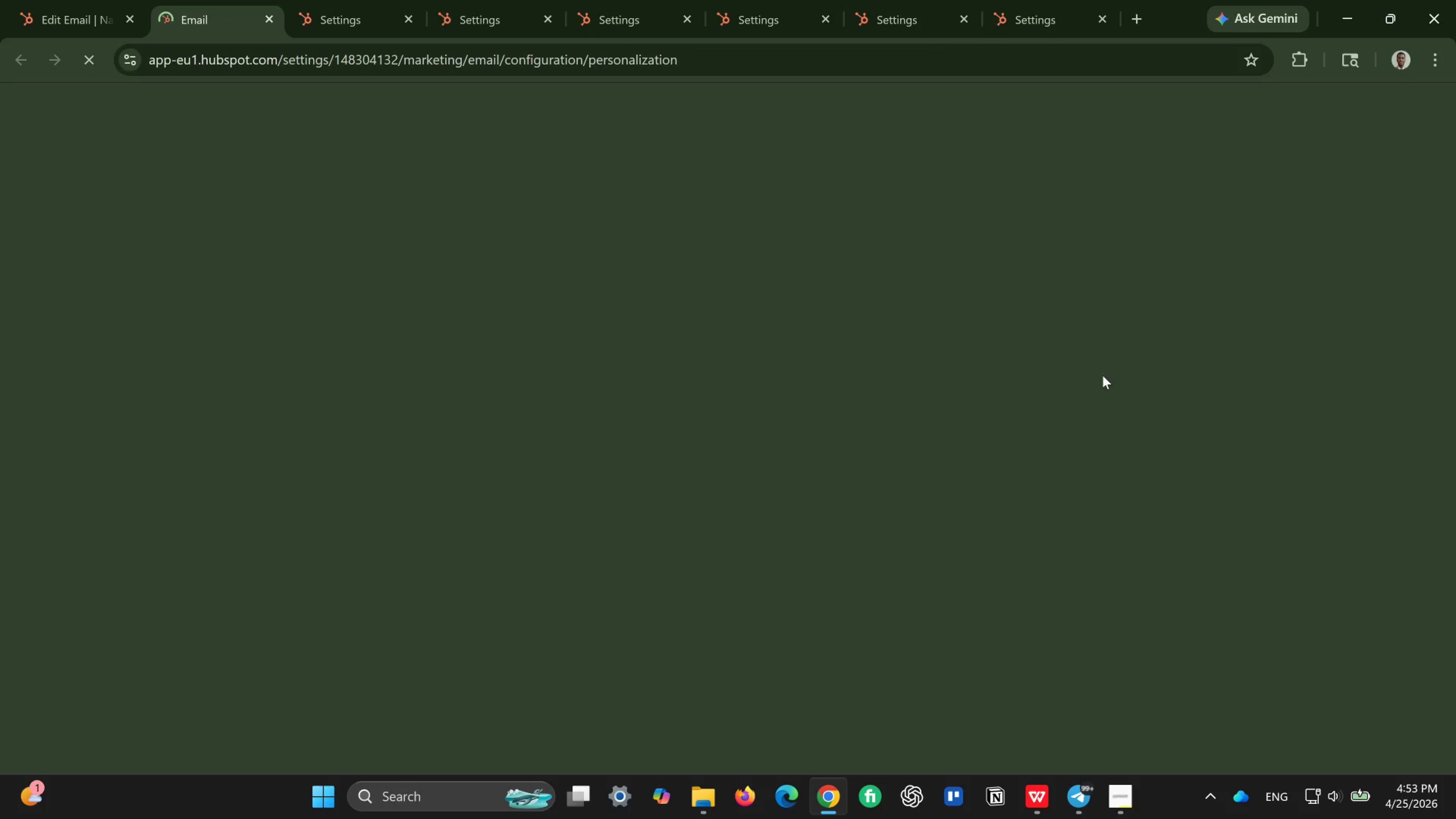 
left_click([1302, 423])
 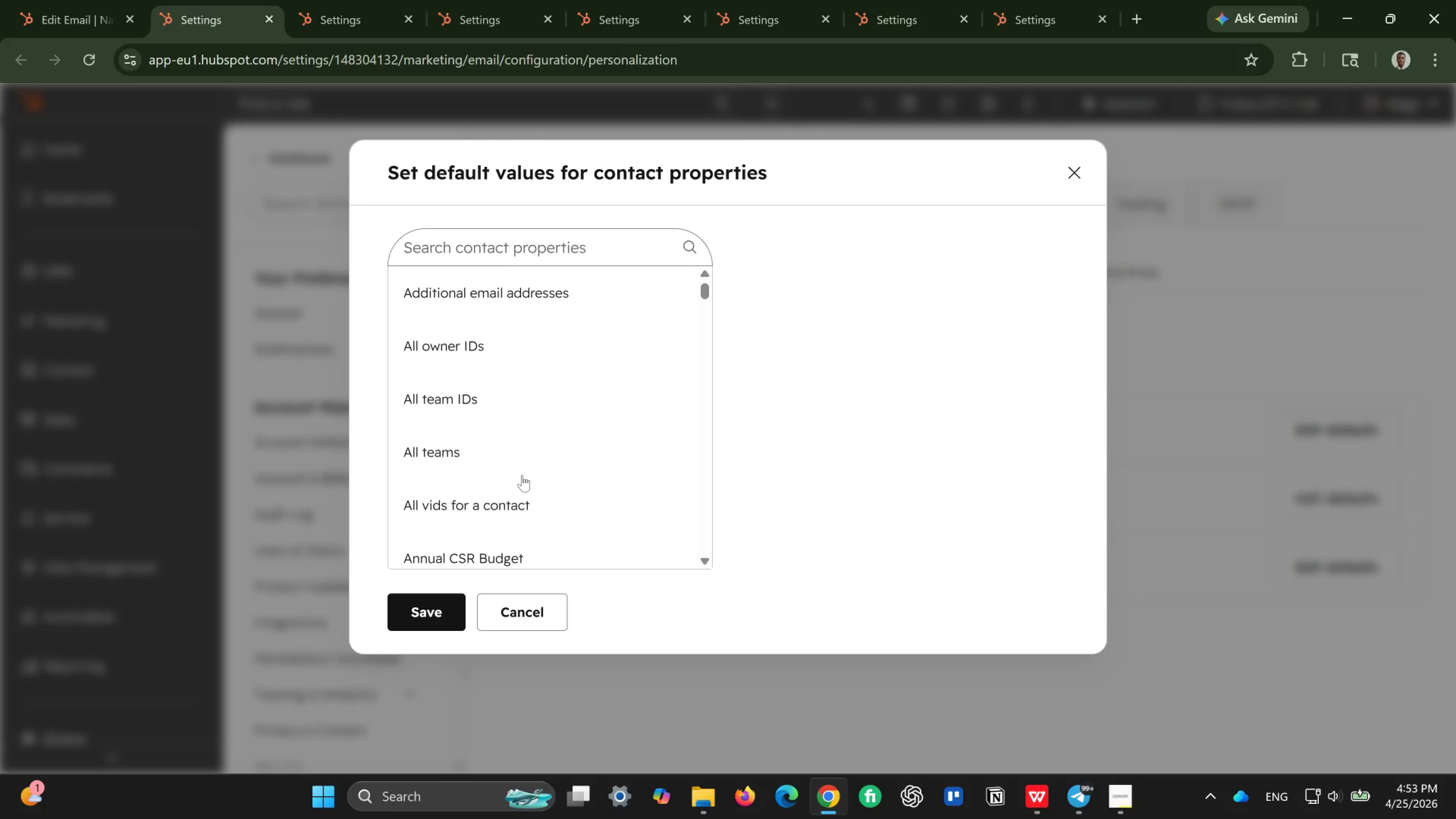 
wait(5.23)
 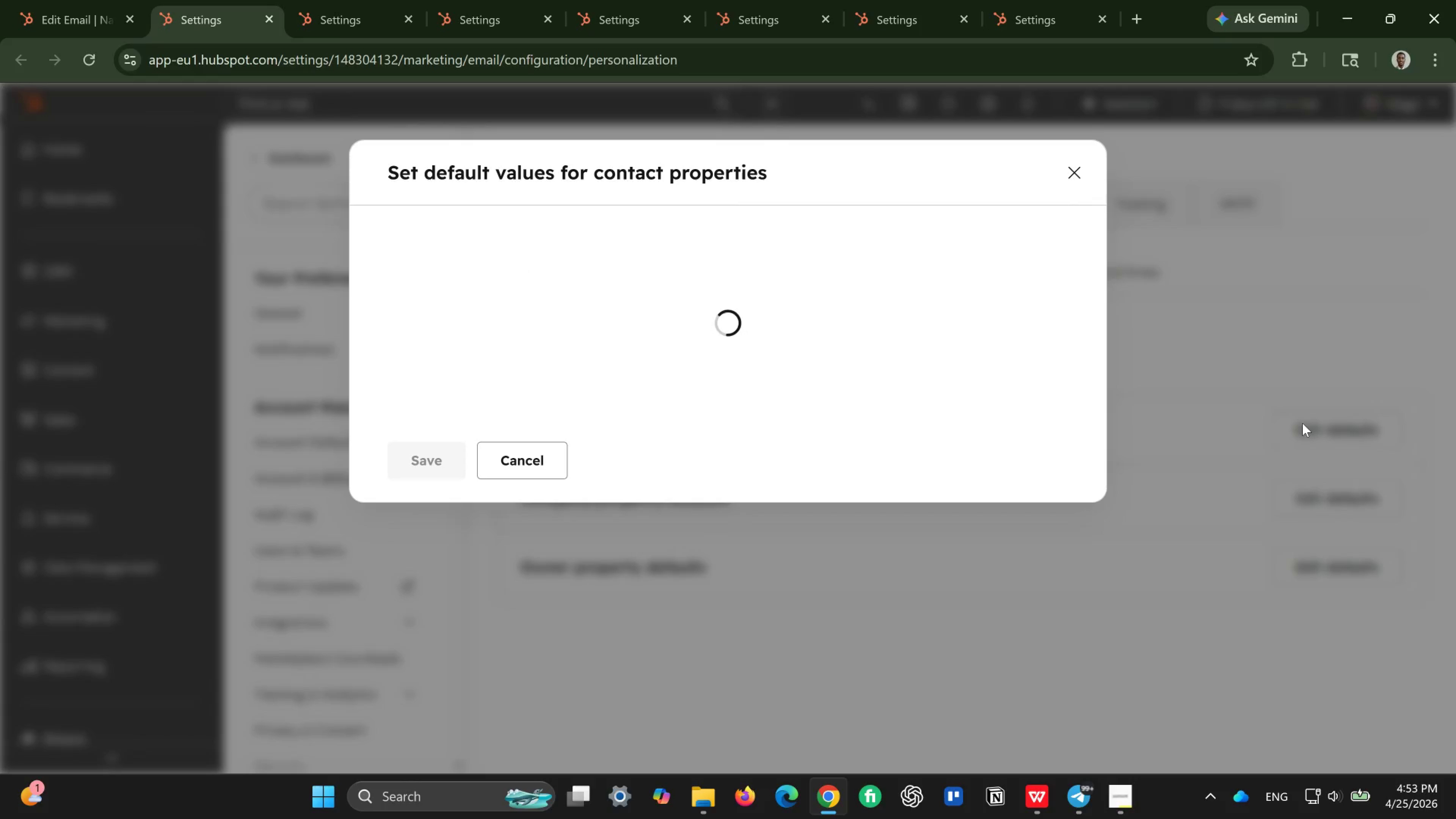 
left_click([600, 239])
 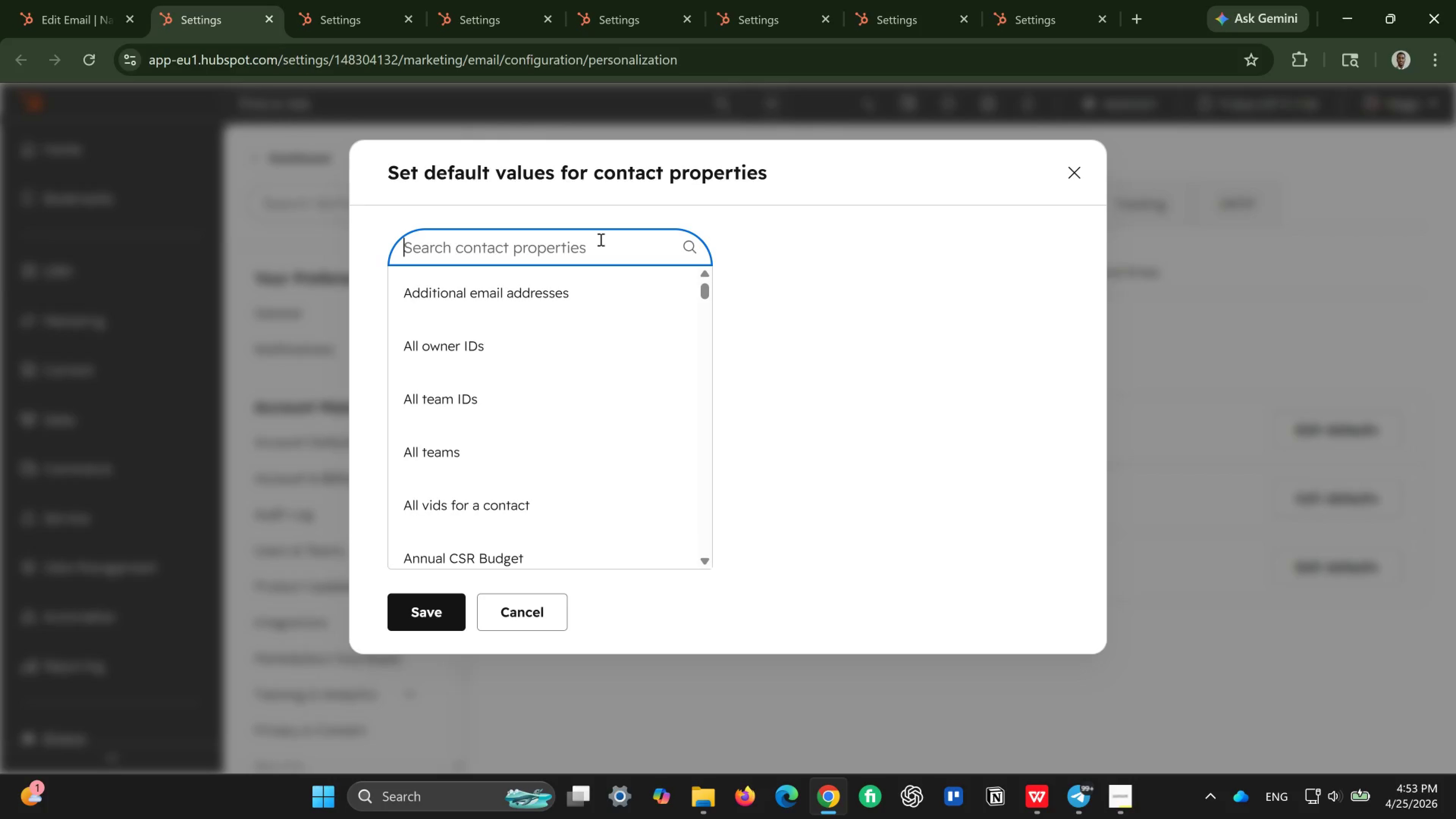 
type(sum)
 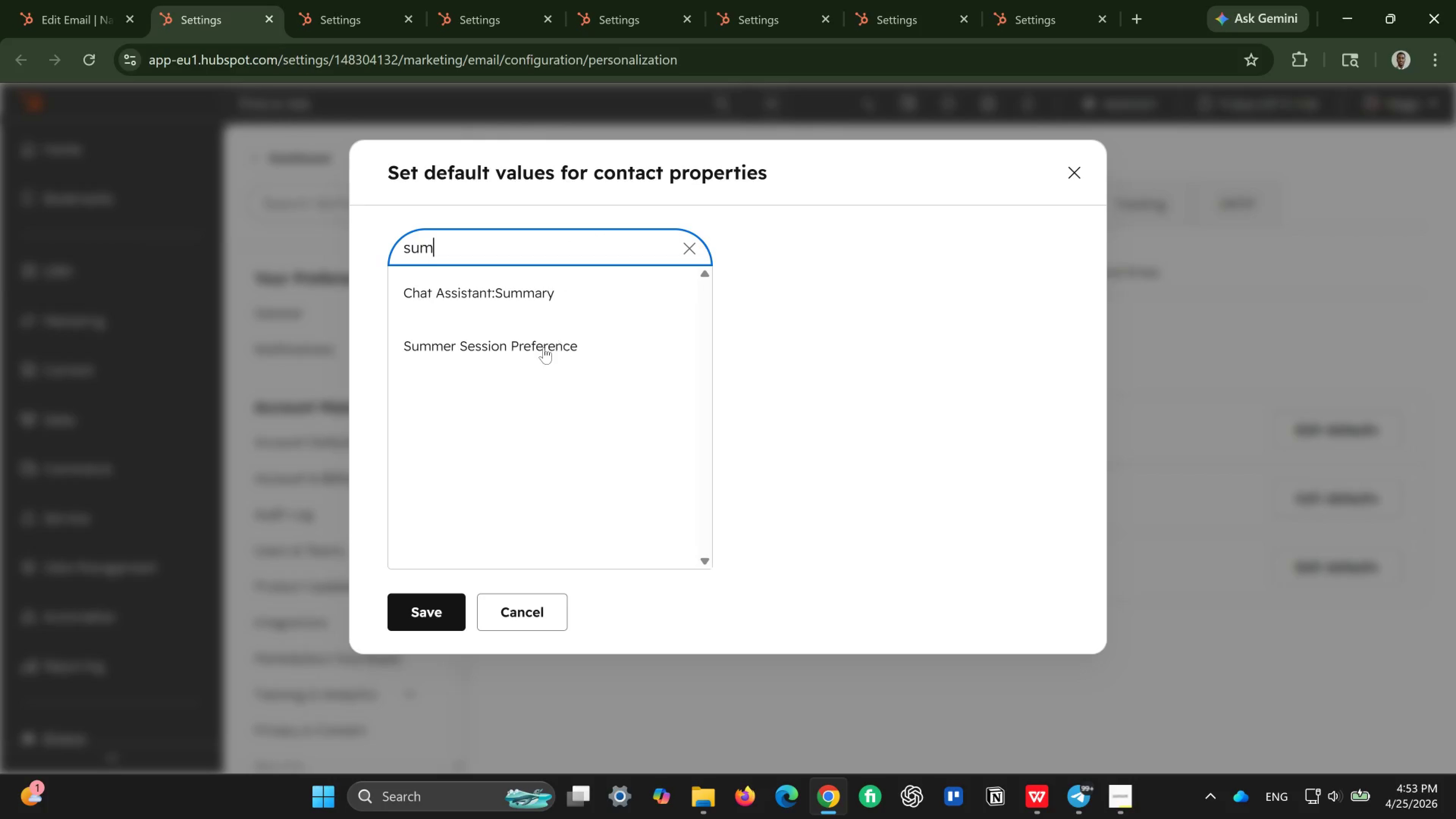 
left_click([541, 348])
 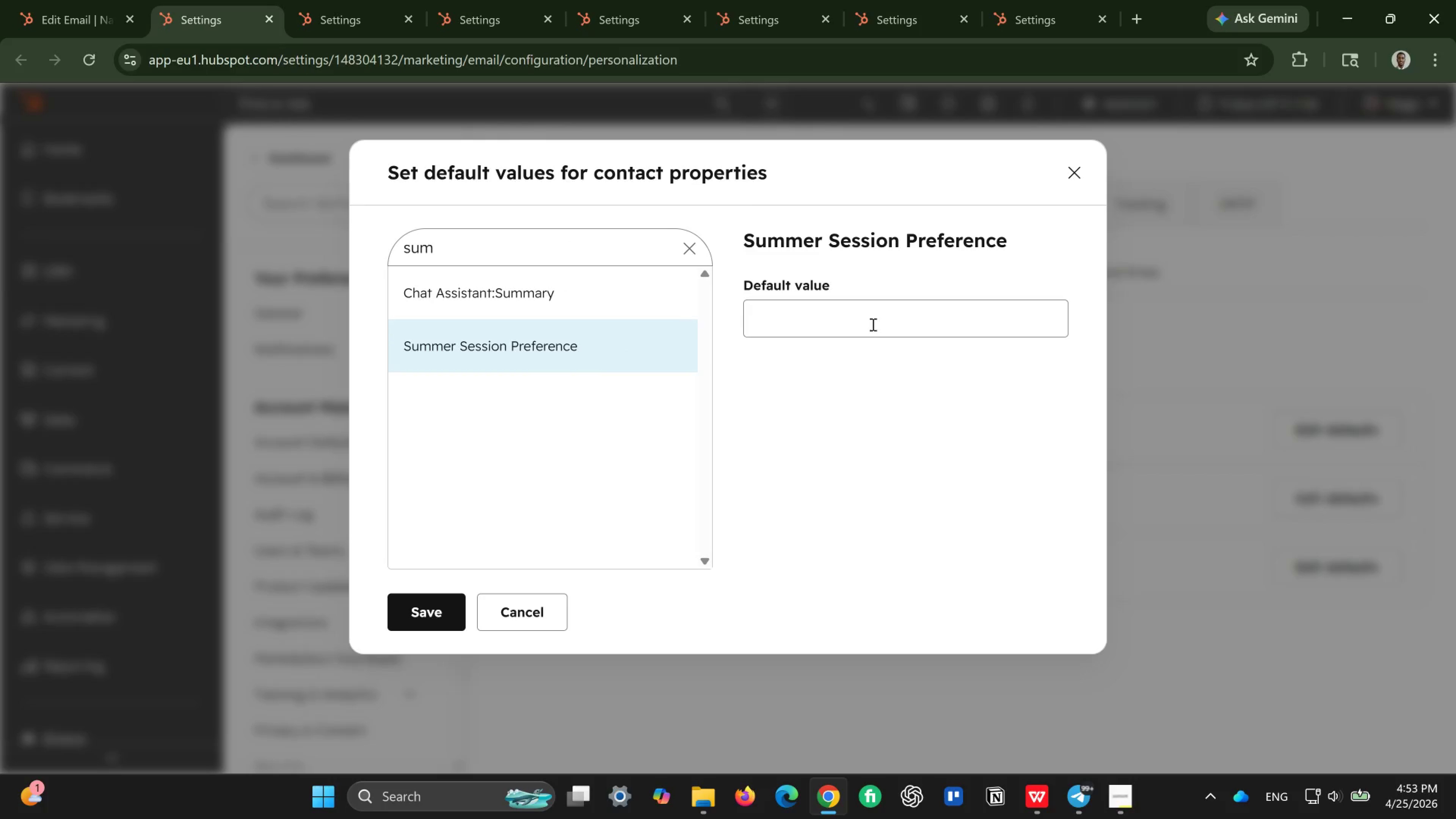 
left_click([872, 324])
 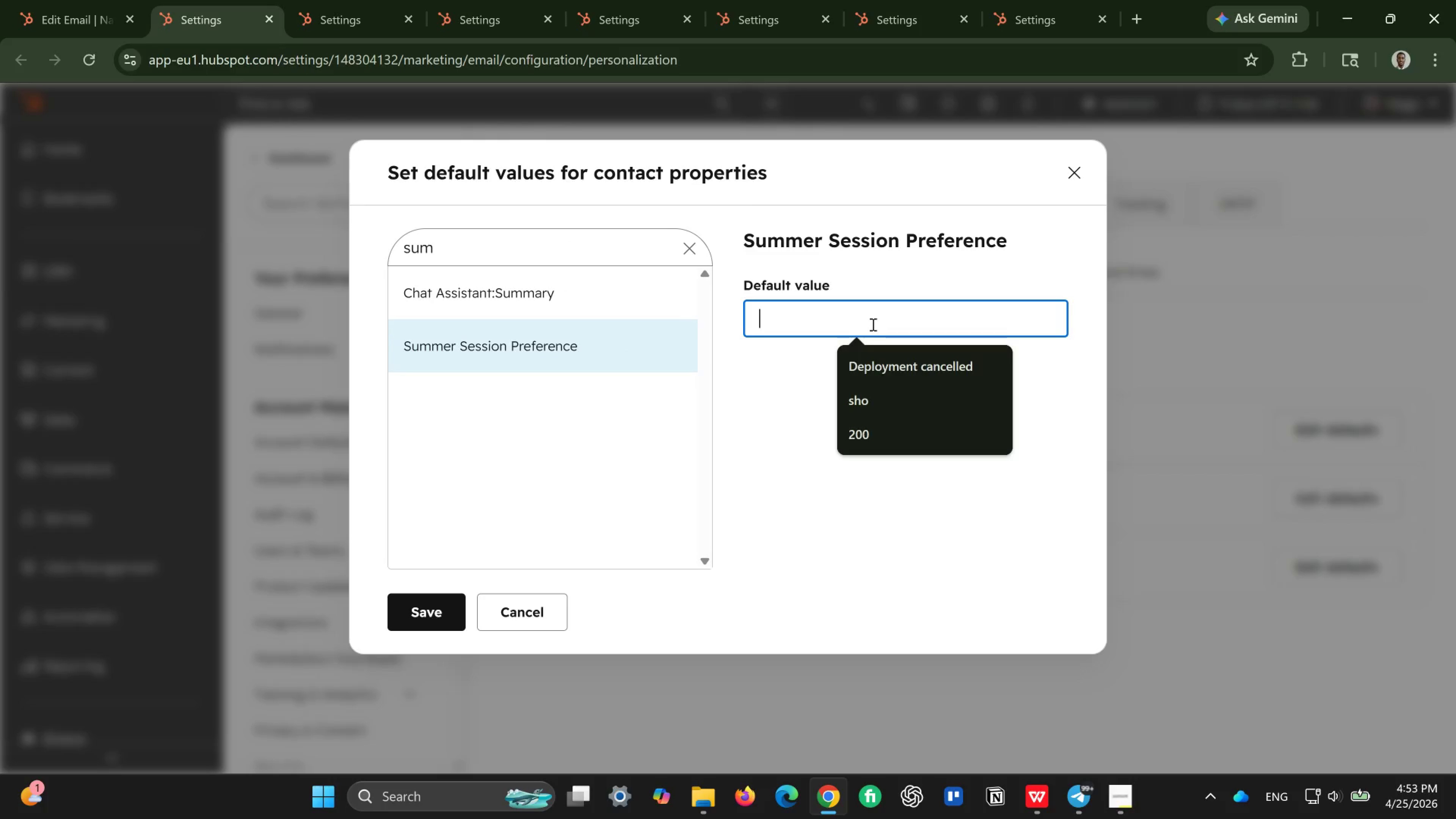 
type(Summer s)
key(Backspace)
type(Session Preference)
 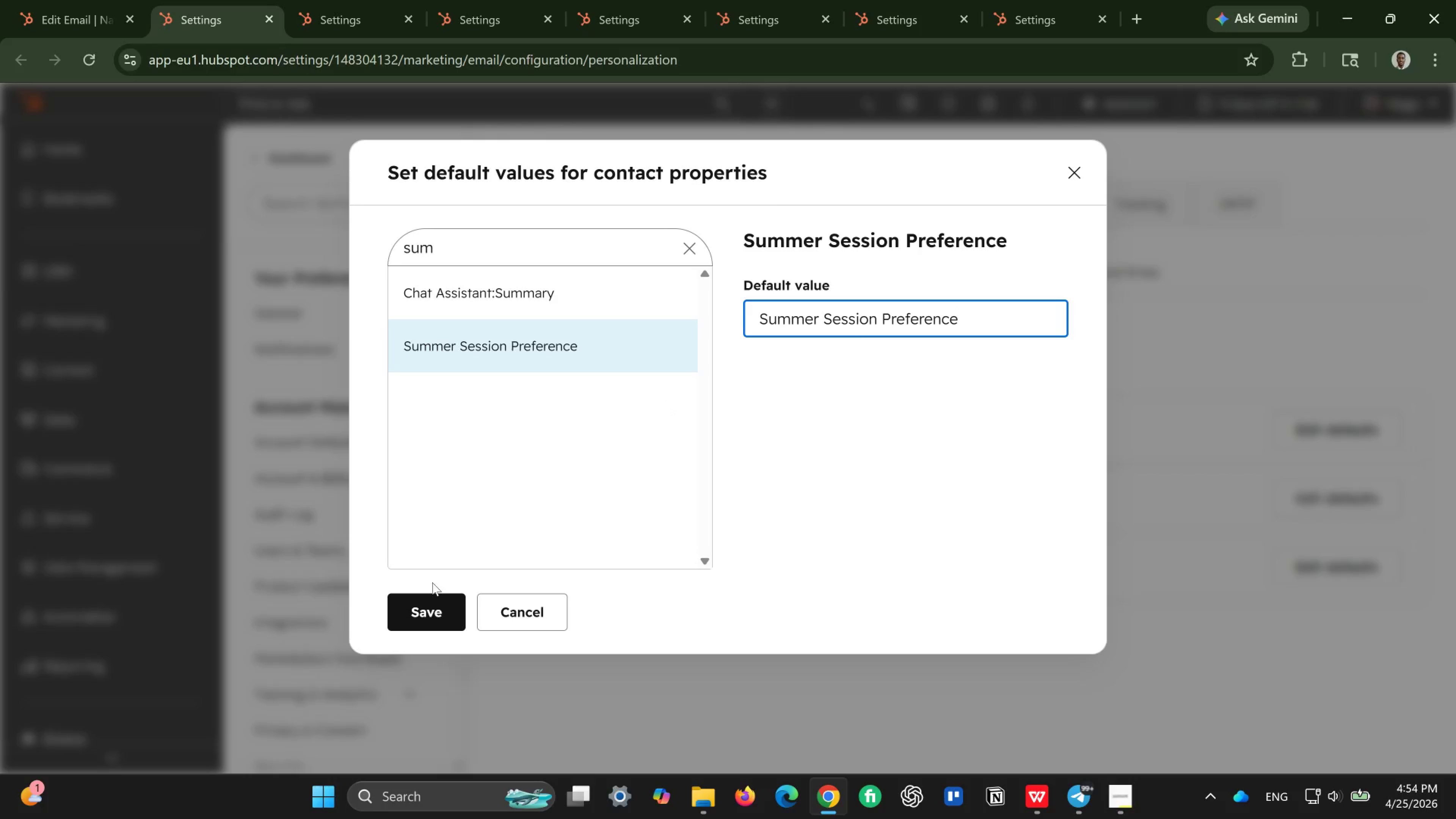 
left_click([431, 610])
 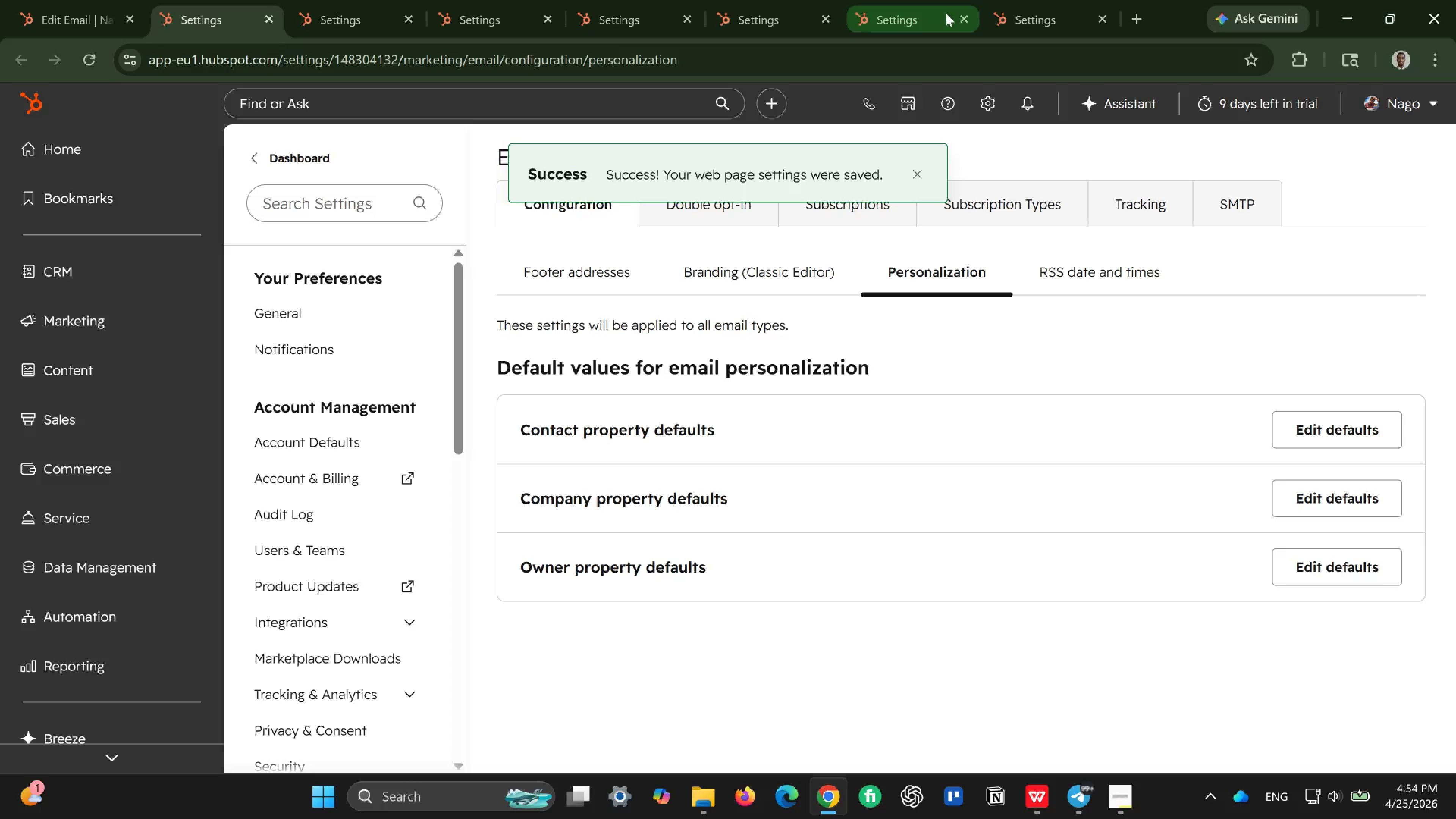 
left_click([961, 14])
 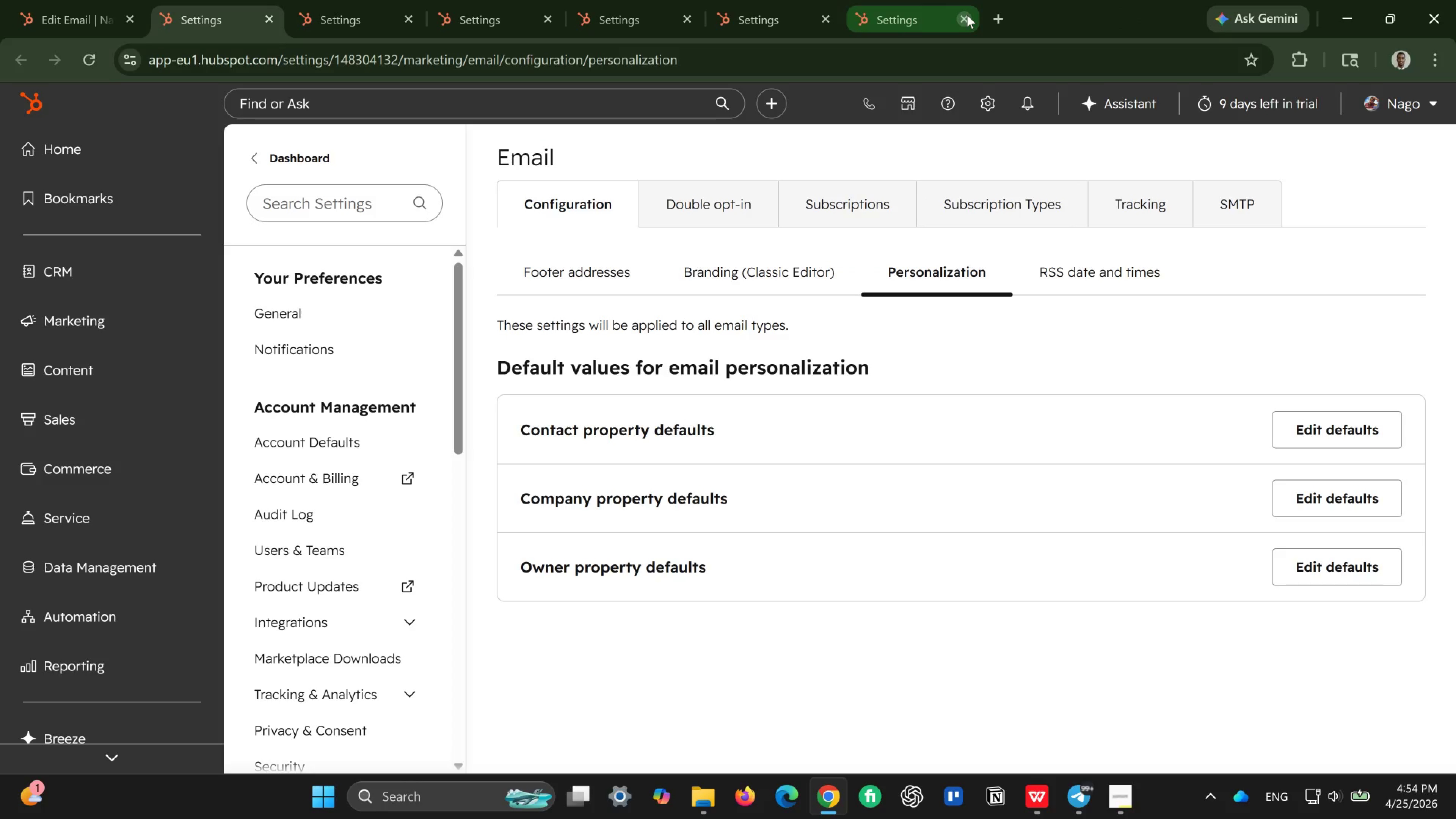 
left_click([967, 15])
 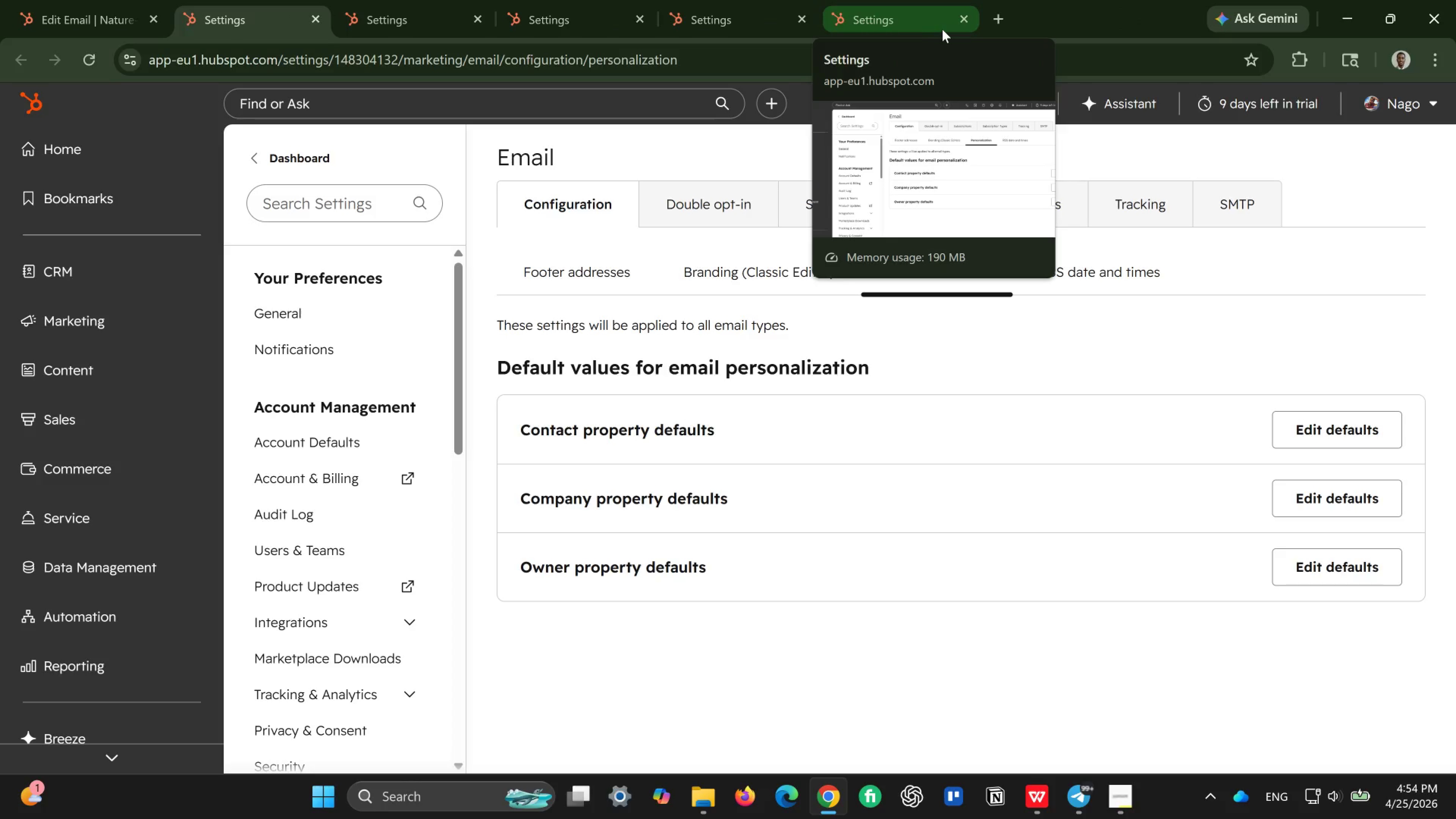 
left_click([970, 24])
 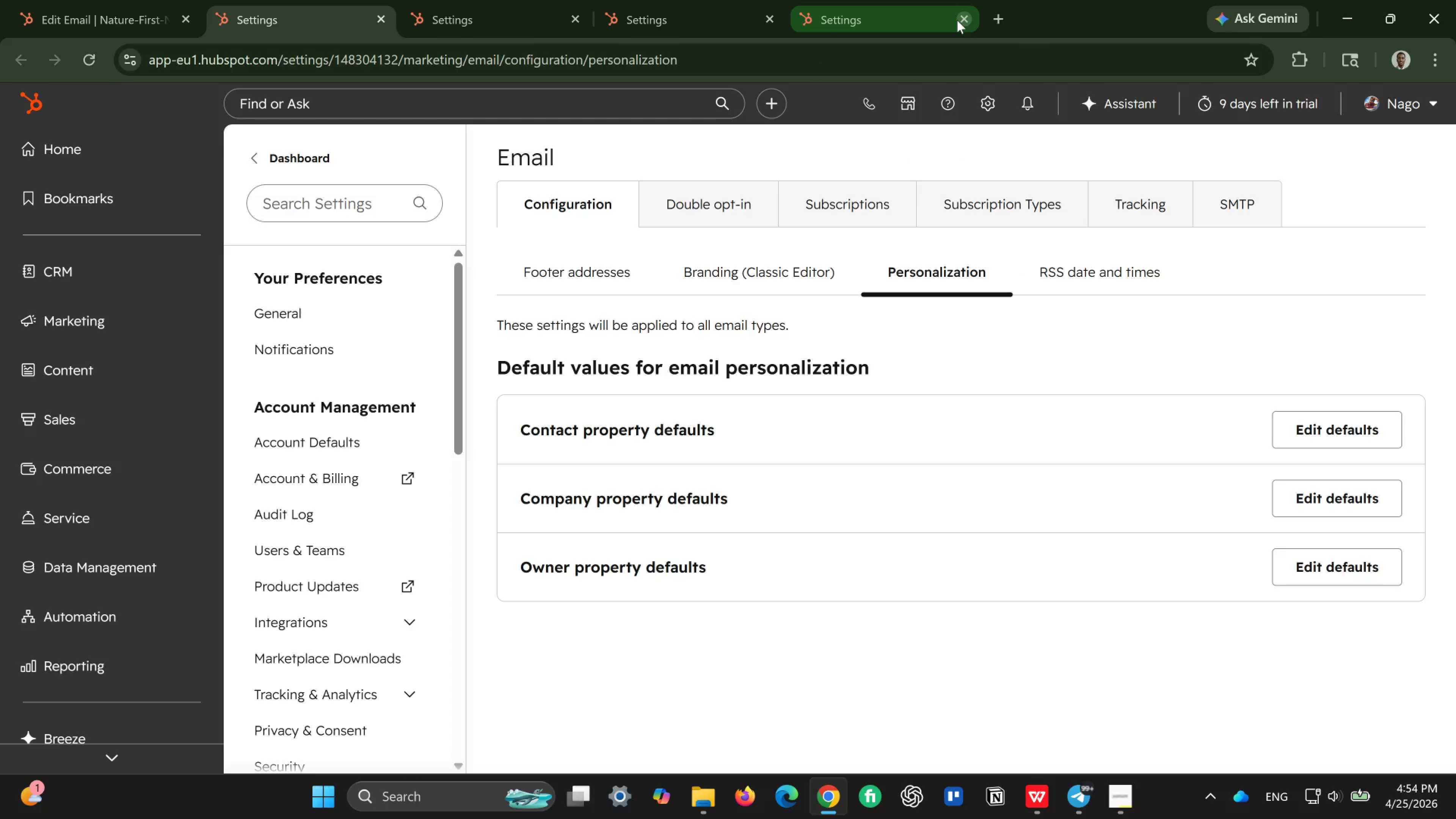 
left_click([957, 20])
 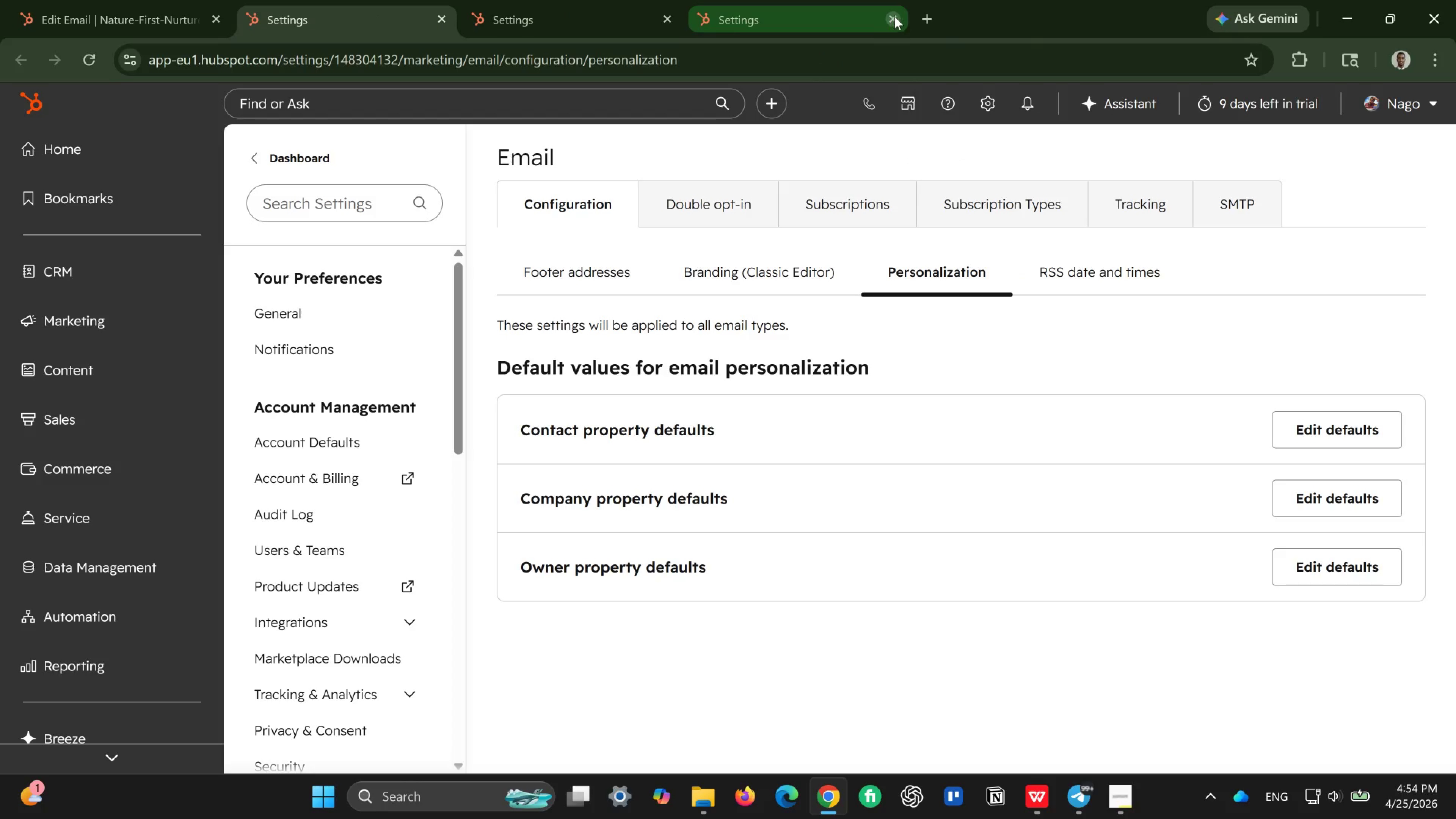 
left_click([894, 16])
 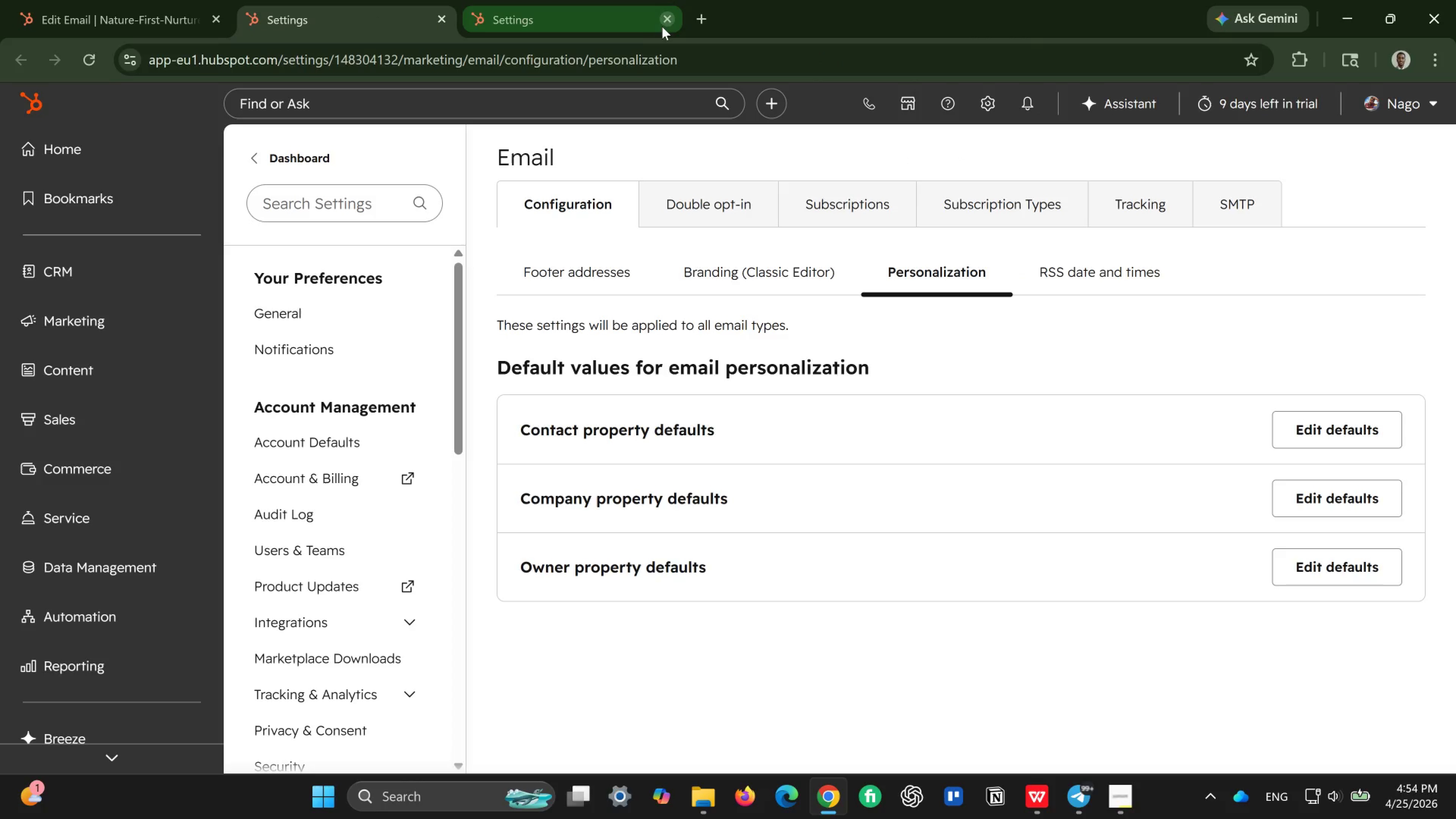 
left_click([663, 26])
 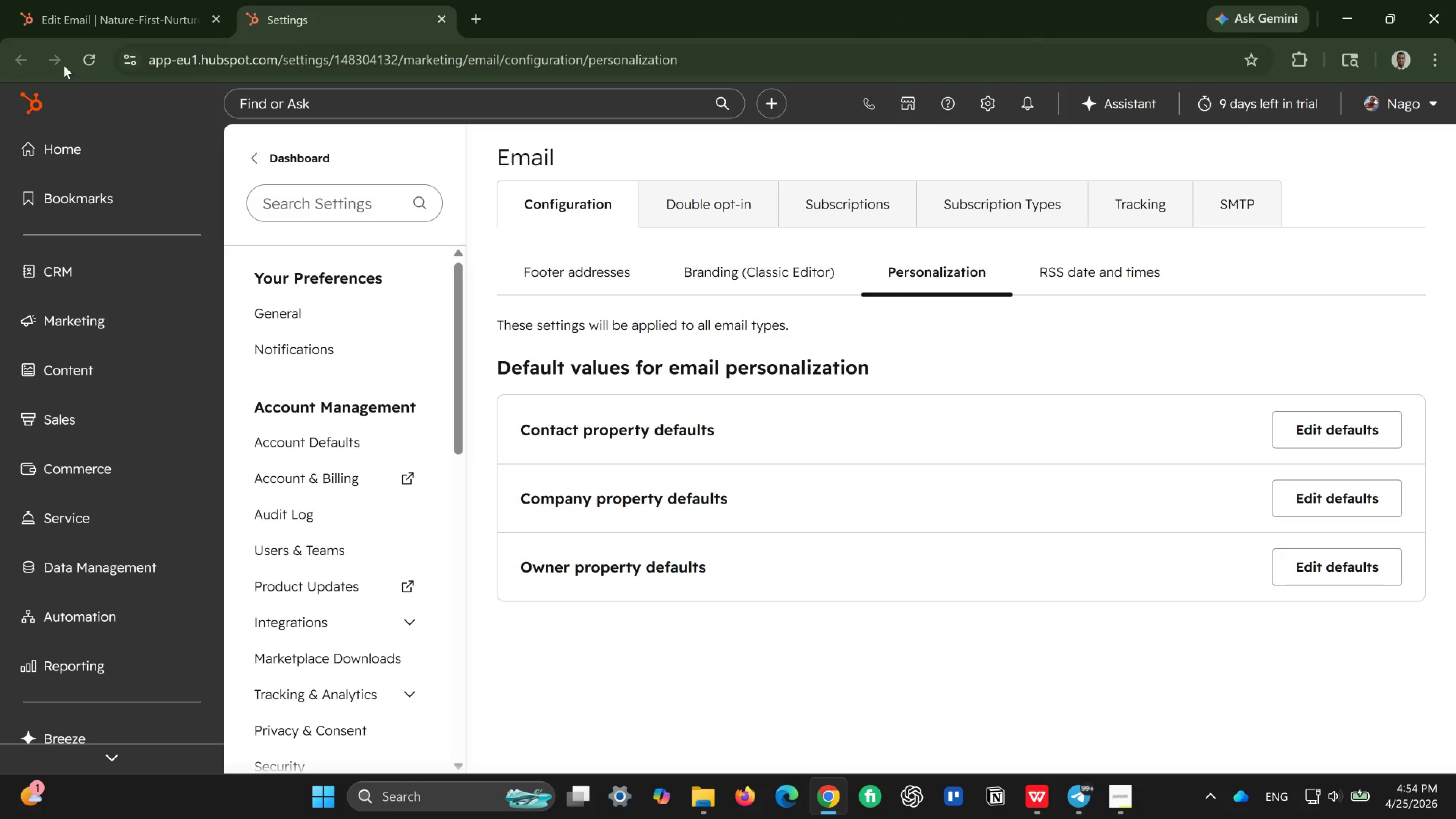 
left_click([133, 15])
 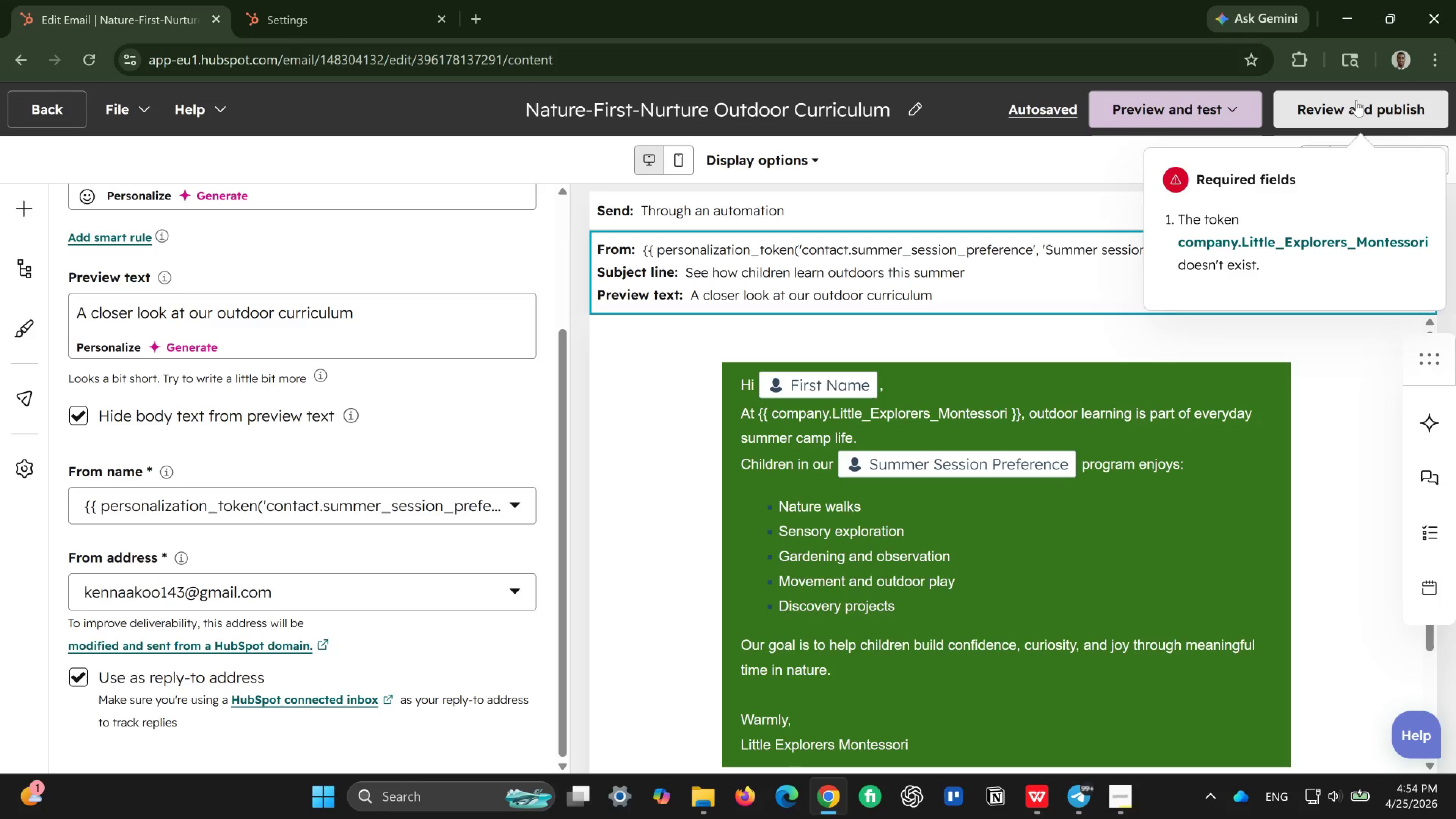 
left_click([1356, 100])
 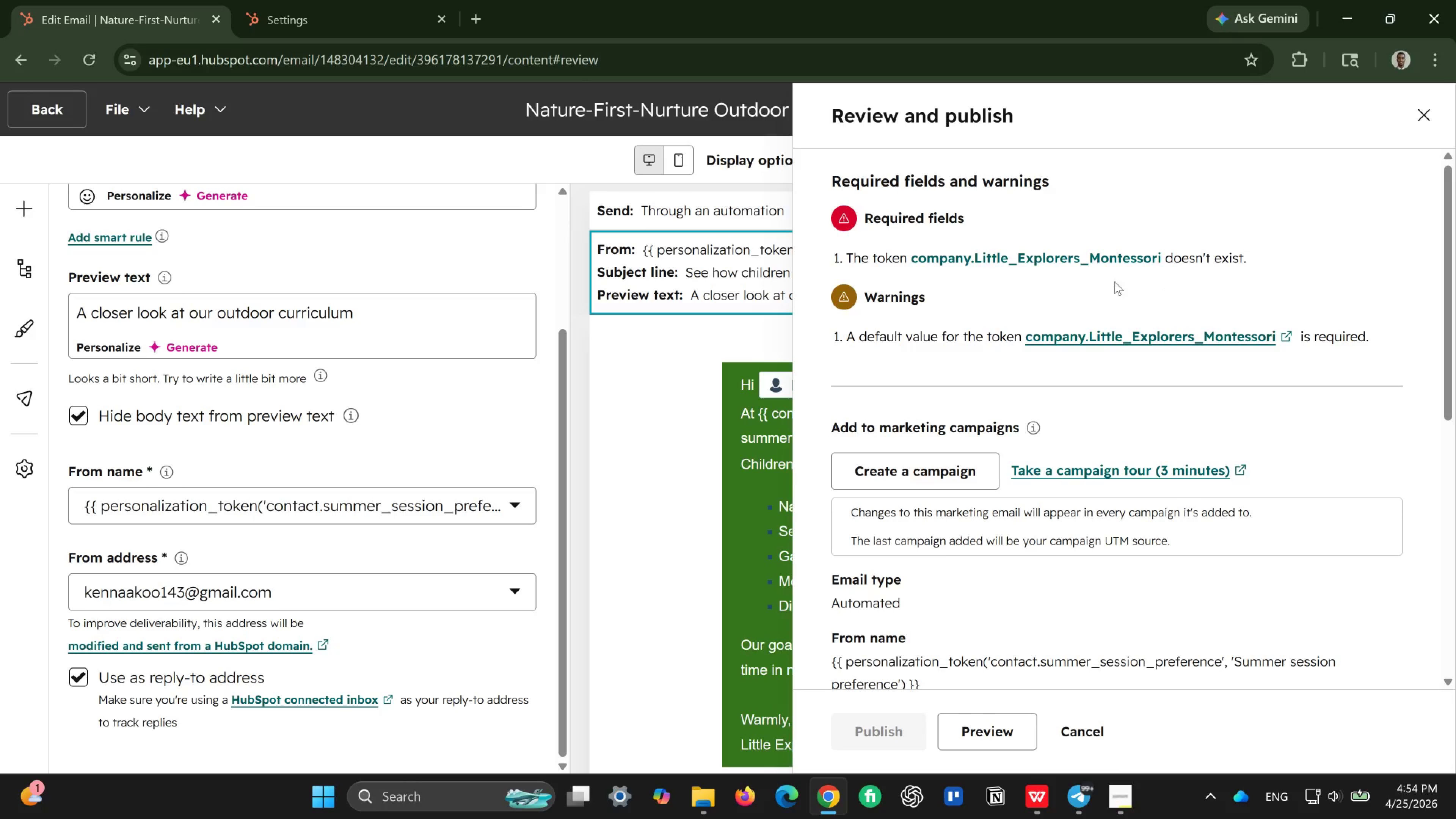 
left_click([1129, 261])
 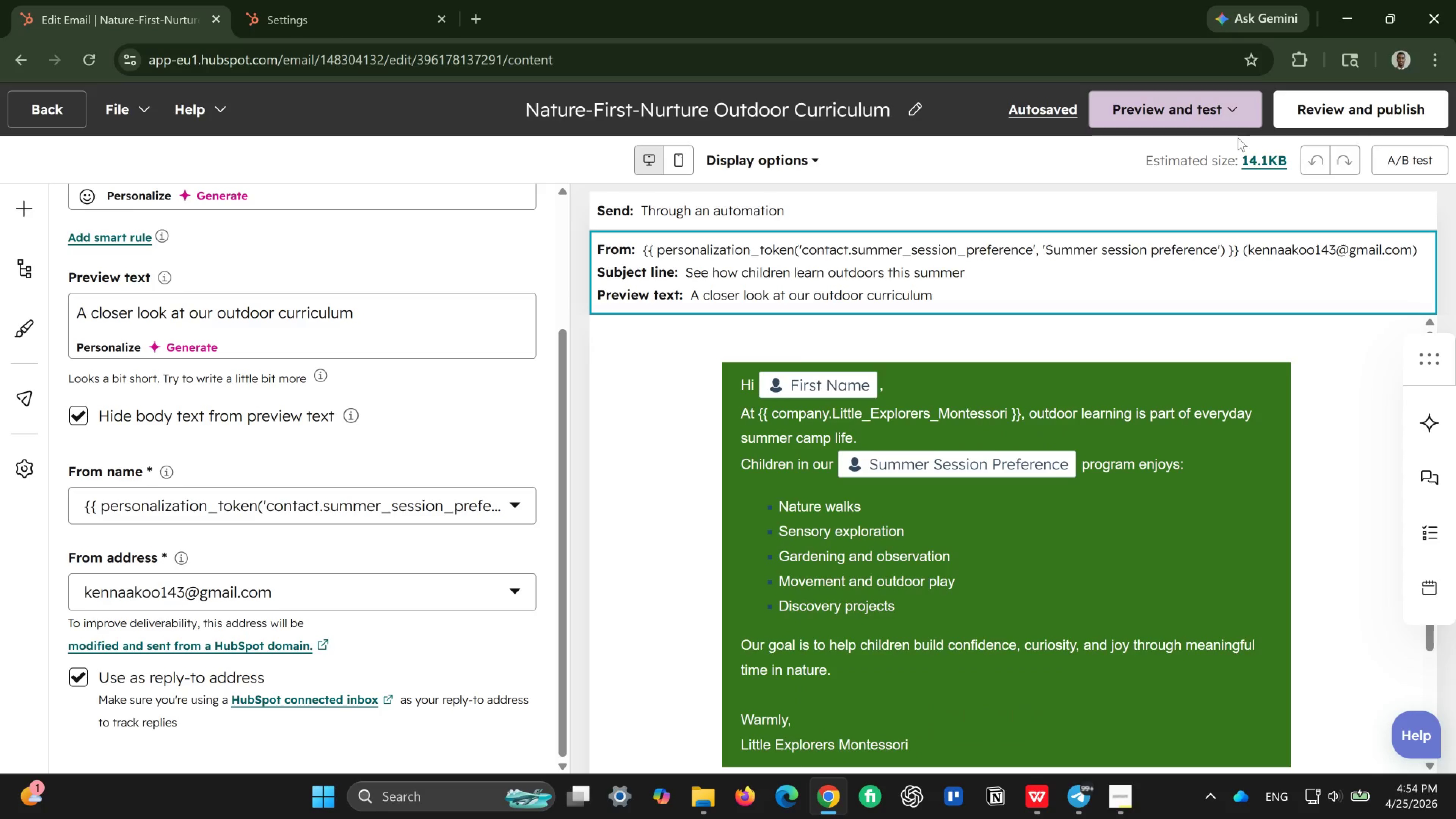 
wait(7.83)
 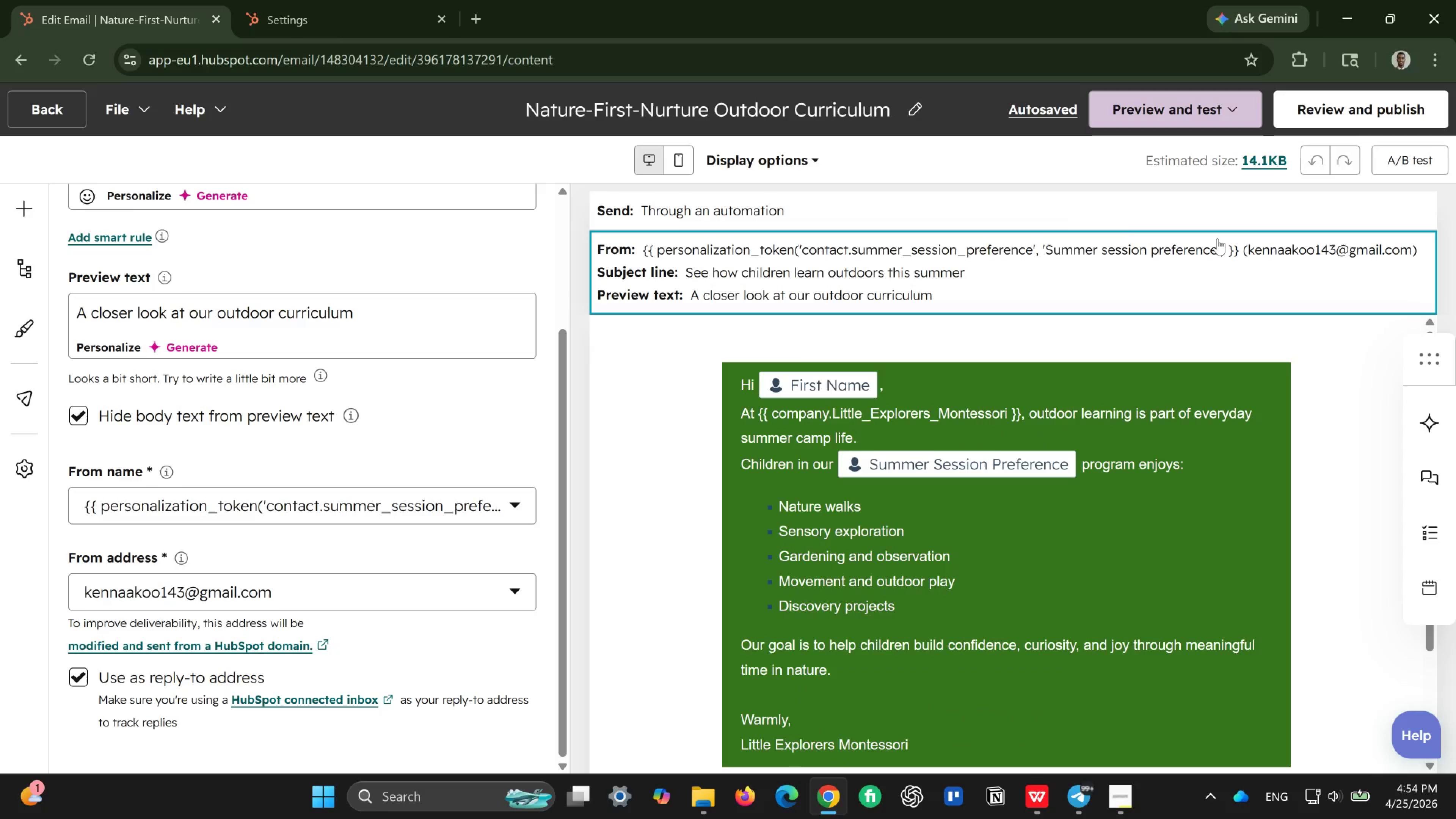 
left_click([1350, 109])
 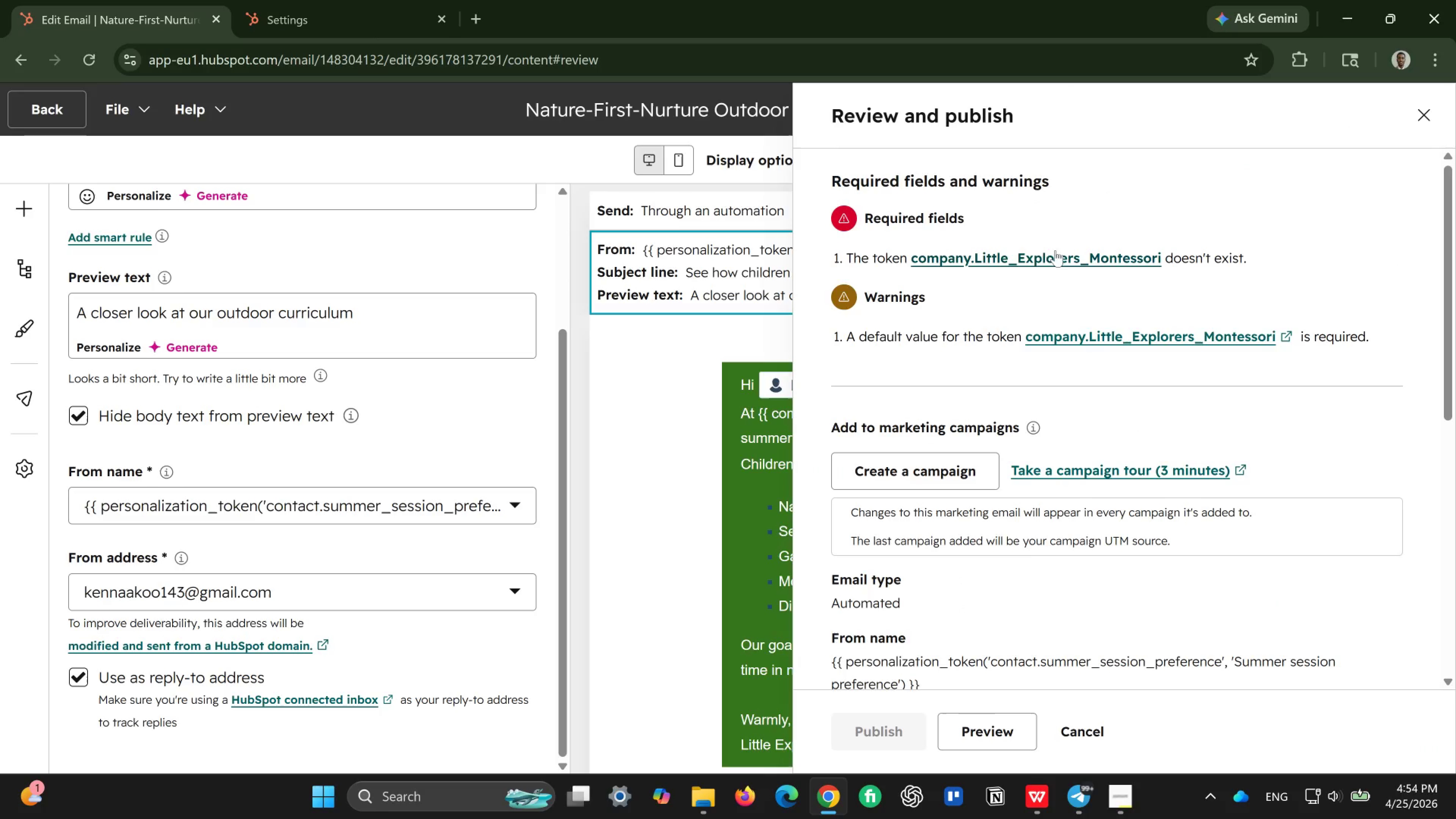 
left_click([1039, 255])
 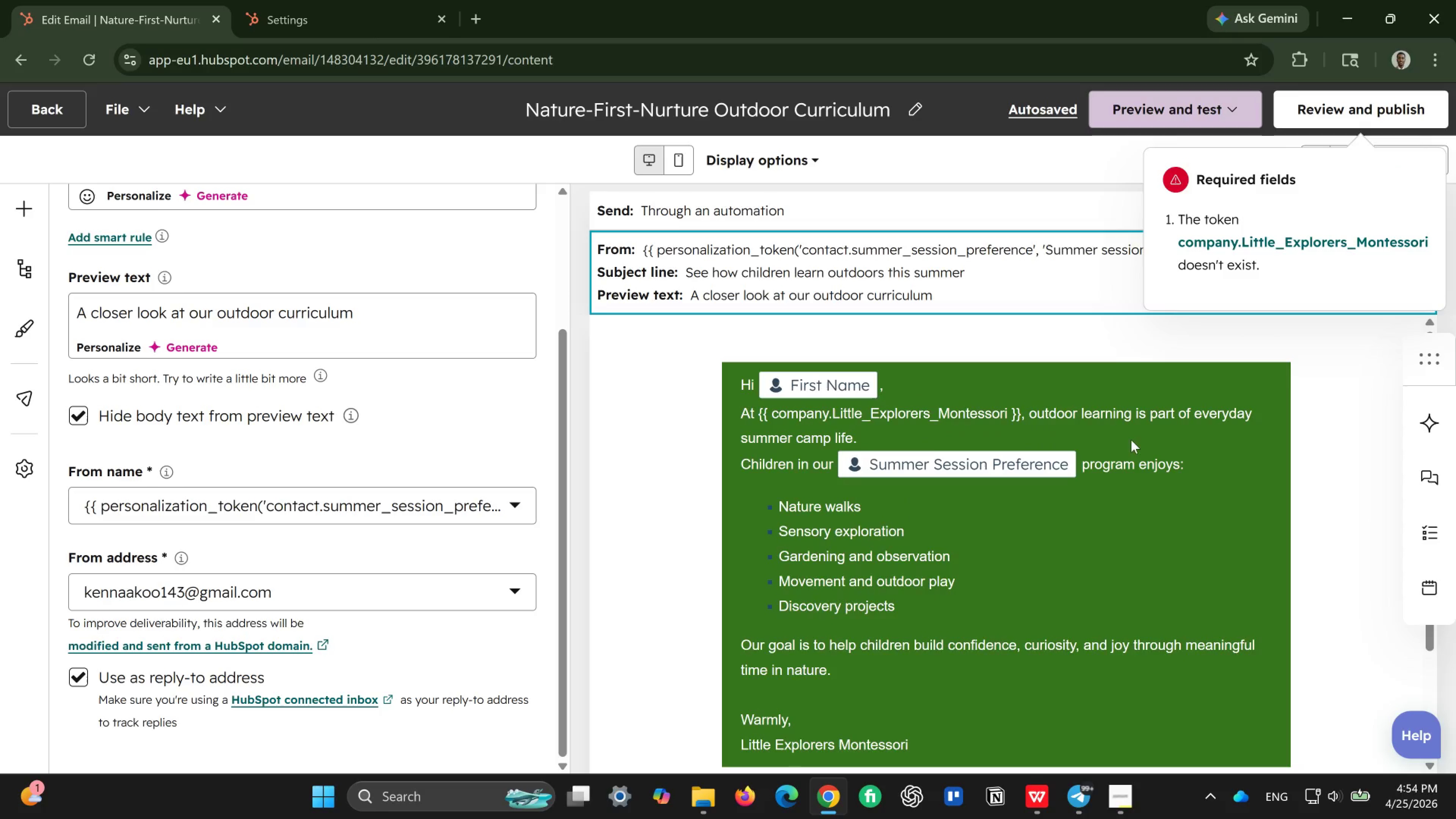 
left_click([1374, 114])
 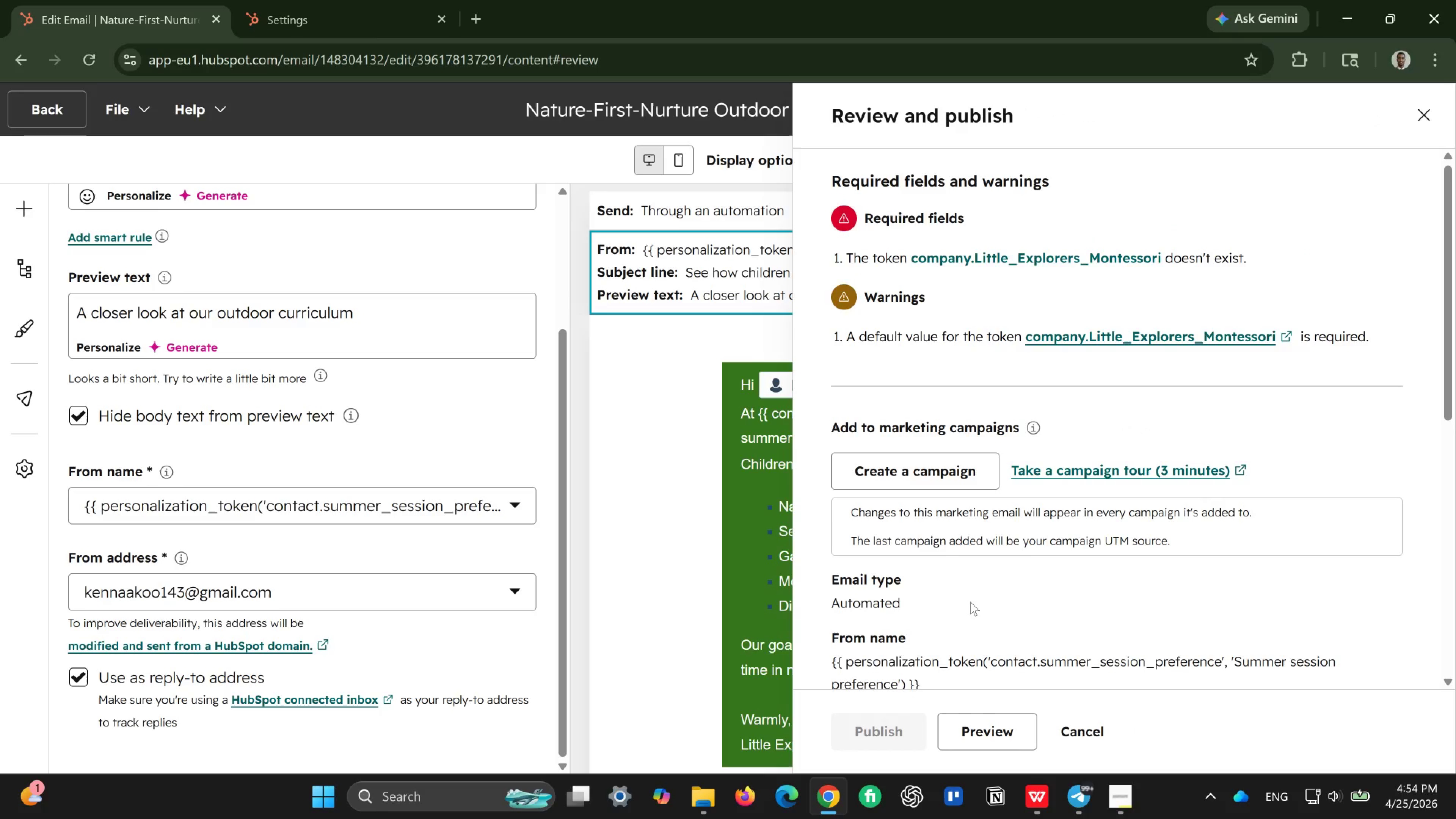 
scroll: coordinate [1123, 500], scroll_direction: down, amount: 7.0
 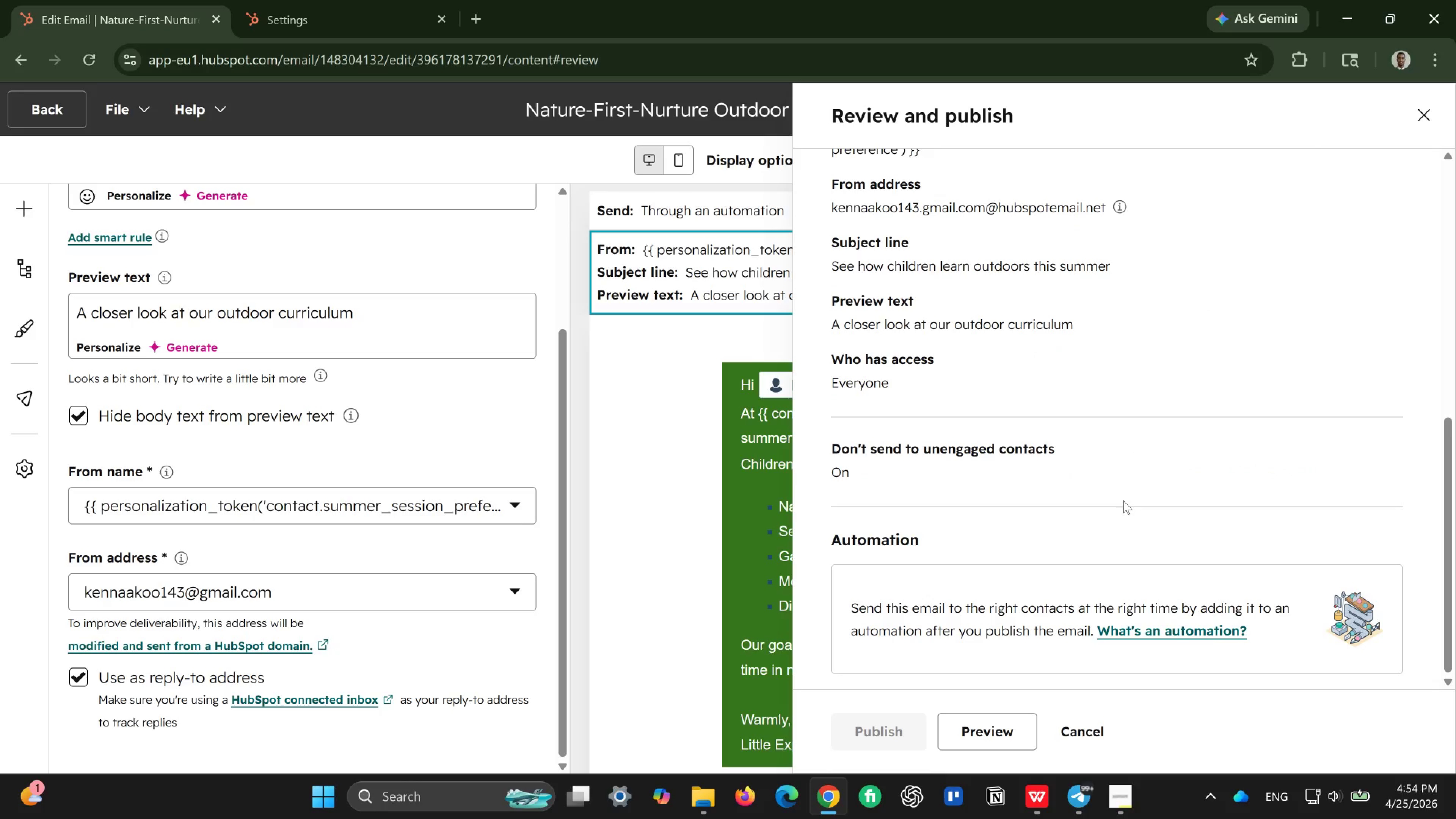 
scroll: coordinate [1123, 500], scroll_direction: up, amount: 8.0
 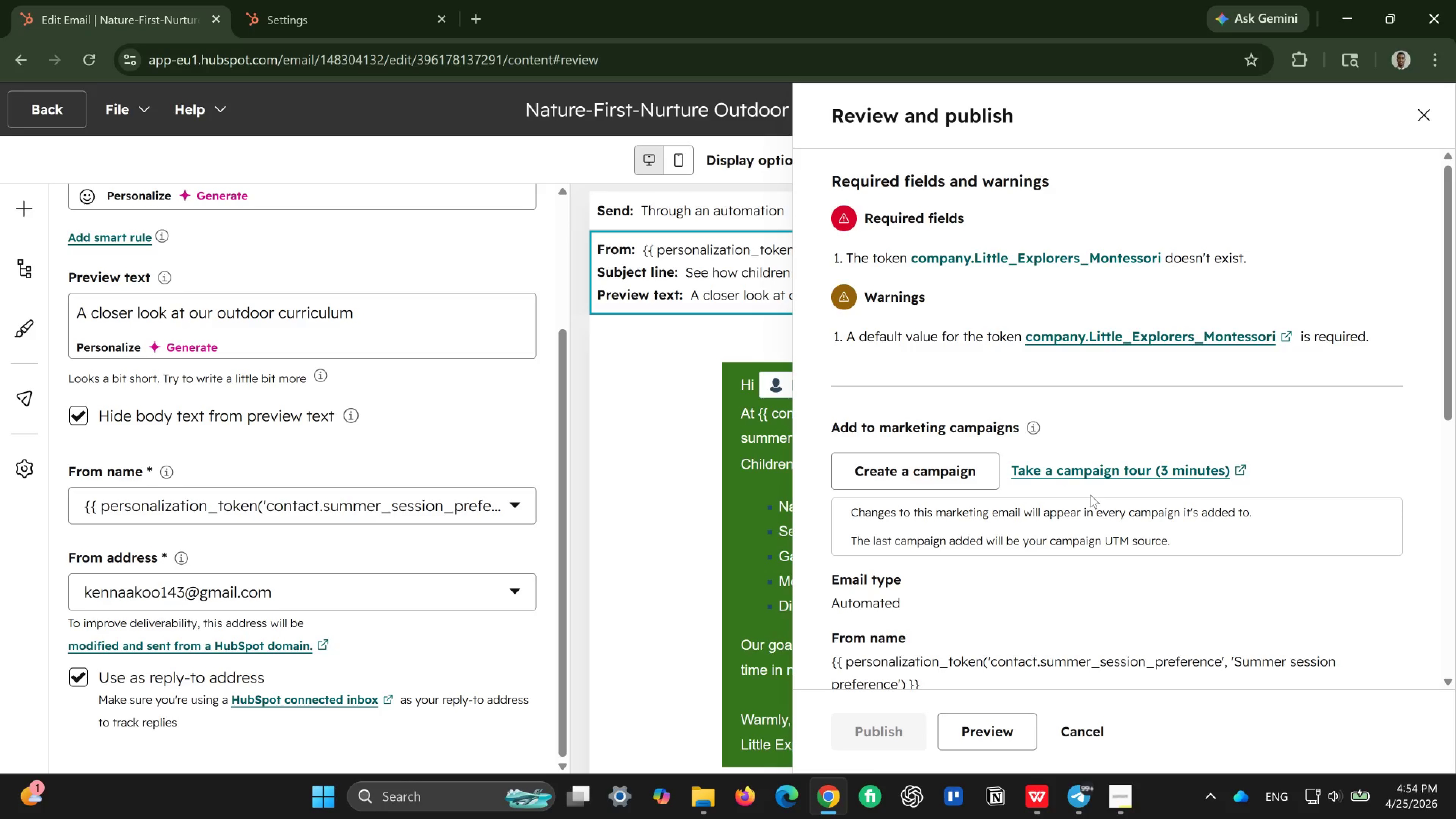 
wait(5.96)
 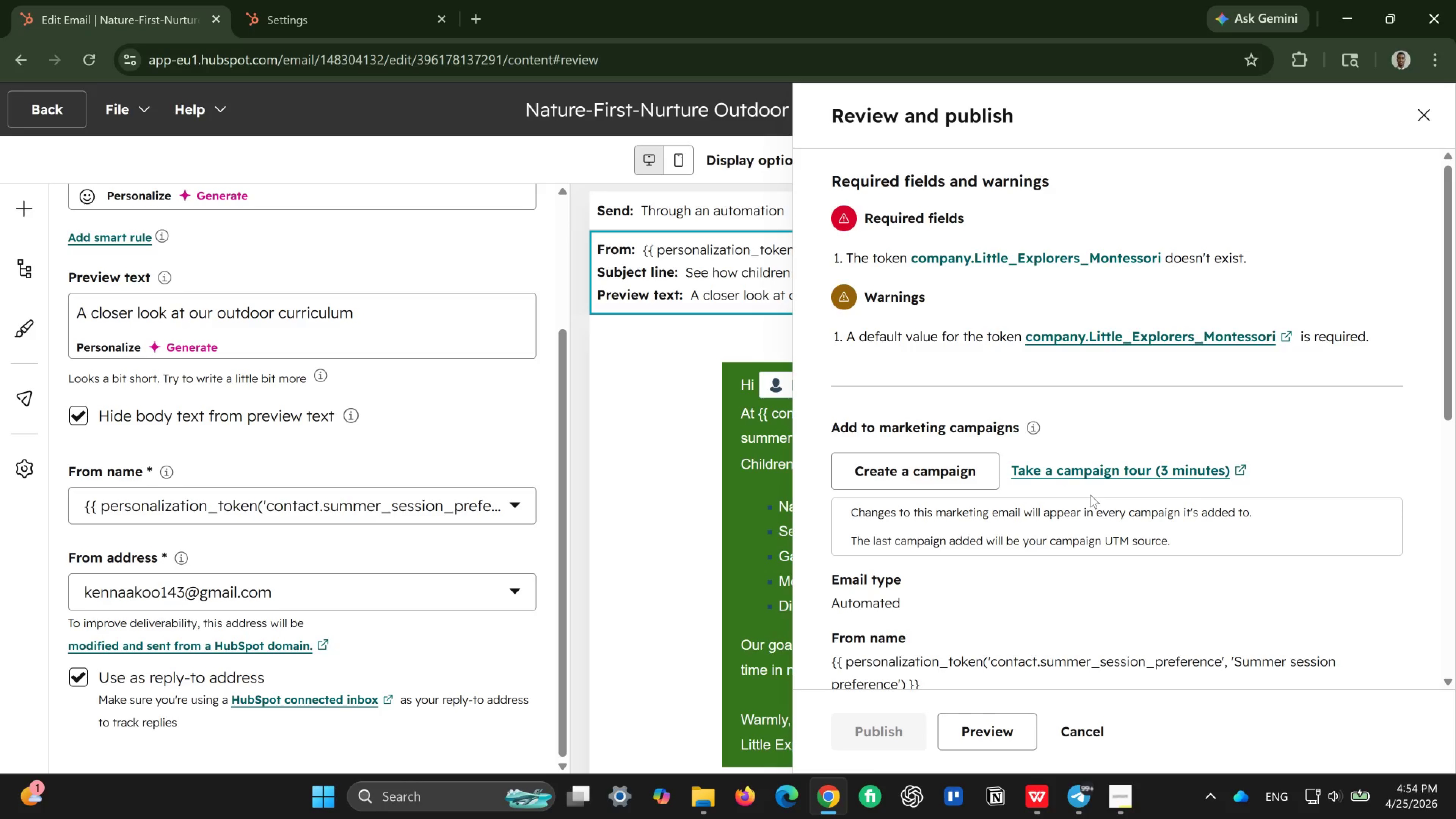 
left_click([1177, 337])
 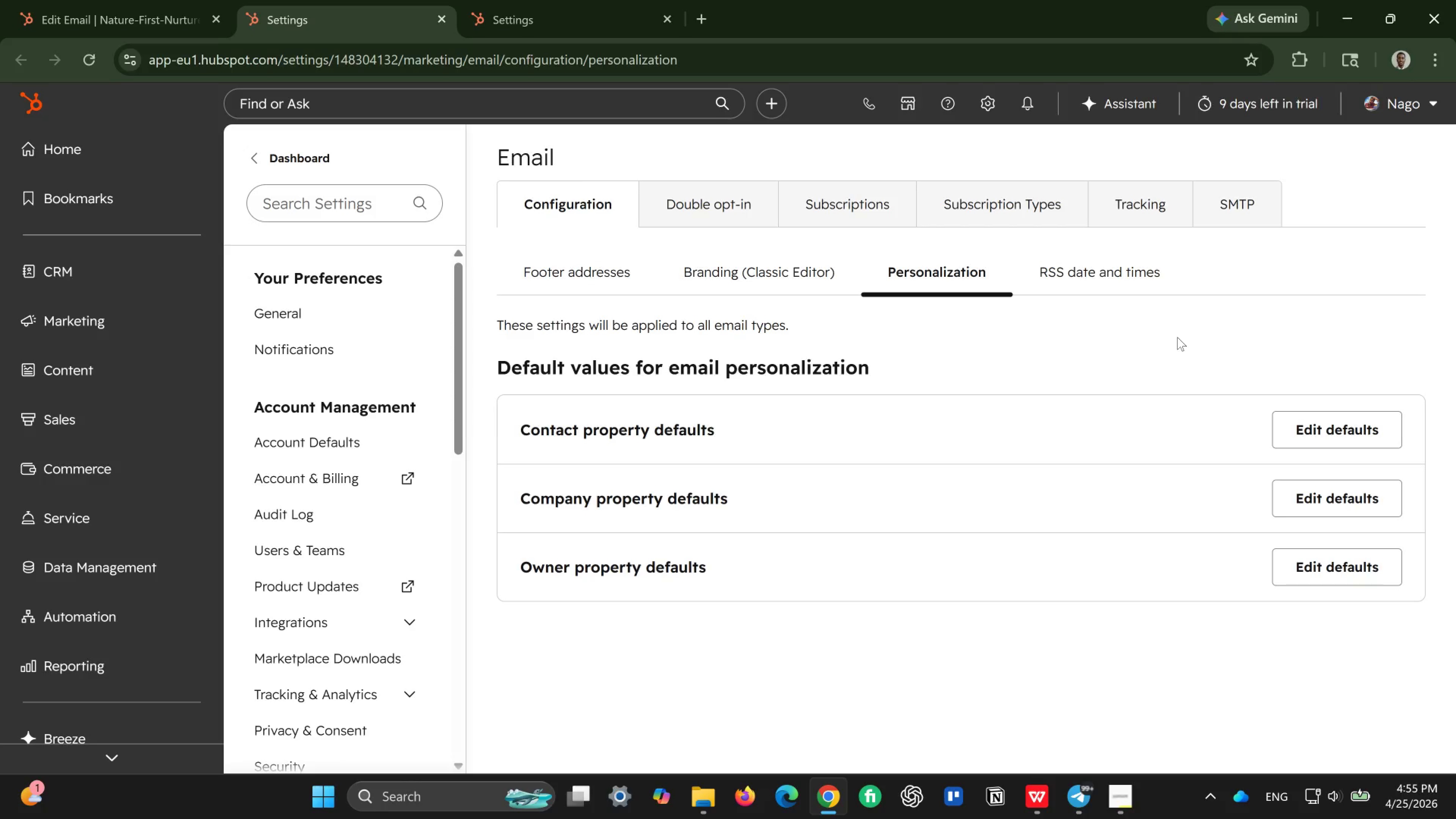 
wait(12.17)
 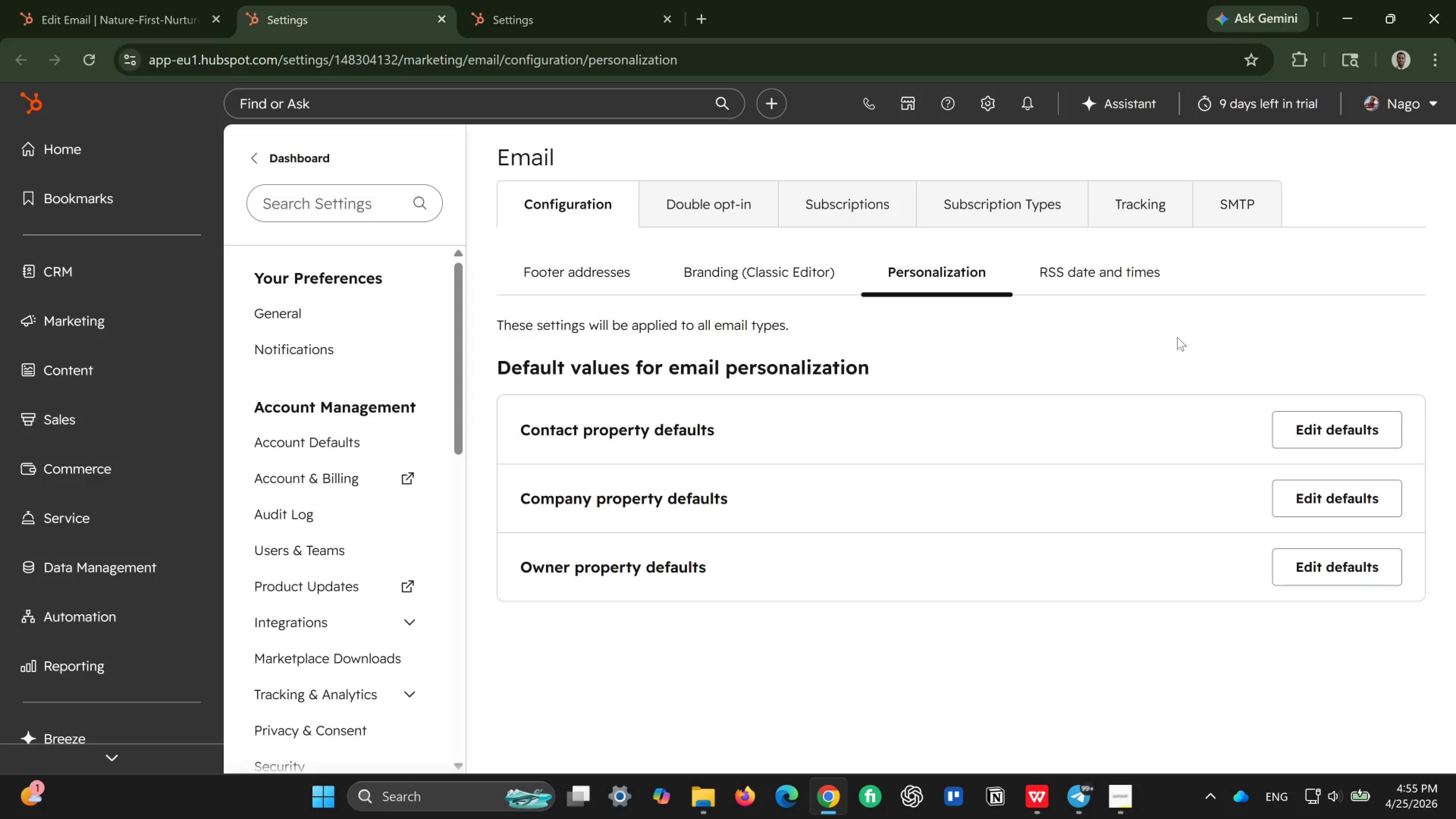 
left_click([1379, 493])
 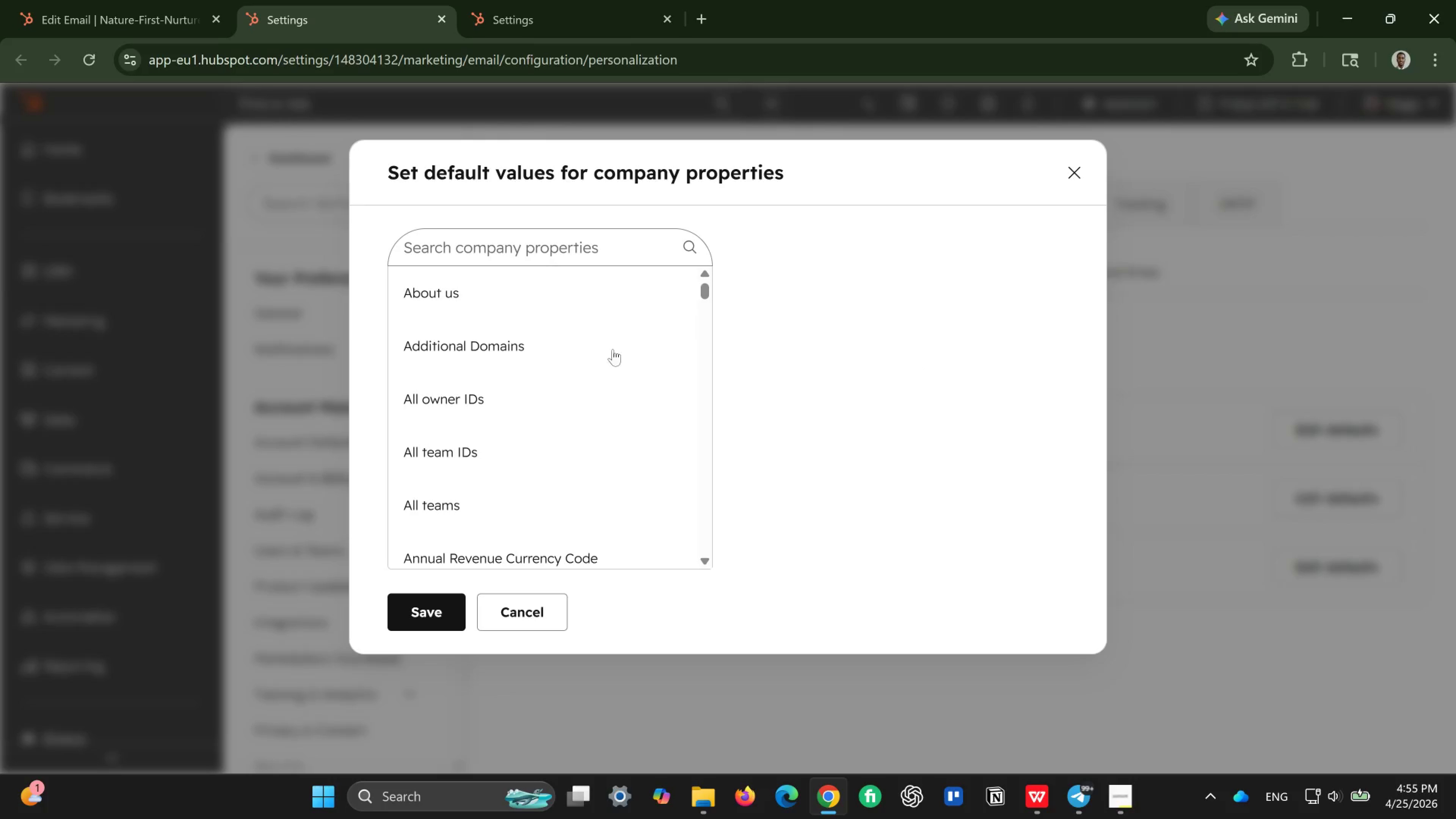 
left_click([548, 264])
 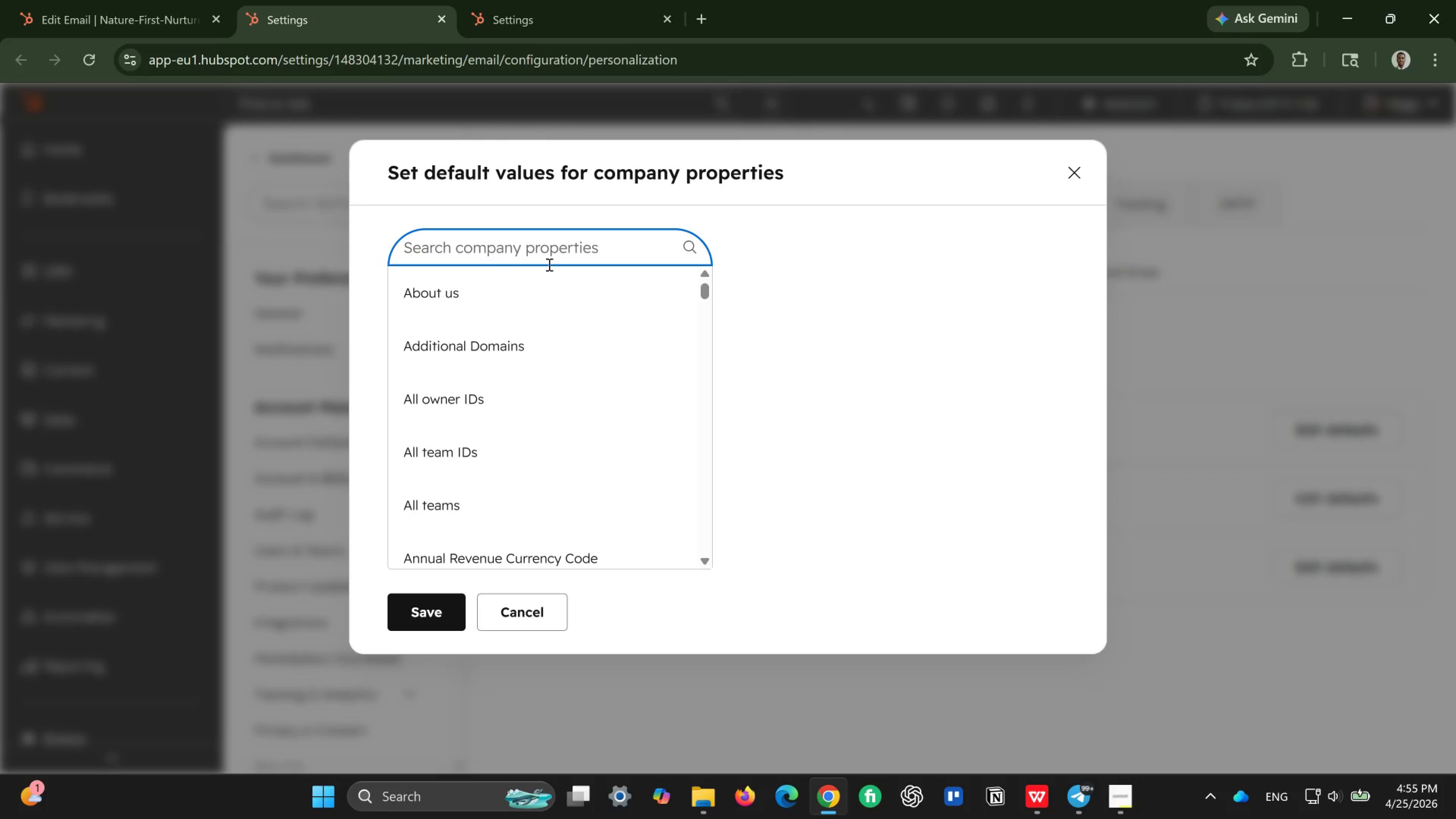 
type(litt)
key(Backspace)
key(Backspace)
key(Backspace)
key(Backspace)
type(compani)
key(Backspace)
type(y )
 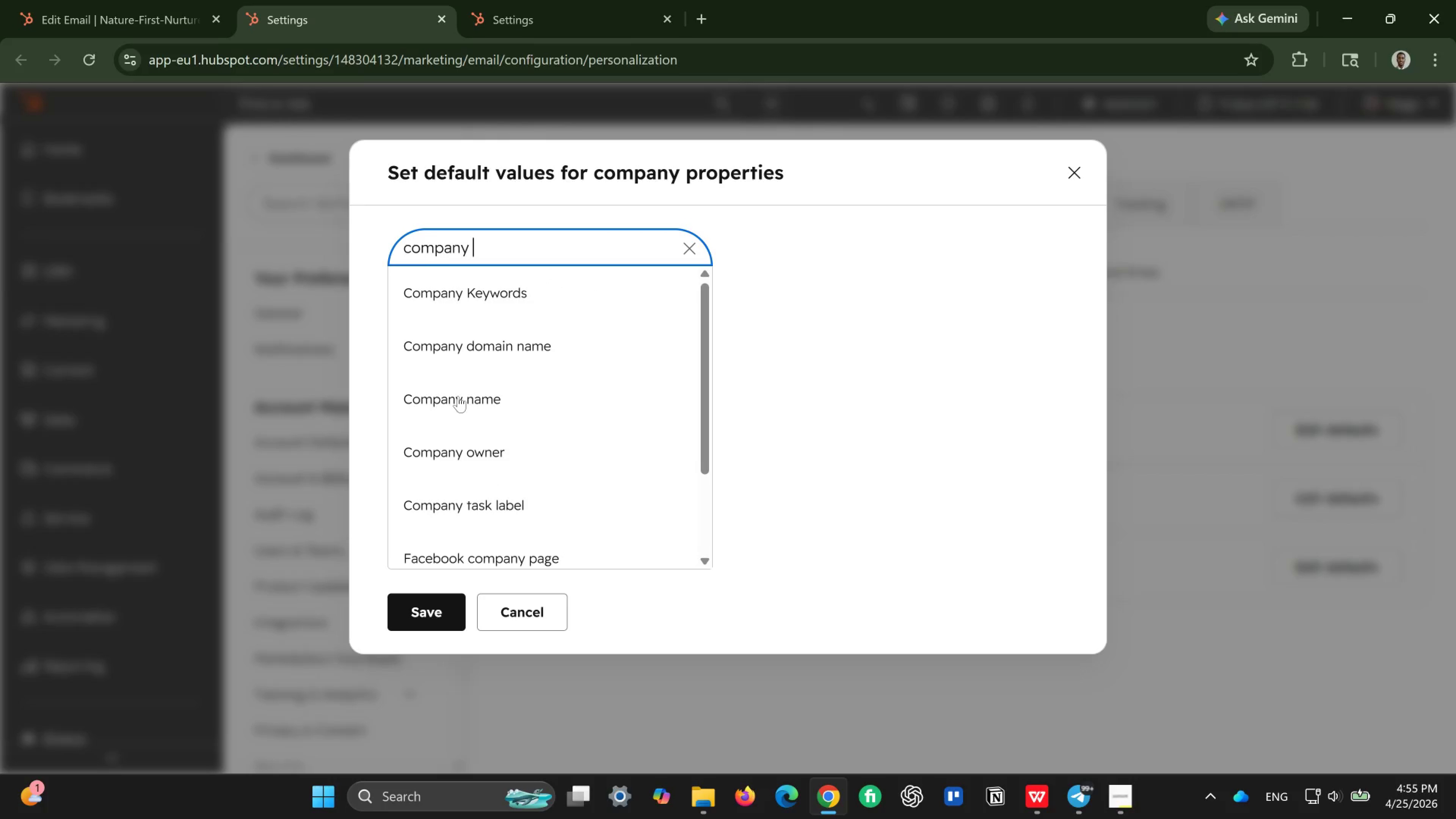 
left_click([458, 392])
 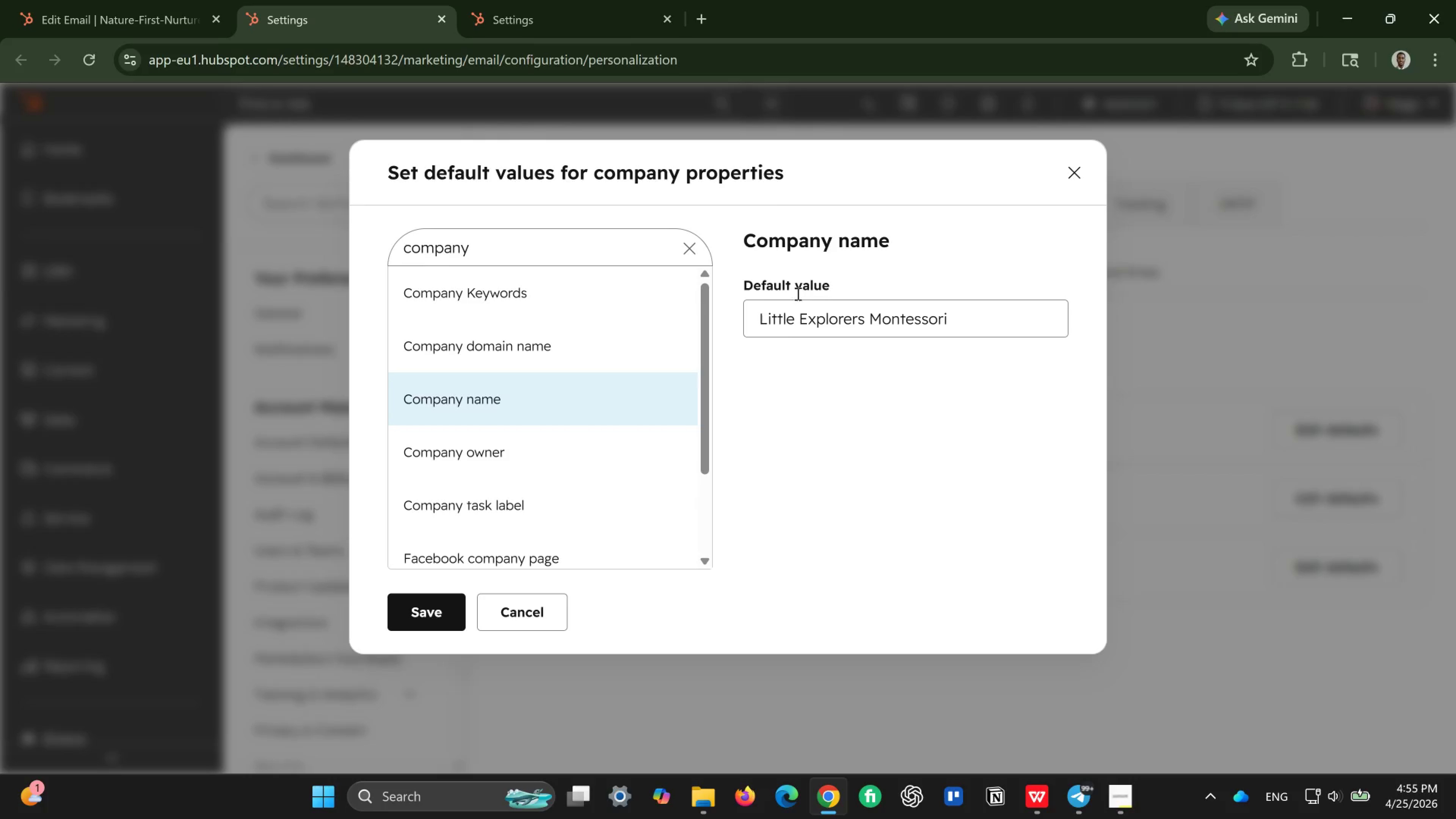 
wait(5.1)
 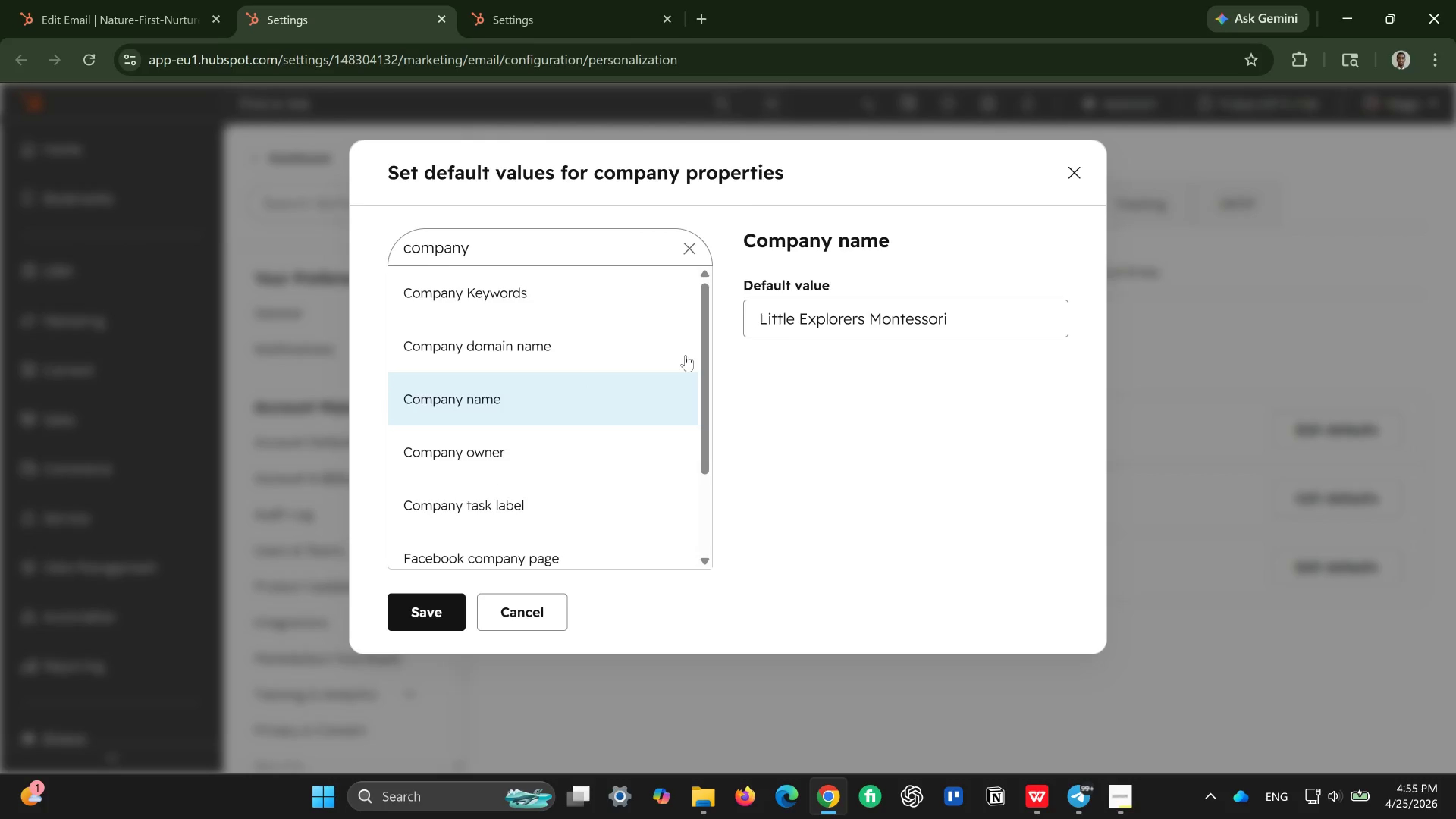 
left_click([438, 603])
 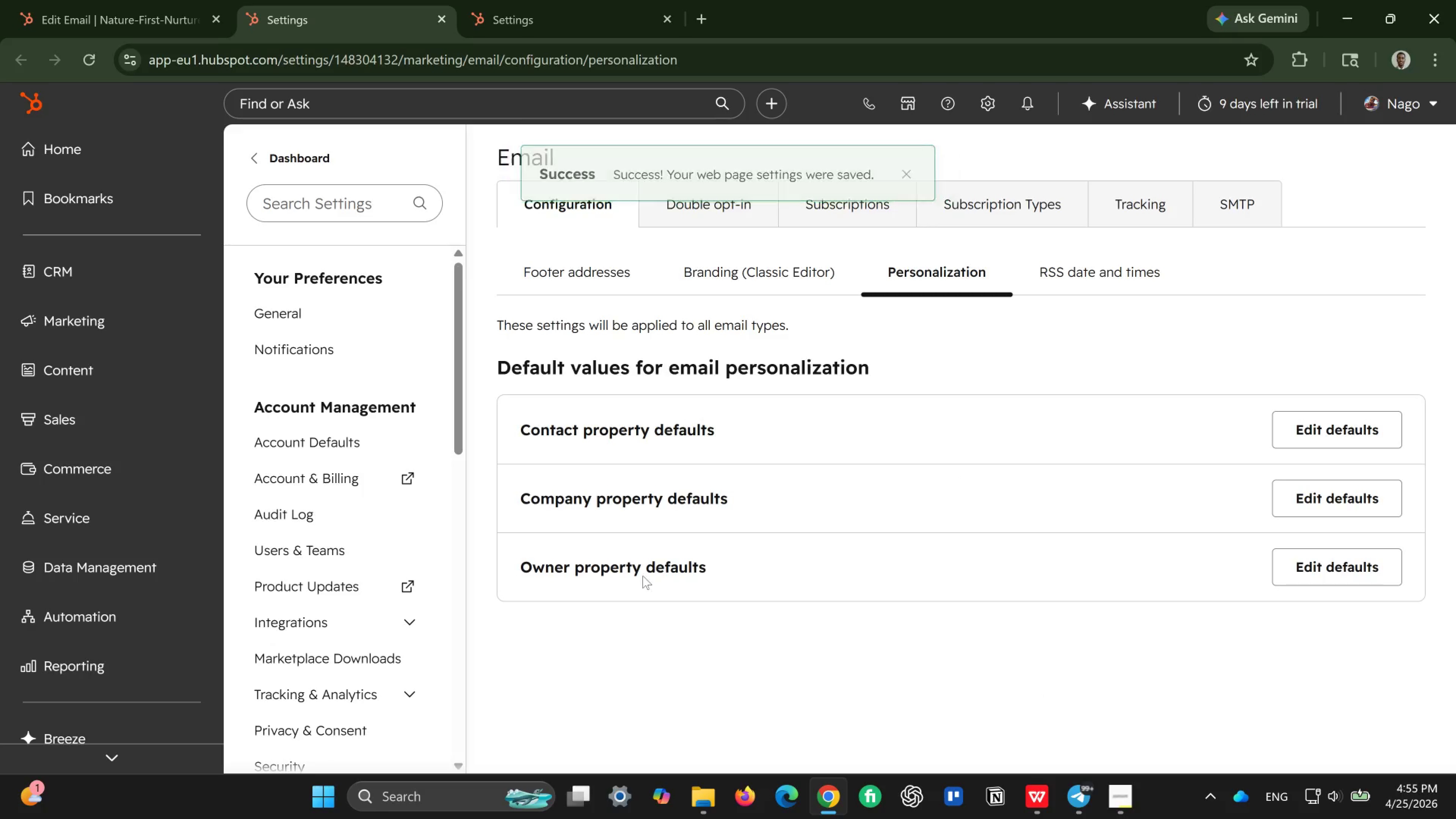 
wait(6.24)
 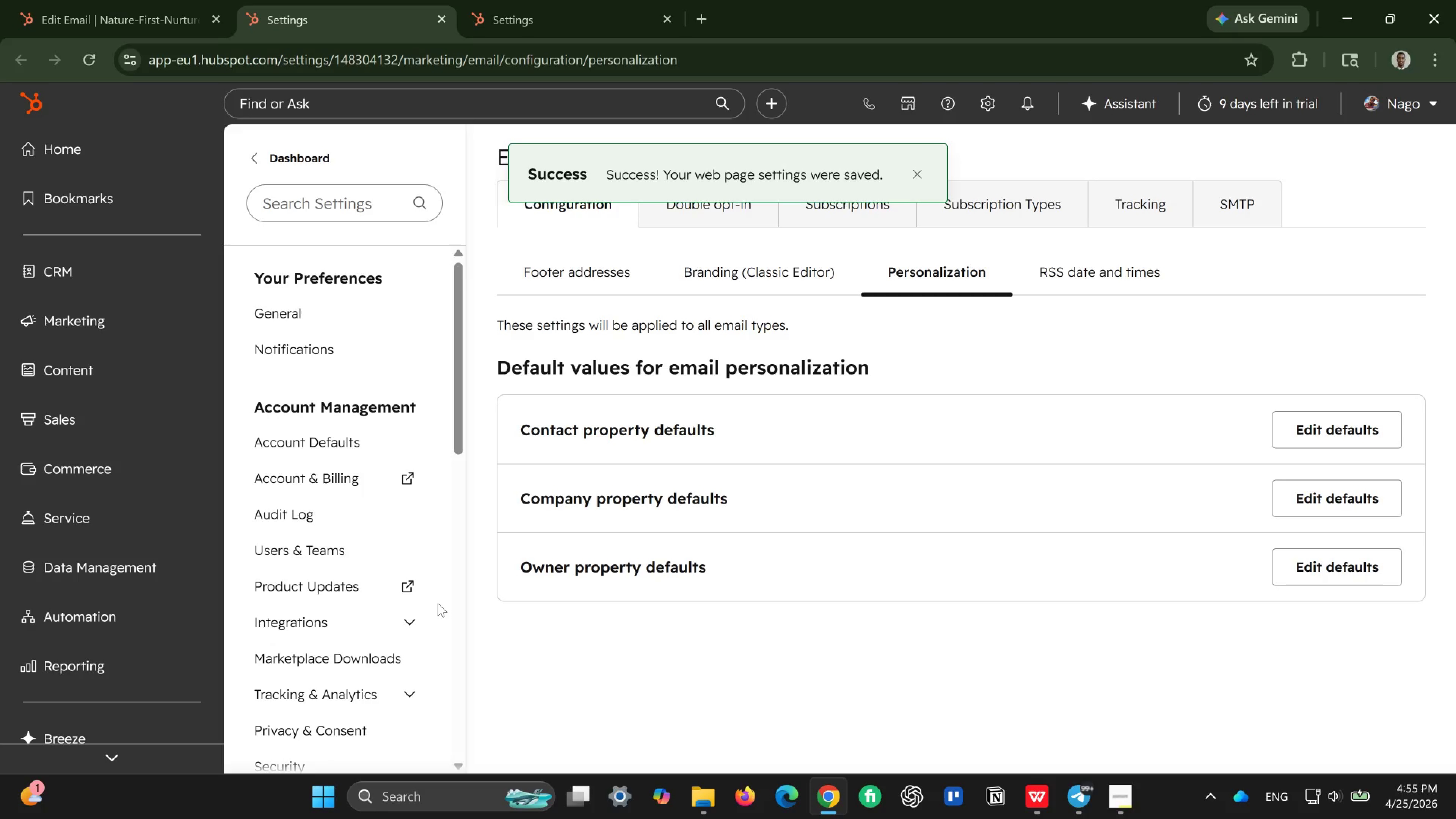 
left_click([144, 9])
 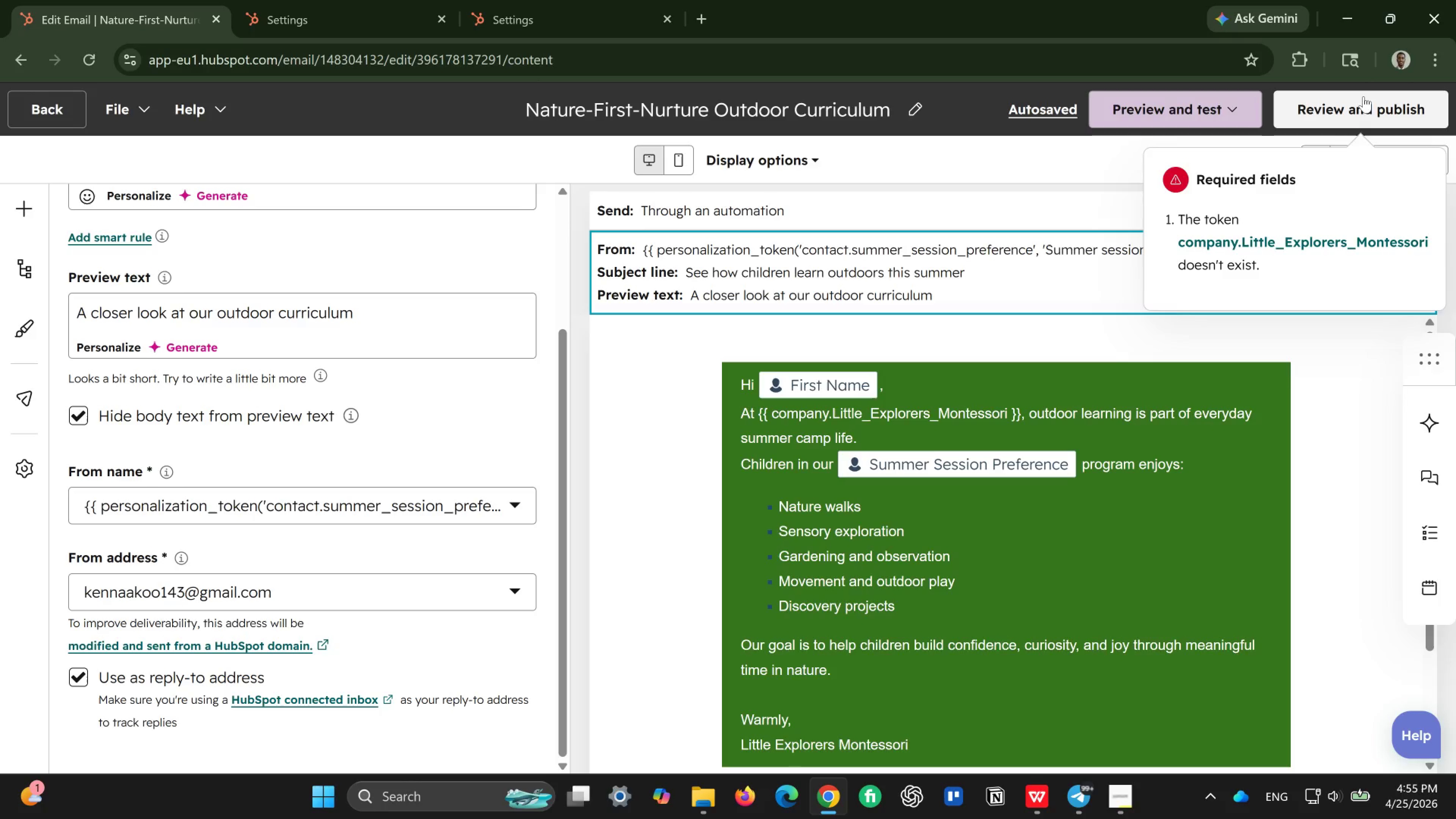 
left_click([1360, 112])
 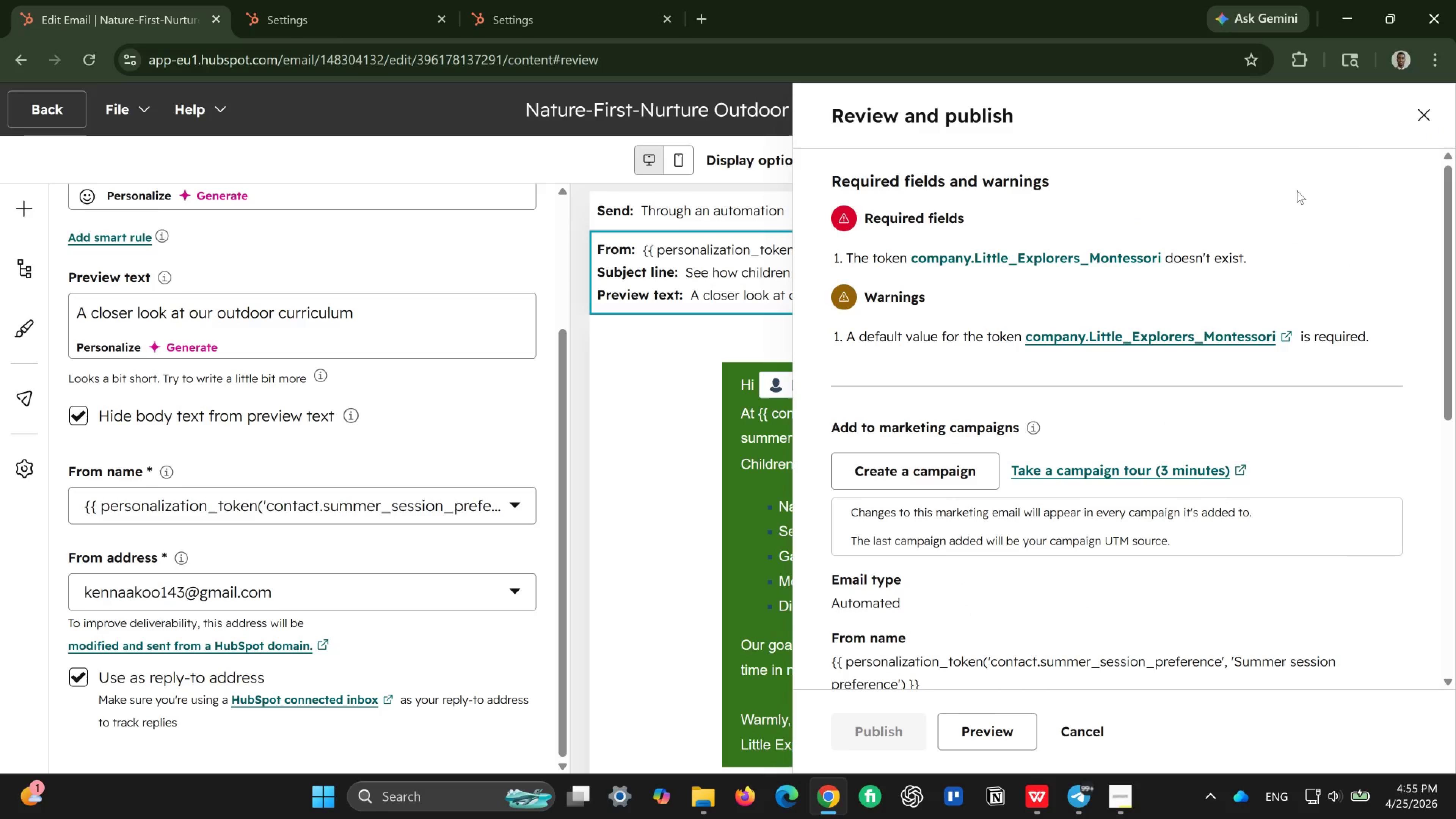 
left_click([1426, 113])
 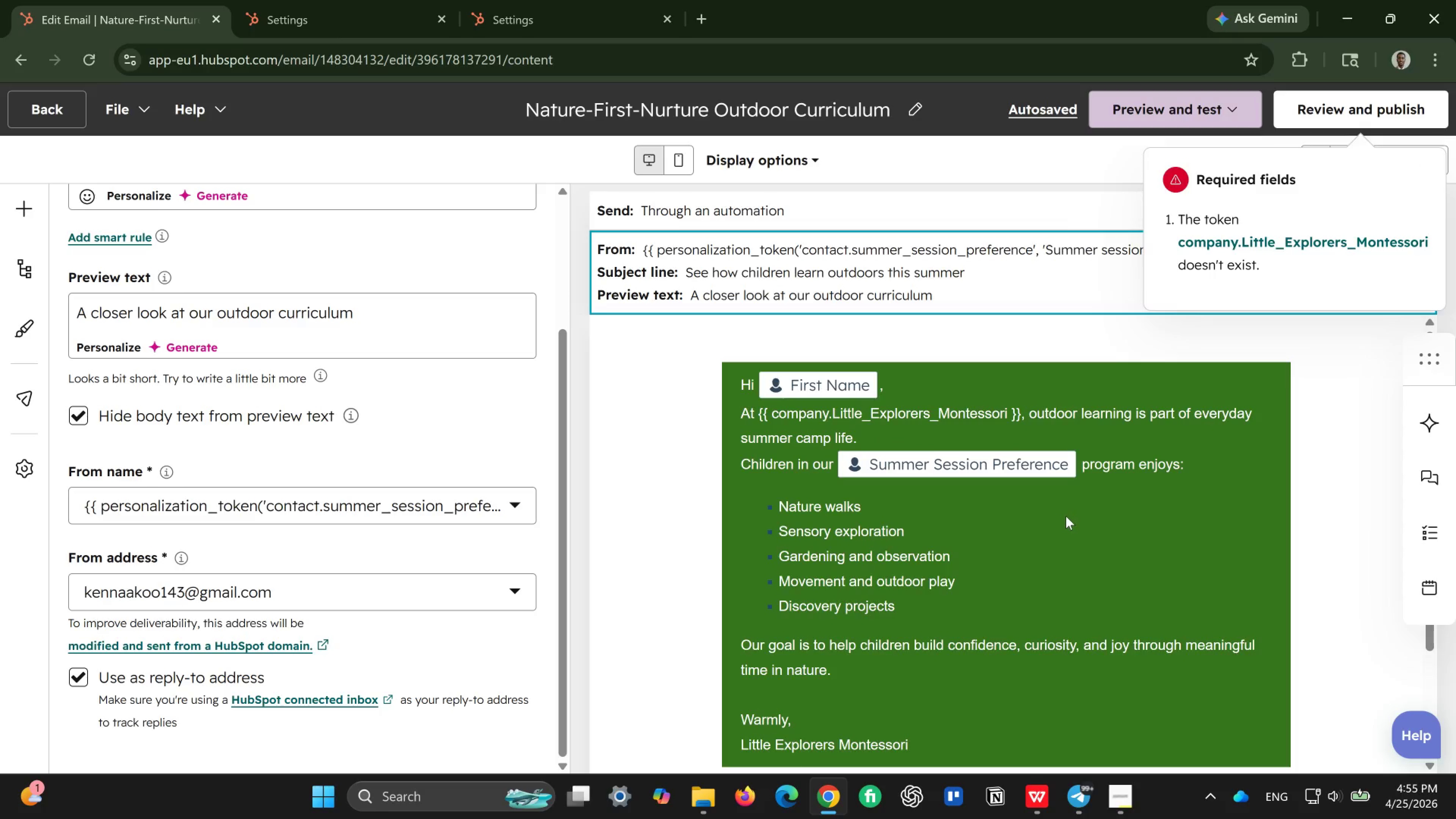 
left_click([1066, 516])
 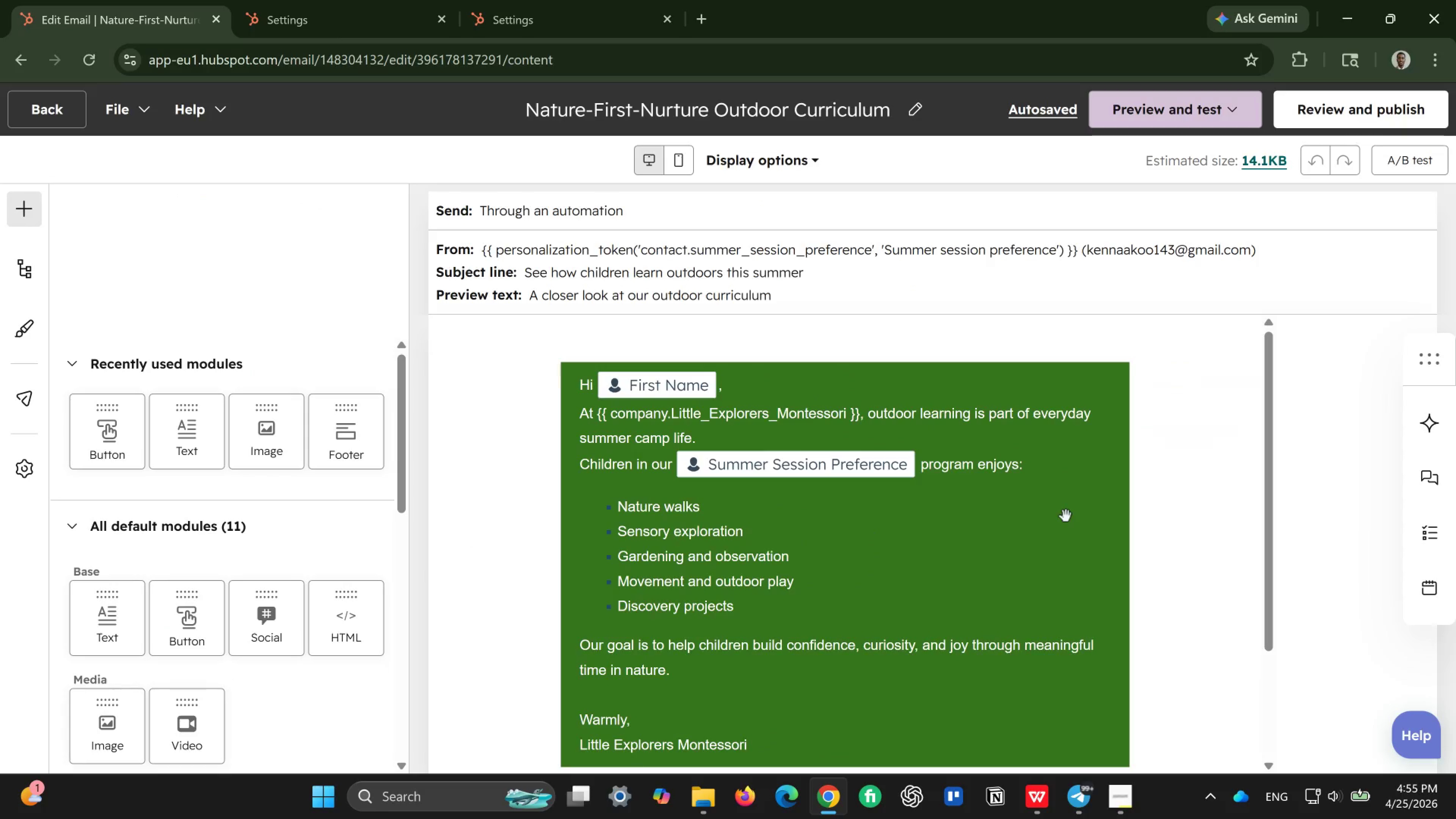 
scroll: coordinate [1066, 516], scroll_direction: down, amount: 1.0
 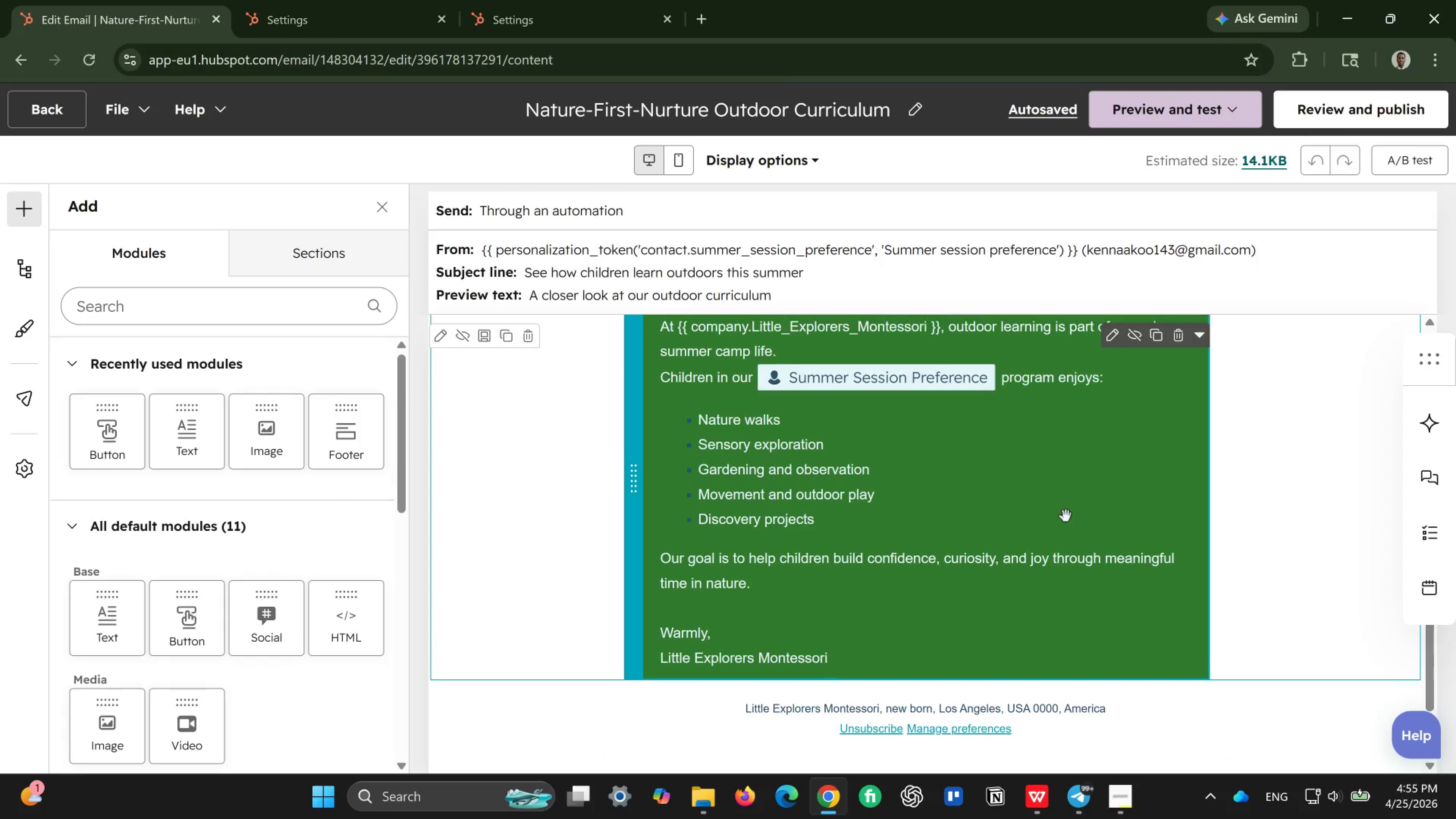 
scroll: coordinate [1066, 516], scroll_direction: up, amount: 2.0
 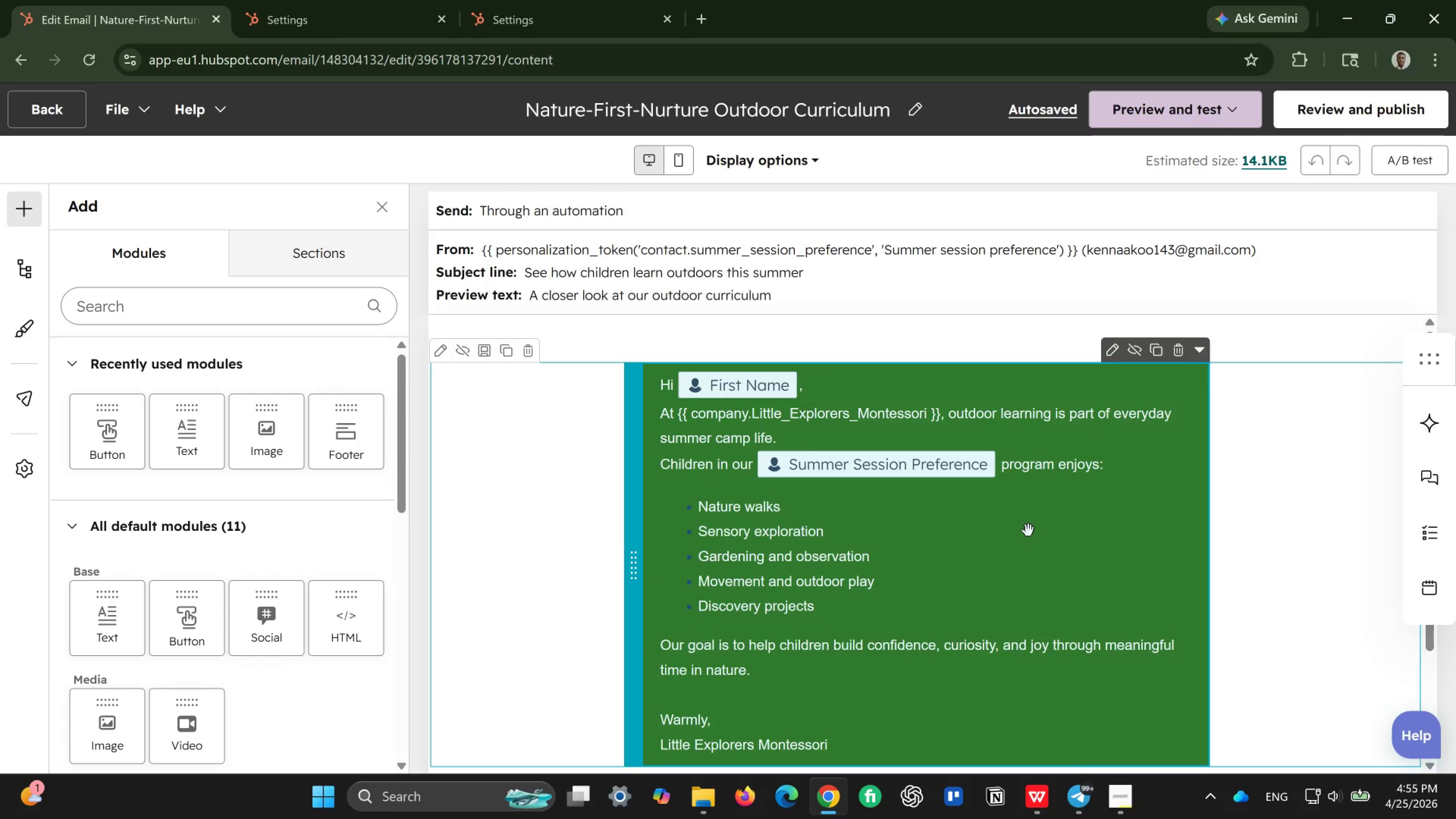 
key(Control+ControlLeft)
 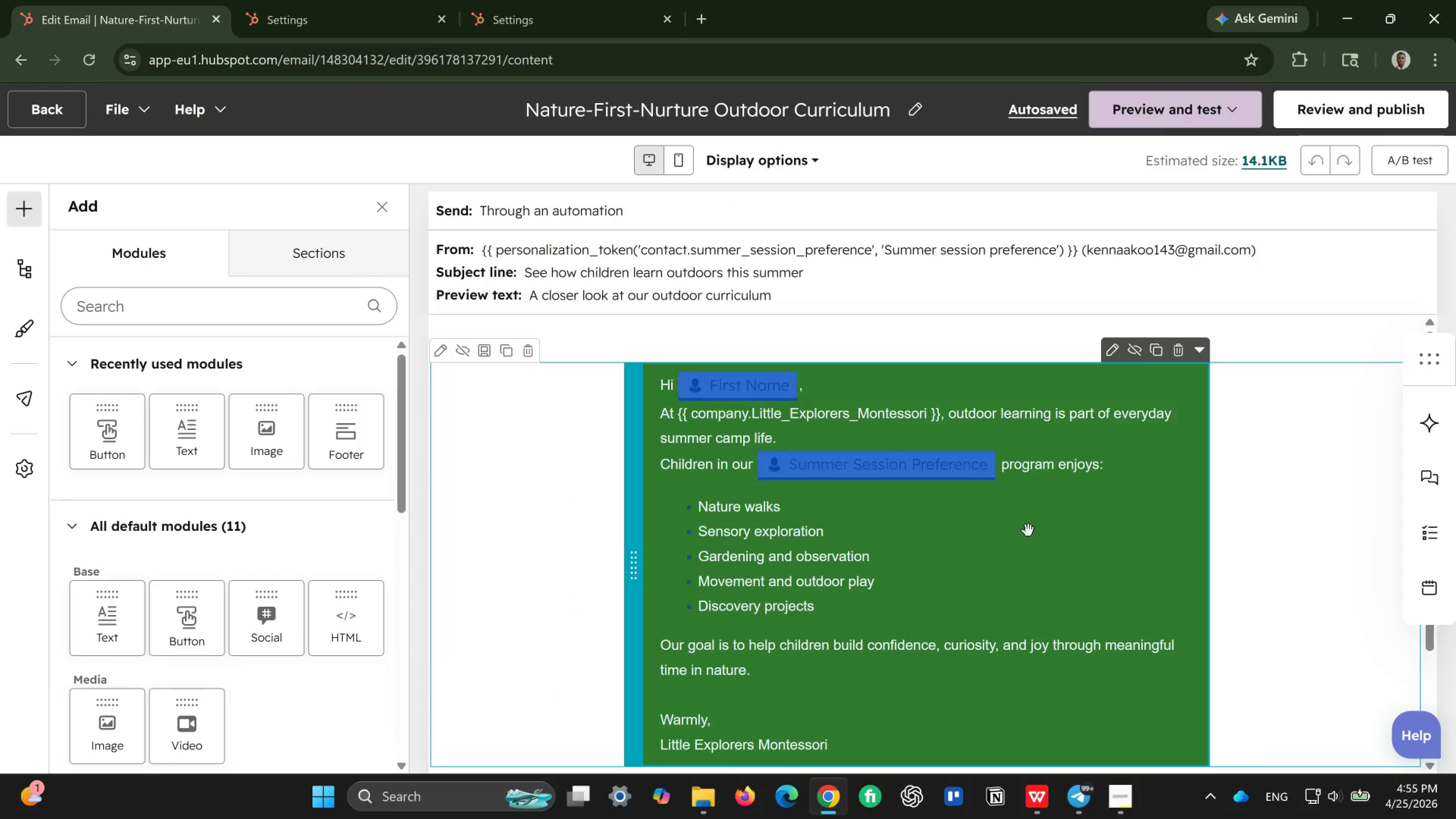 
key(Control+A)
 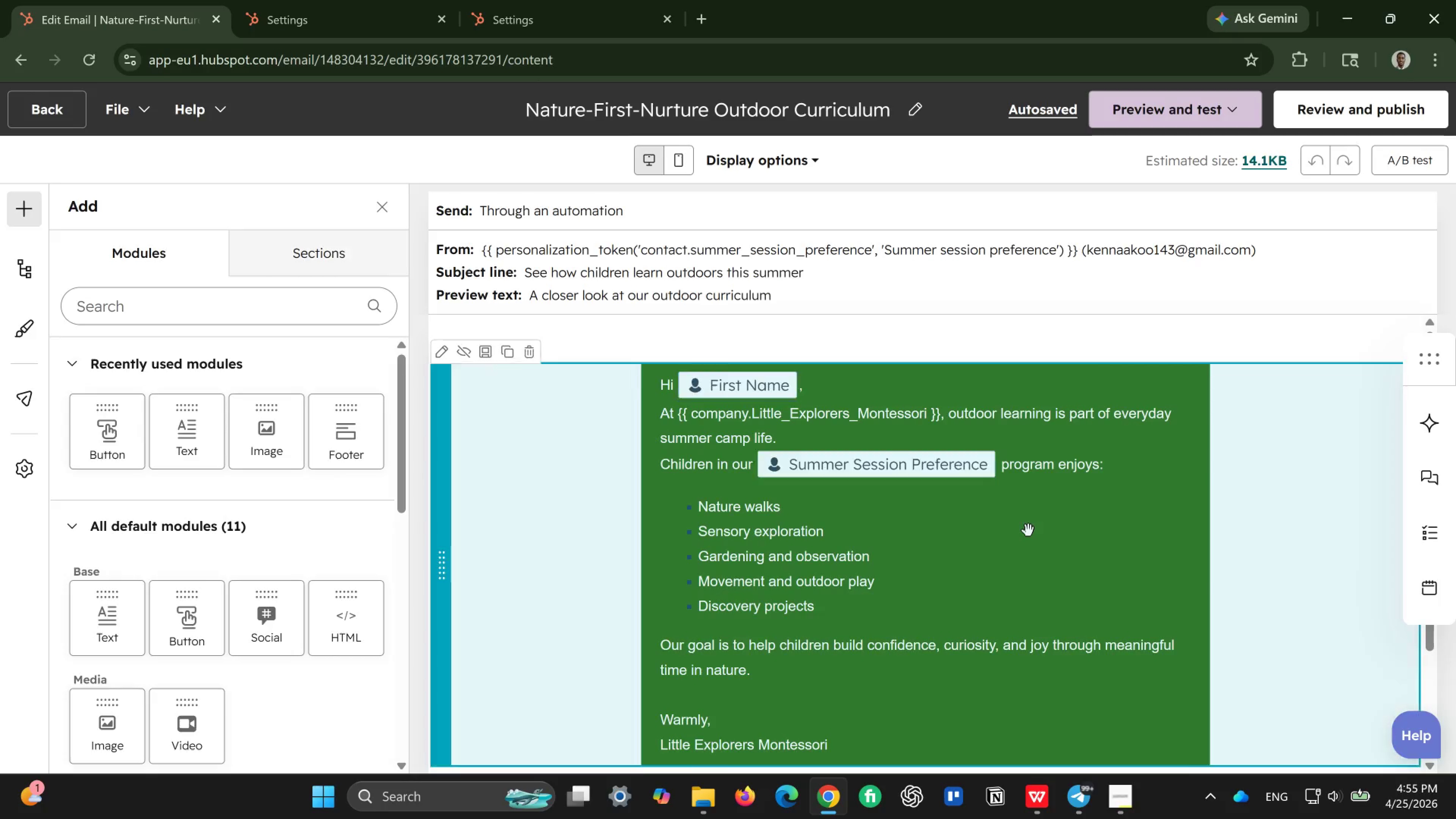 
double_click([1028, 530])
 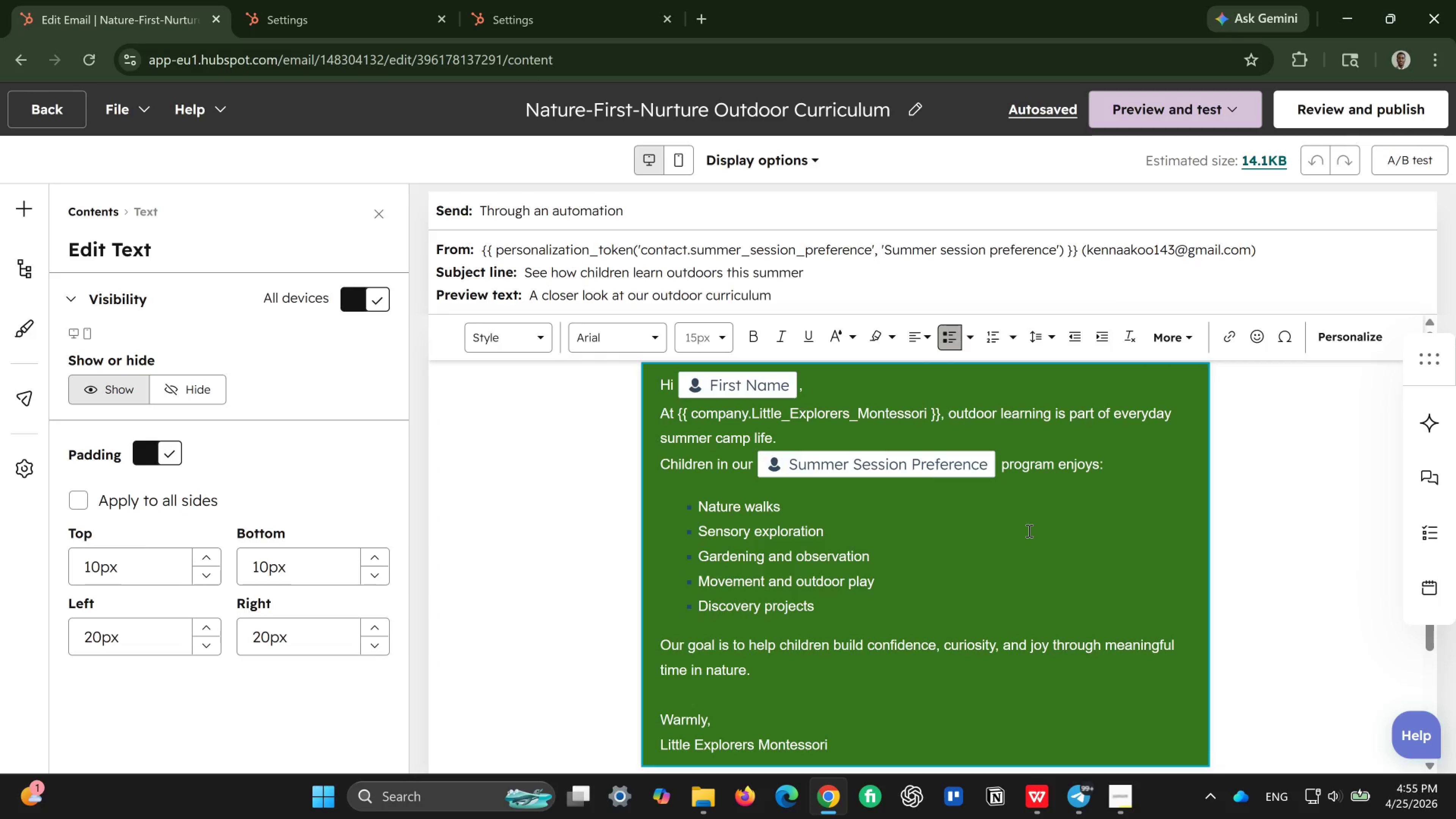 
key(Control+A)
 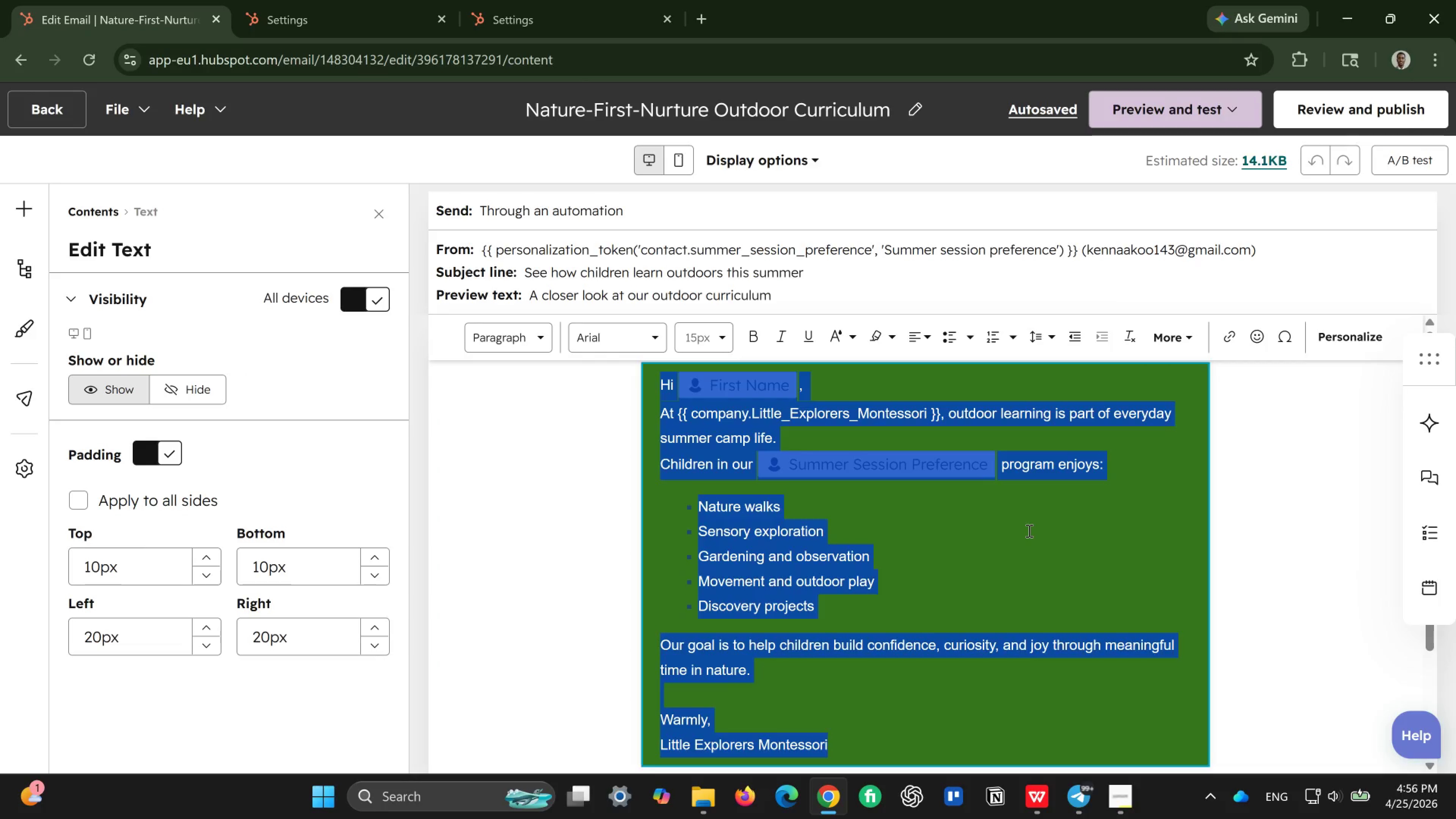 
key(Control+C)
 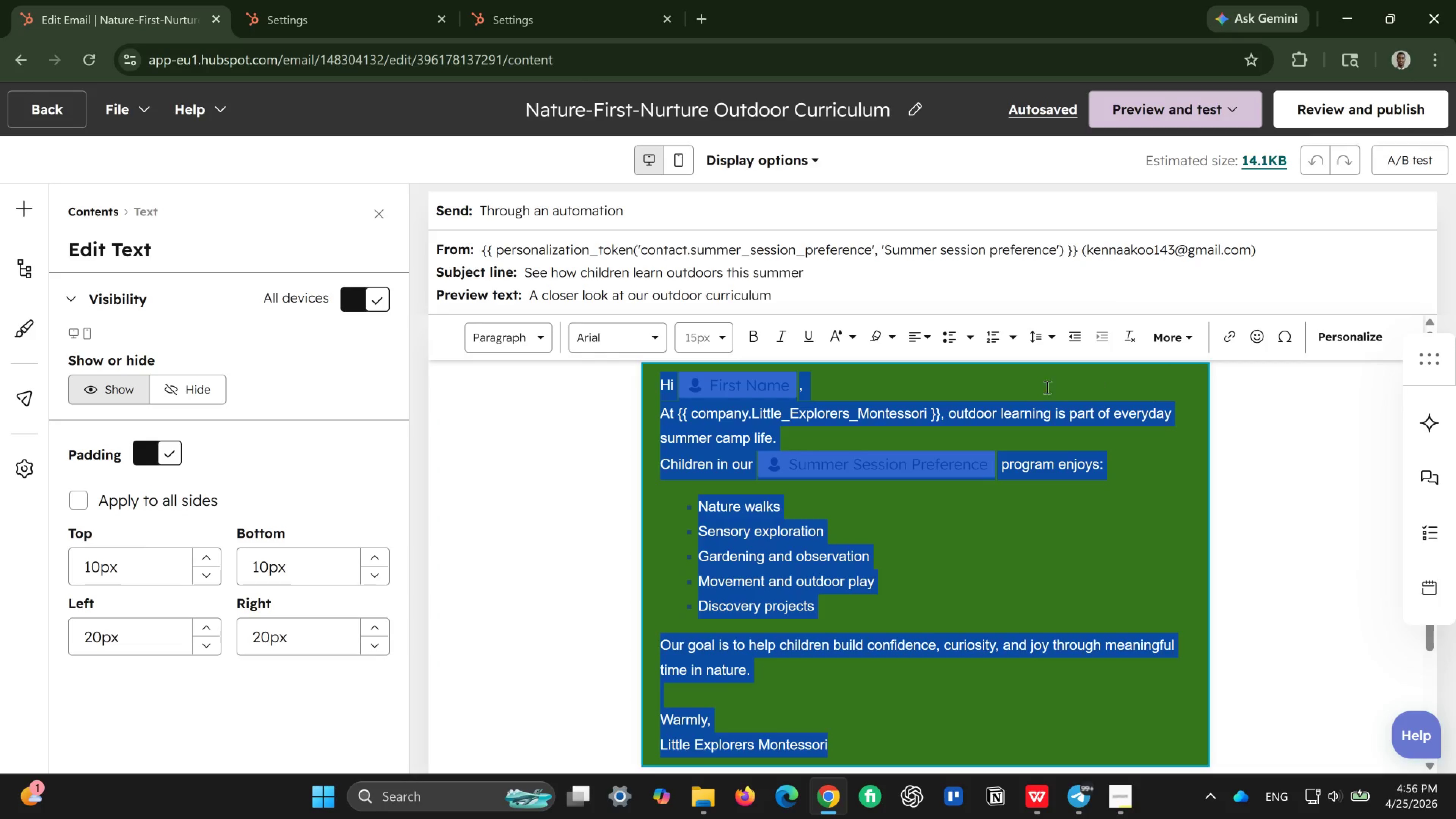 
scroll: coordinate [1014, 387], scroll_direction: up, amount: 3.0
 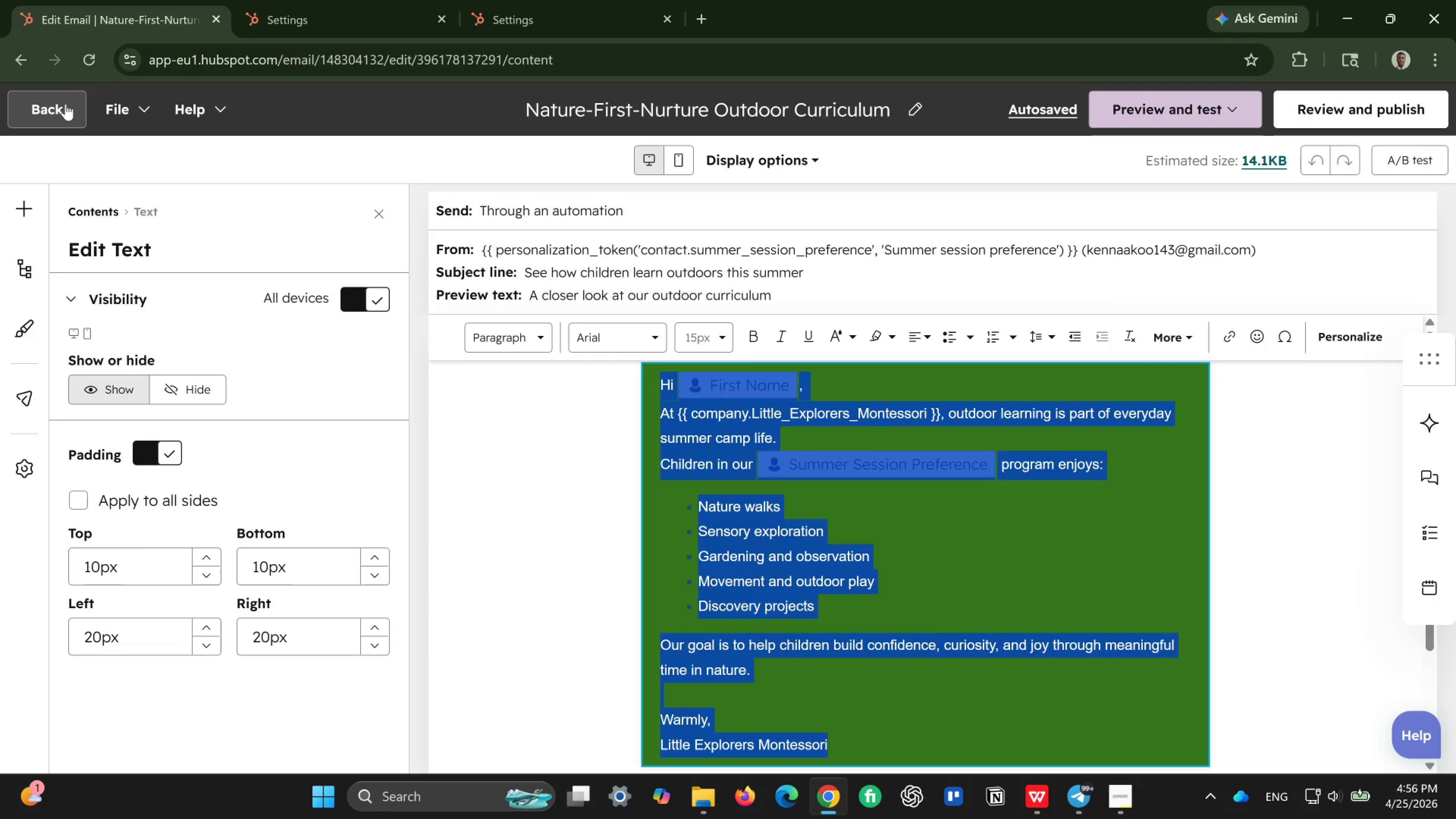 
left_click([66, 104])
 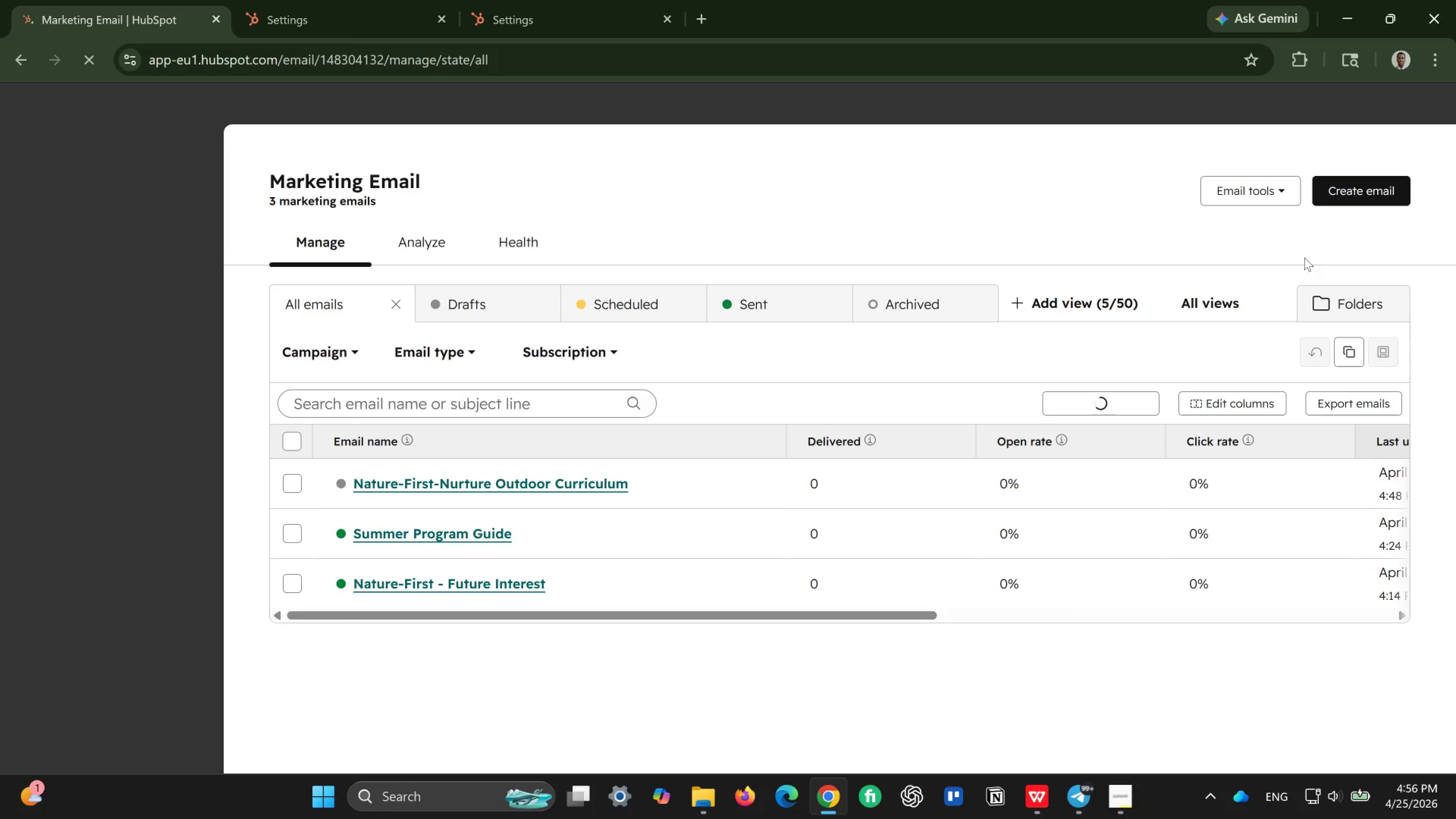 
wait(17.11)
 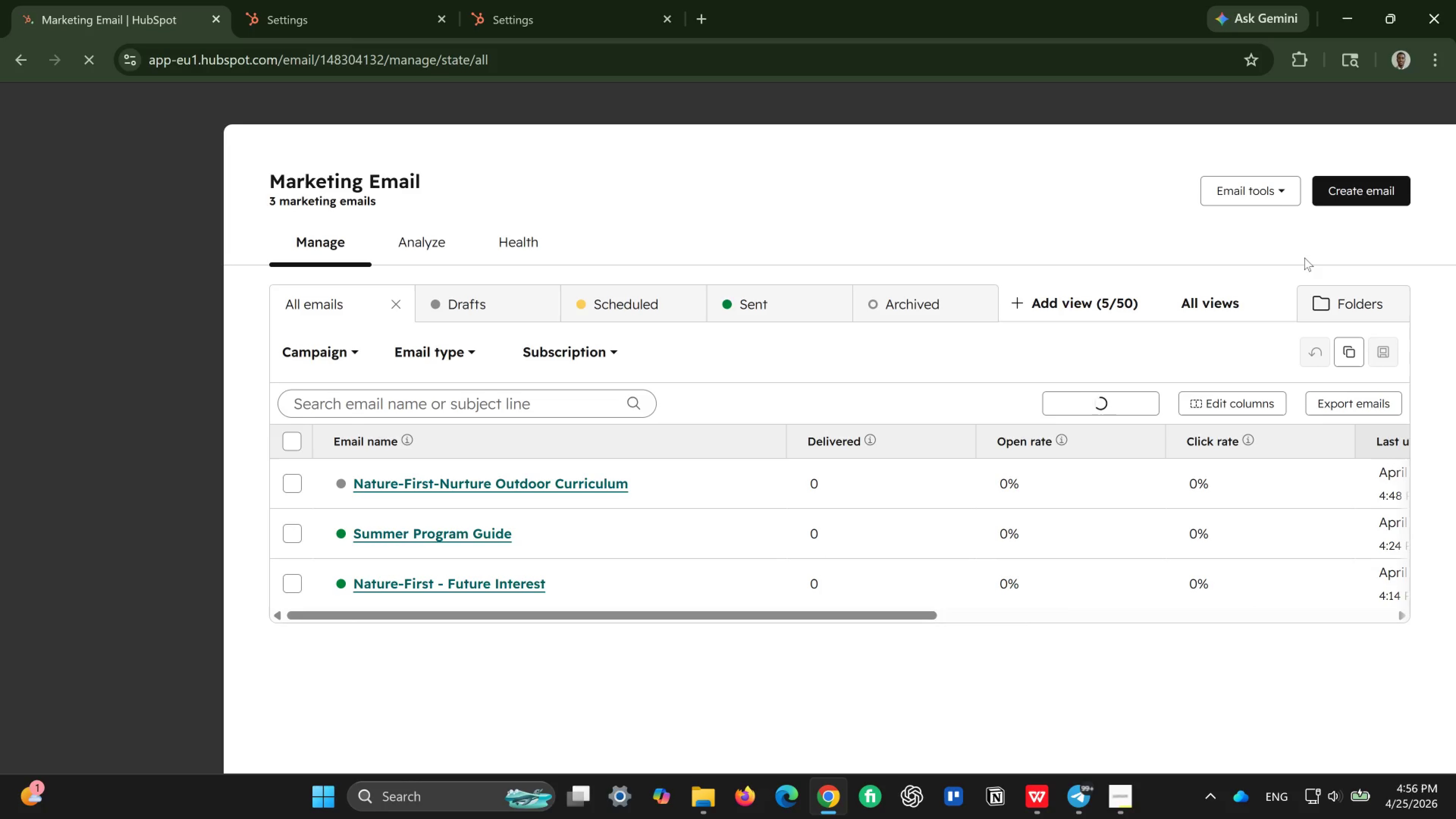 
left_click([508, 480])
 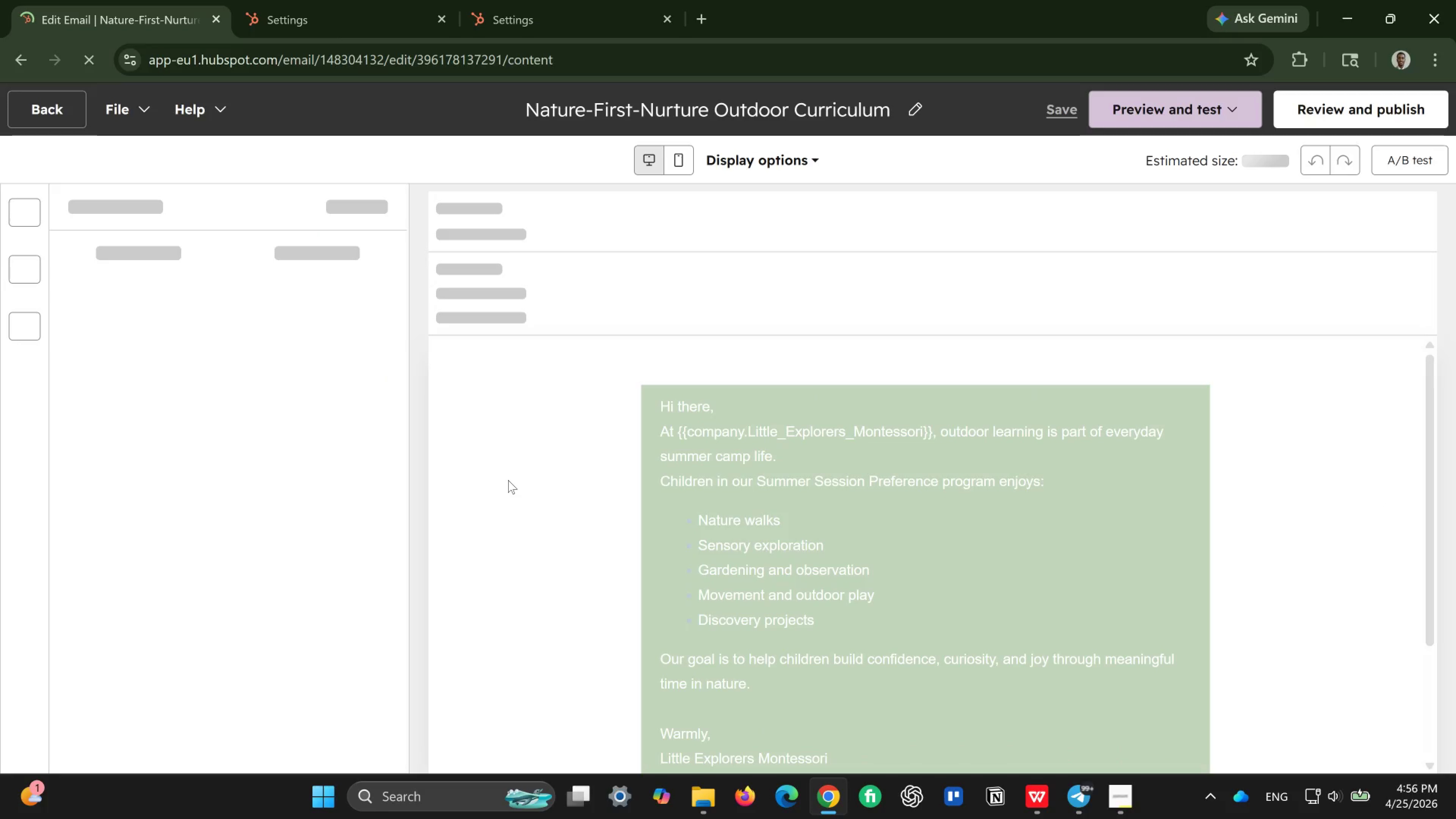 
wait(9.04)
 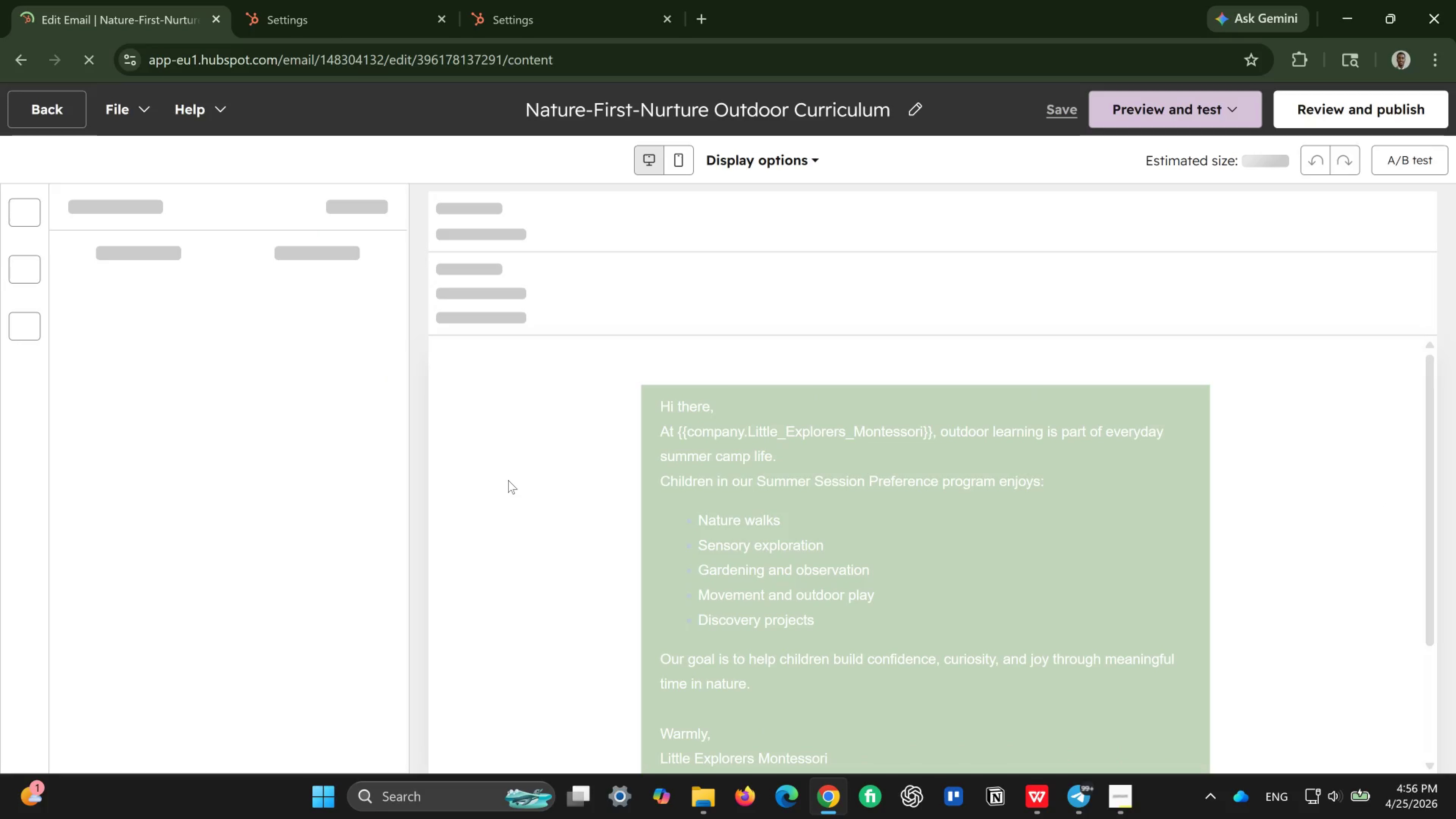 
left_click([1369, 103])
 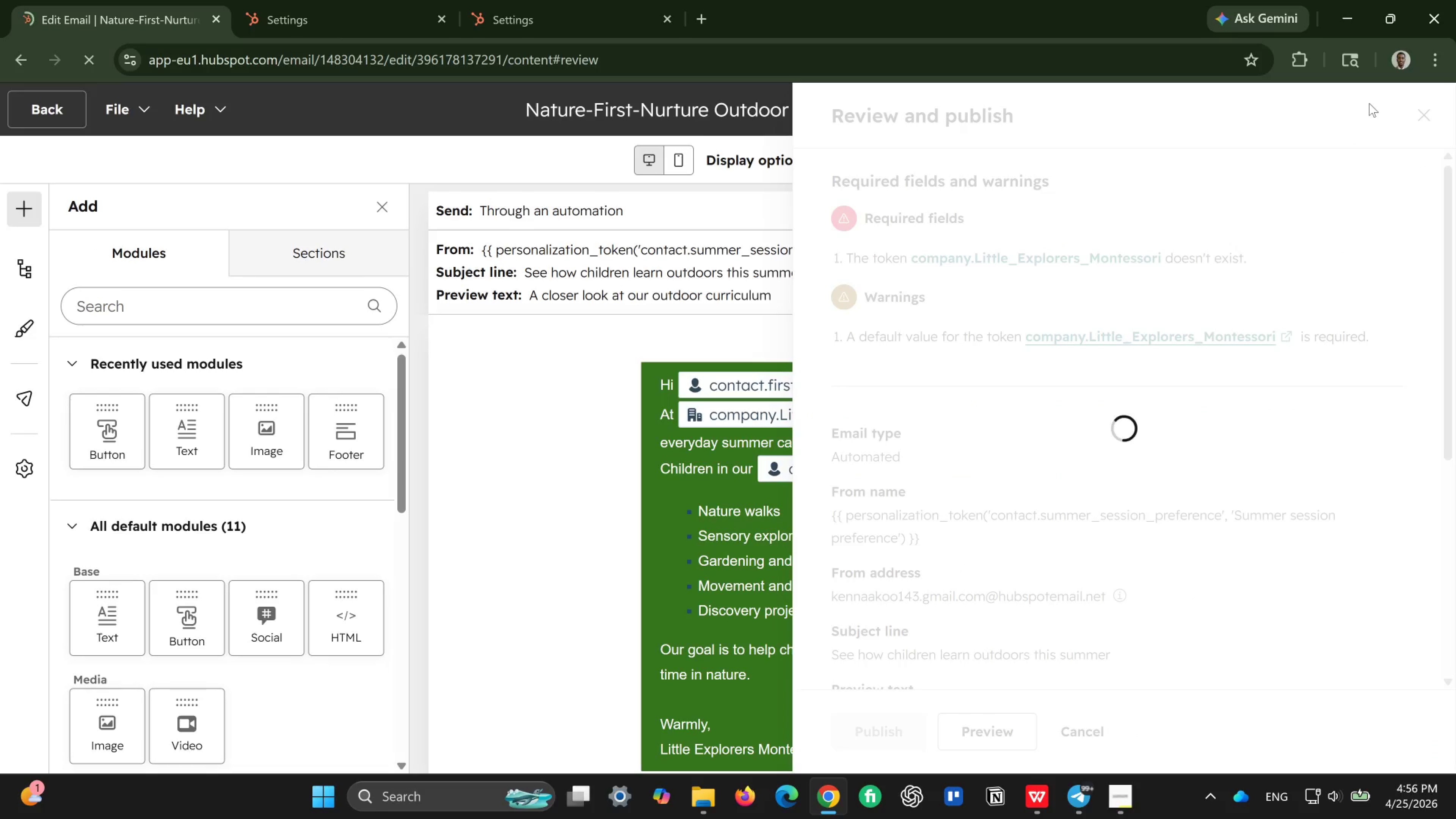 
wait(9.88)
 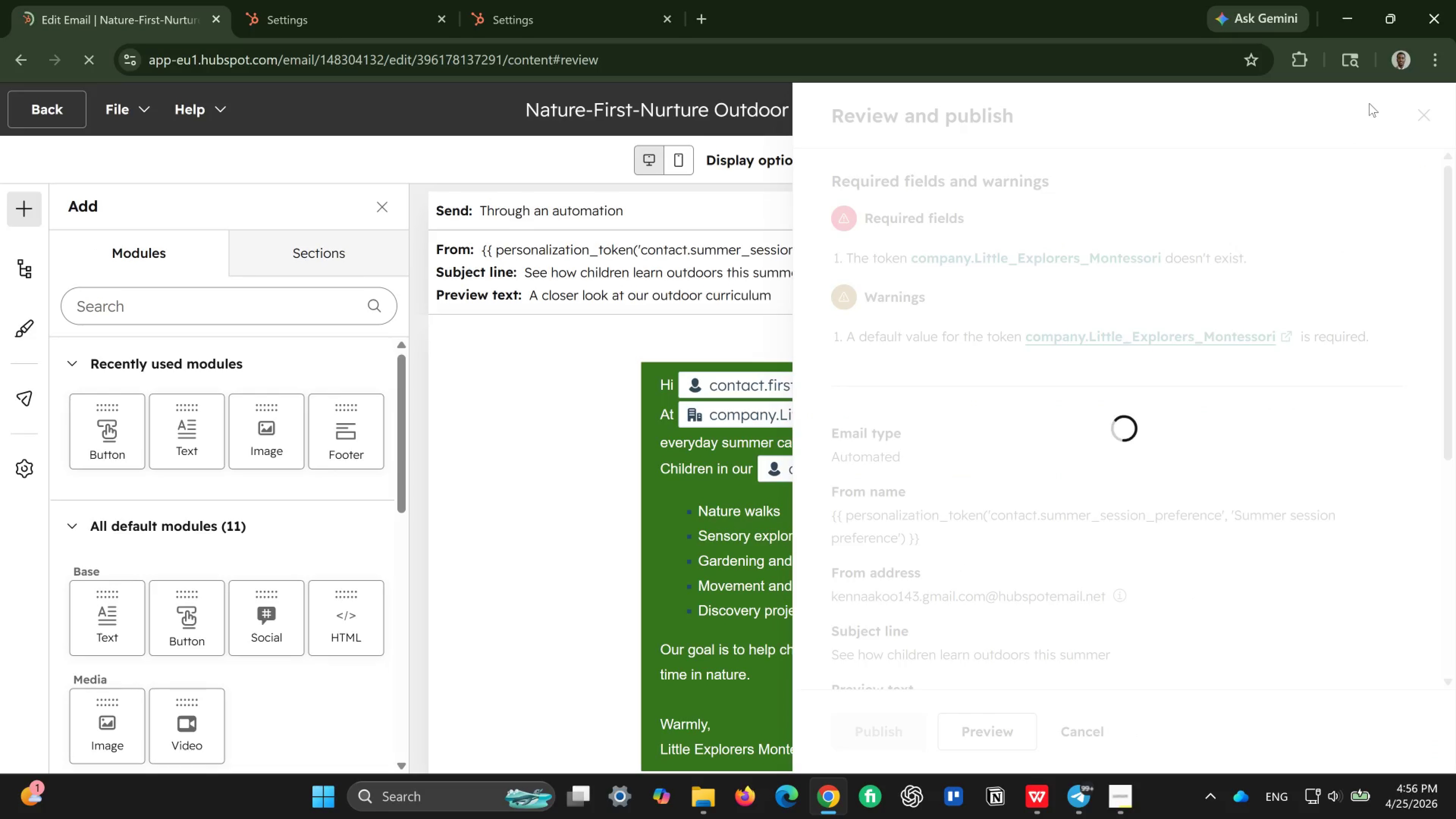 
left_click([1430, 114])
 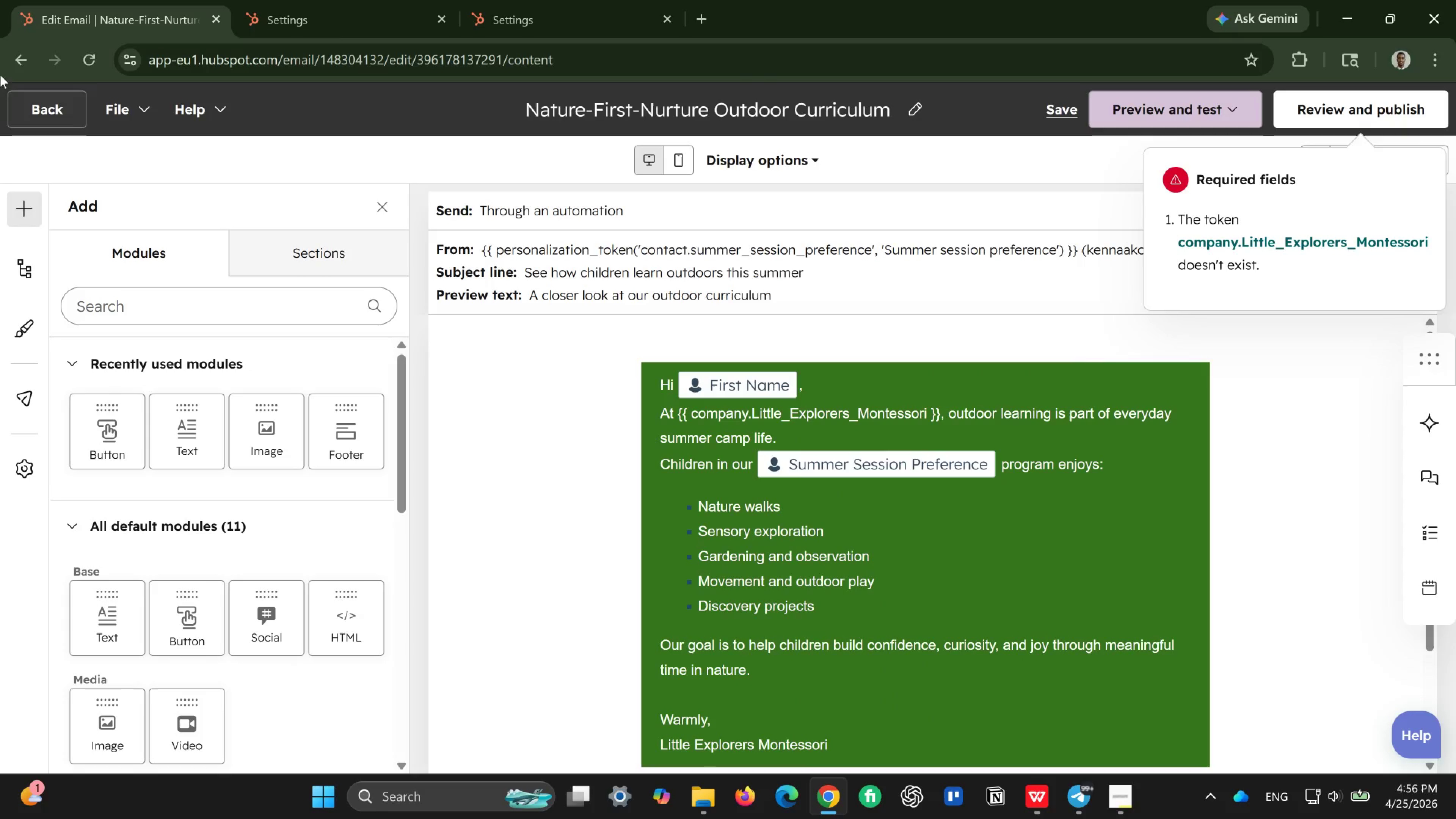 
left_click([53, 112])
 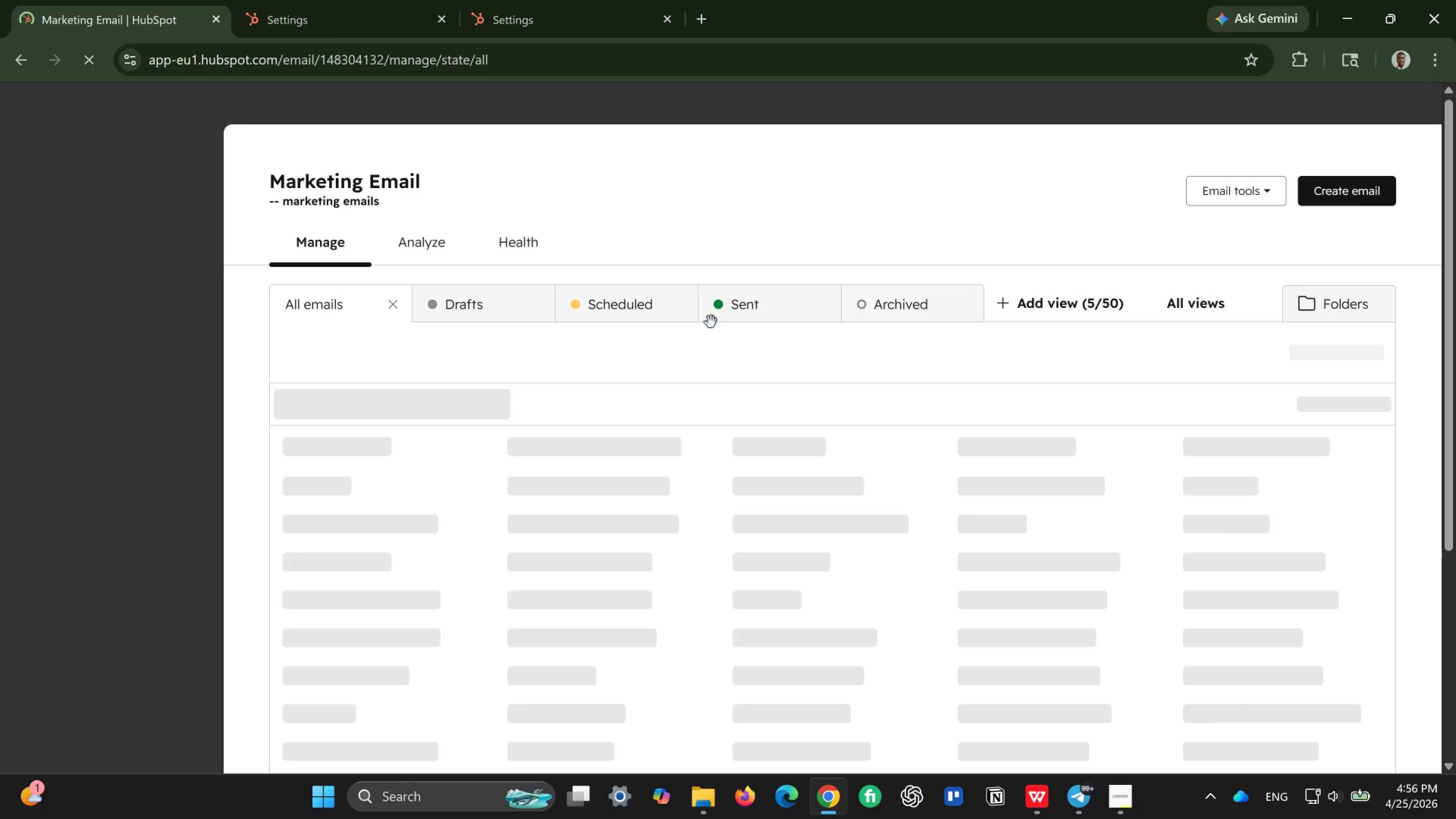 
wait(11.45)
 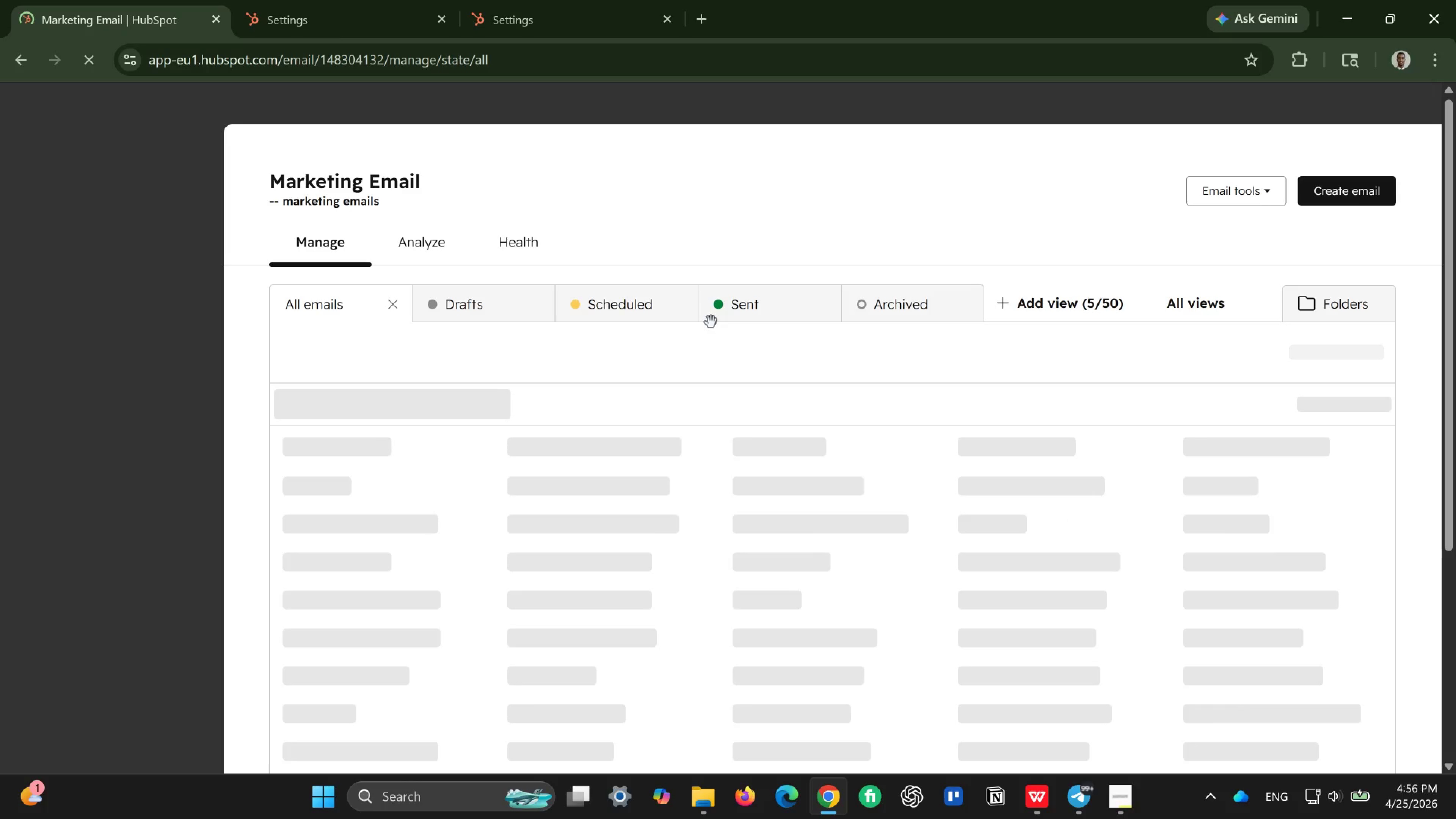 
left_click([741, 482])
 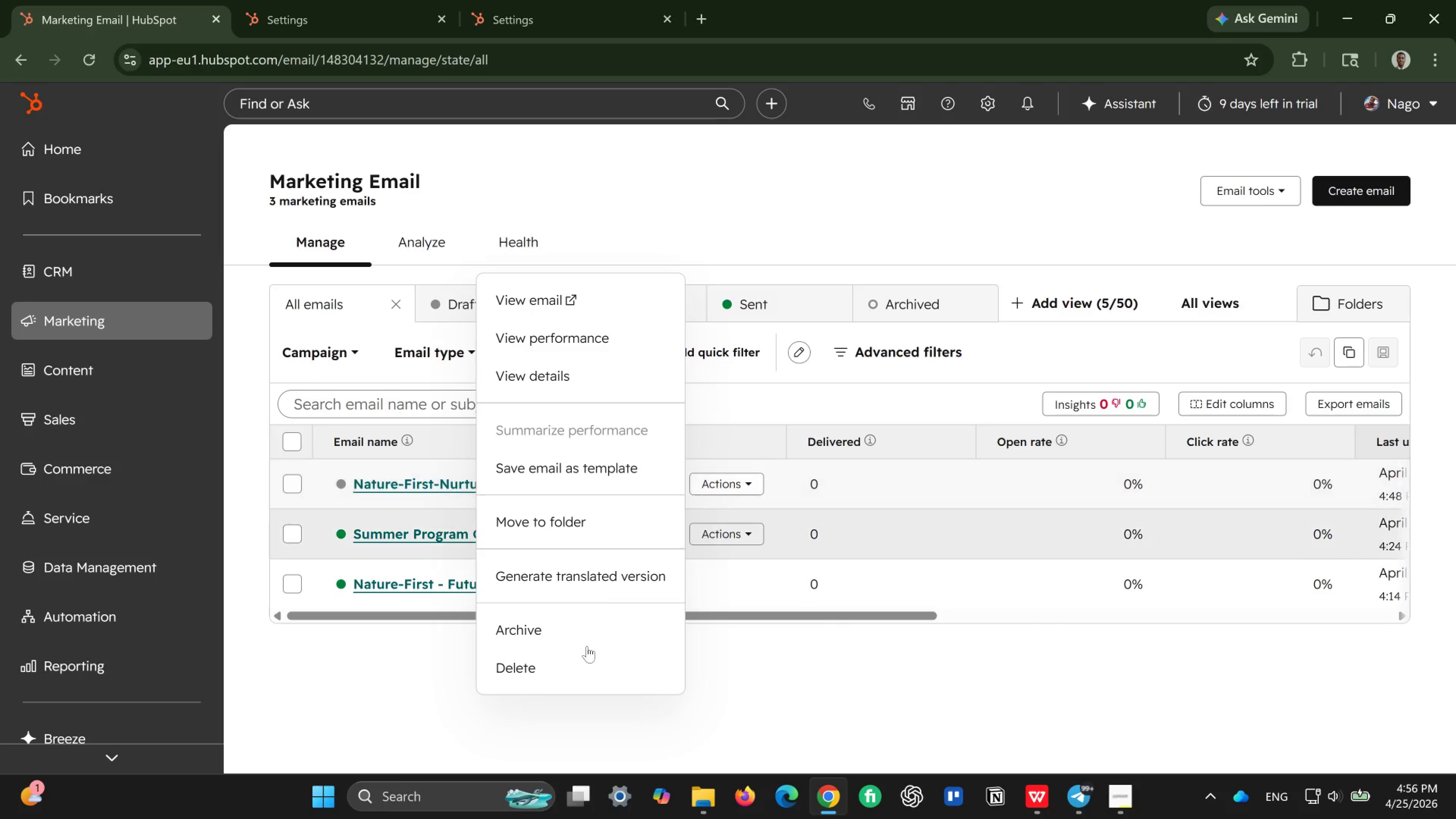 
left_click([567, 673])
 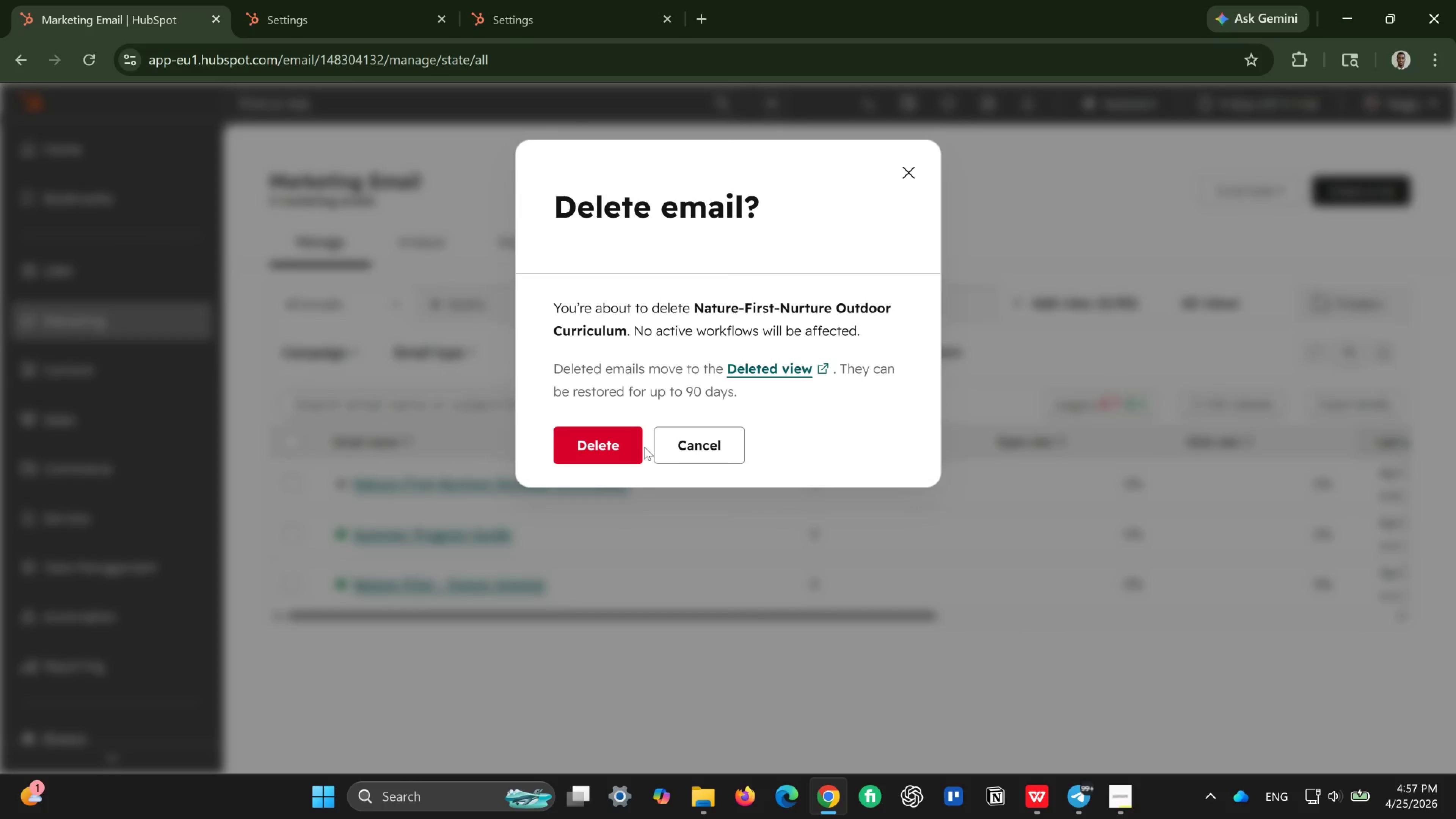 
left_click([609, 447])
 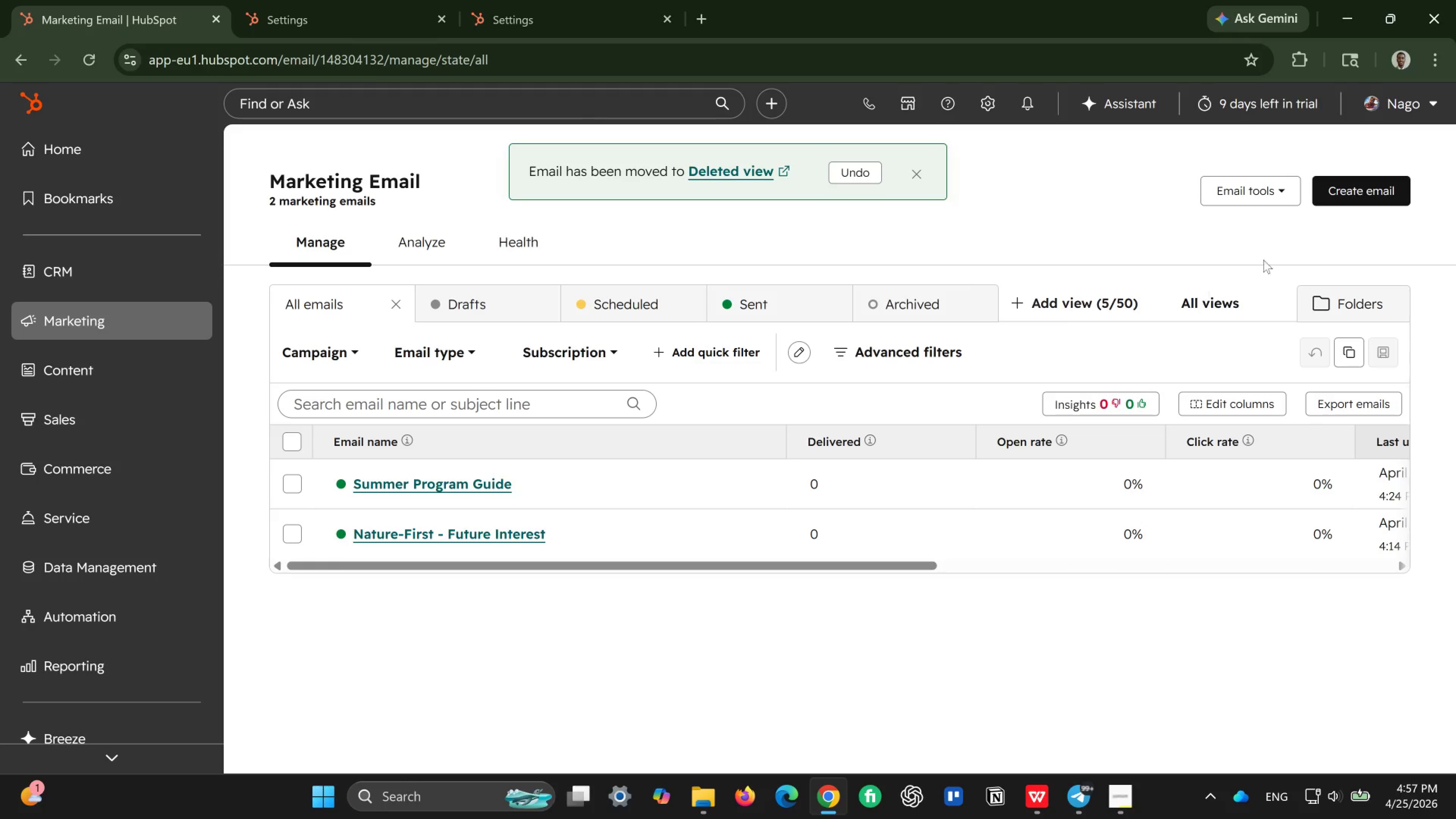 
wait(6.1)
 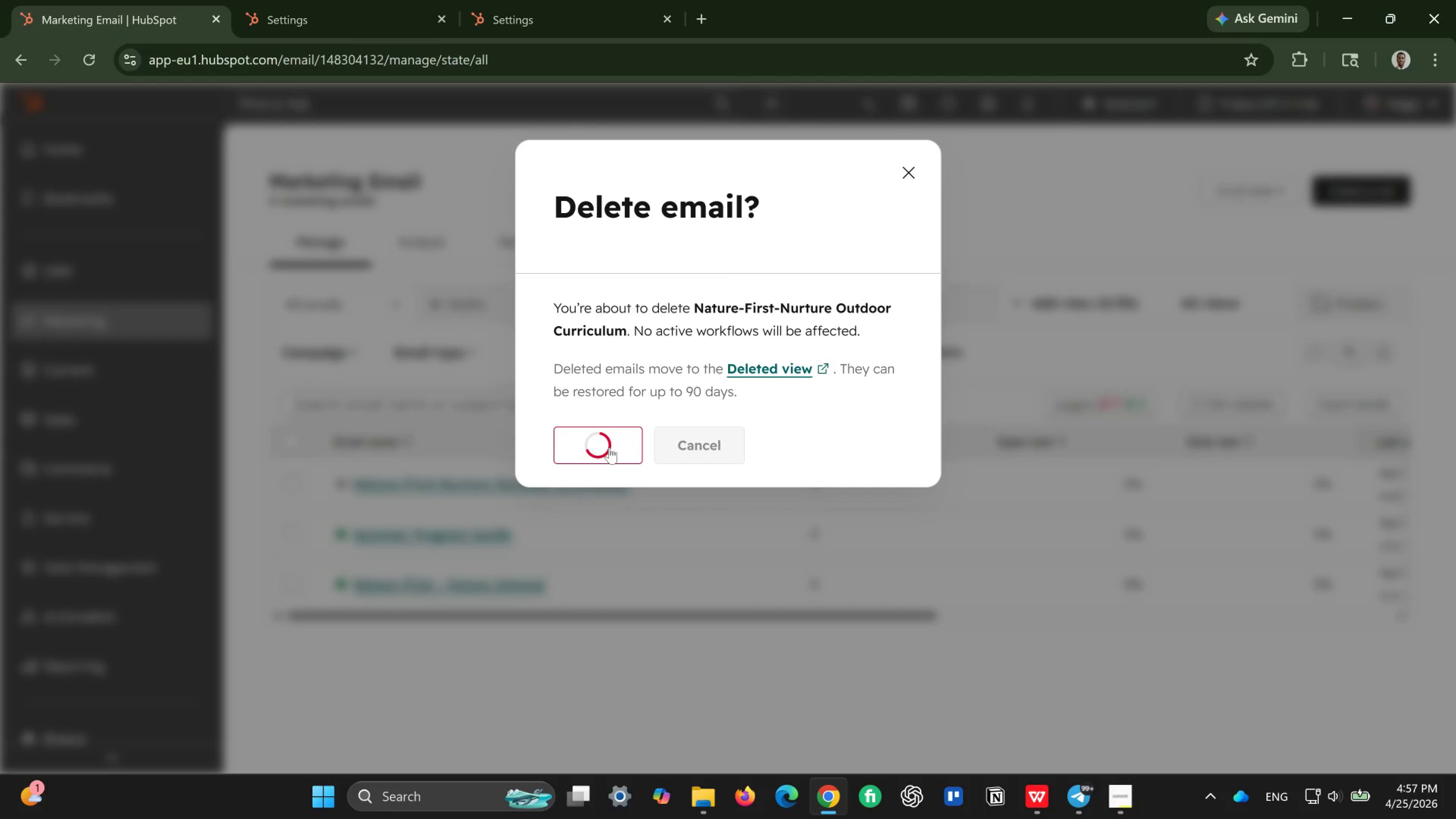 
left_click([1370, 191])
 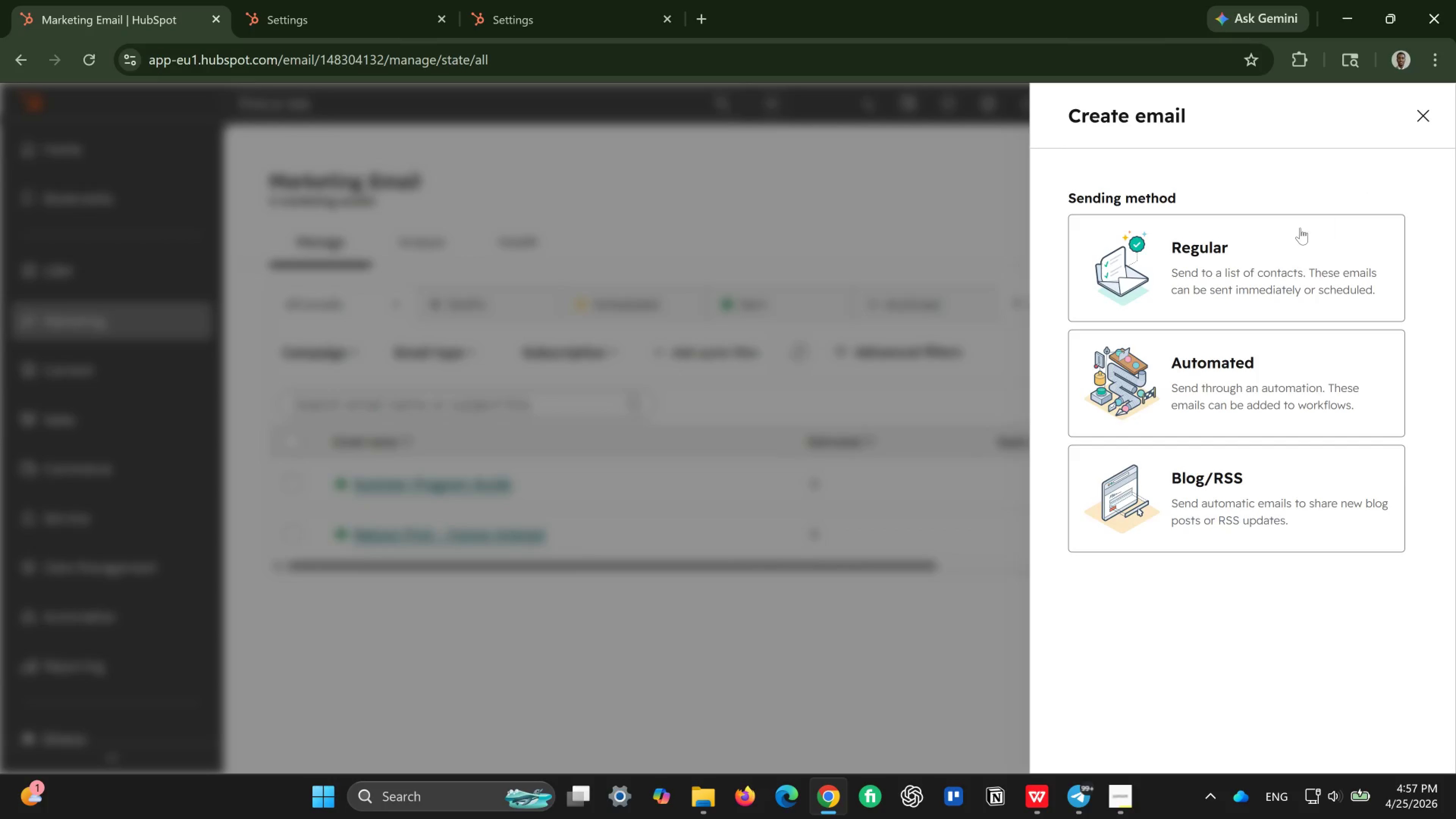 
left_click([1298, 232])
 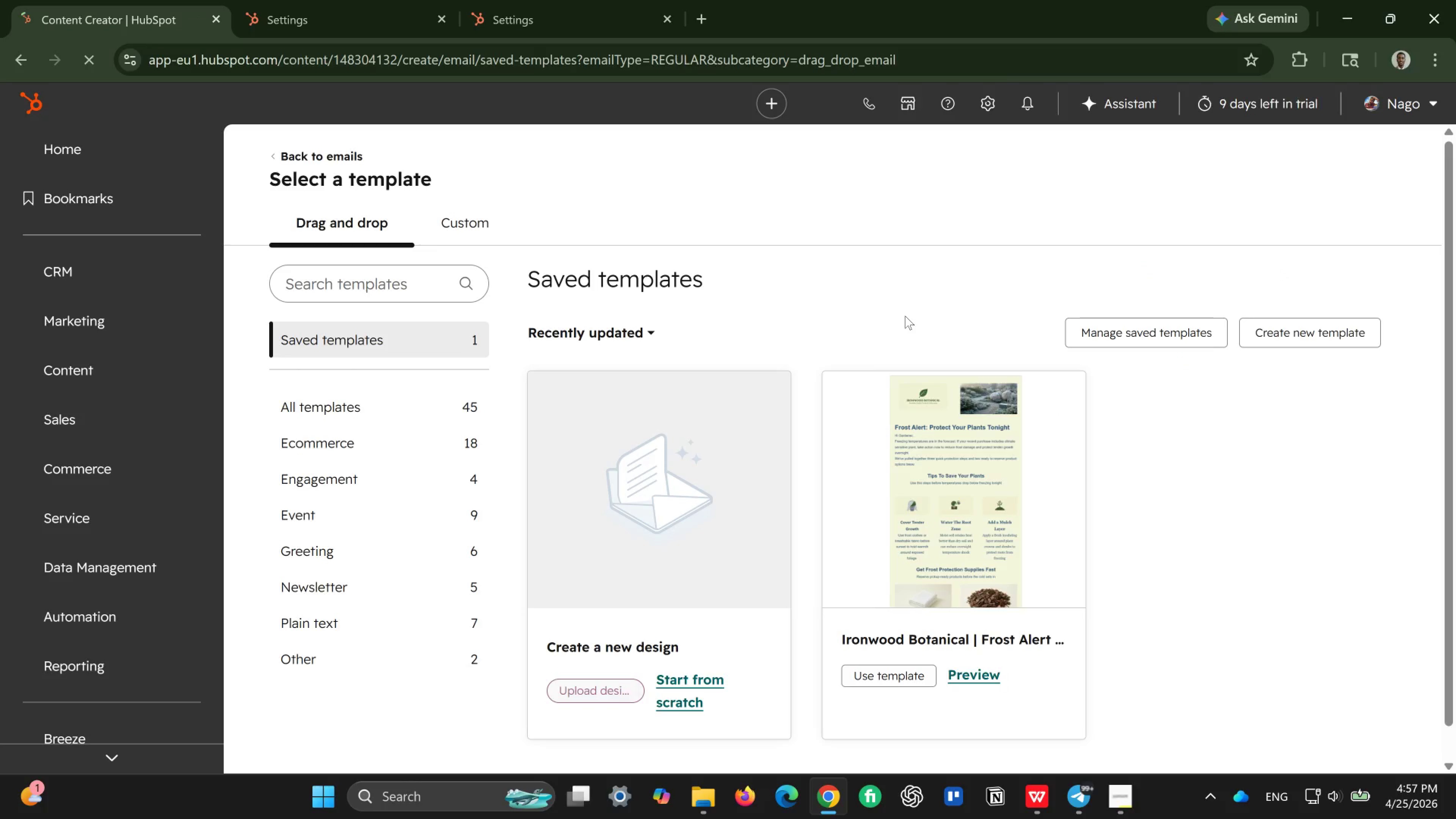 
wait(5.88)
 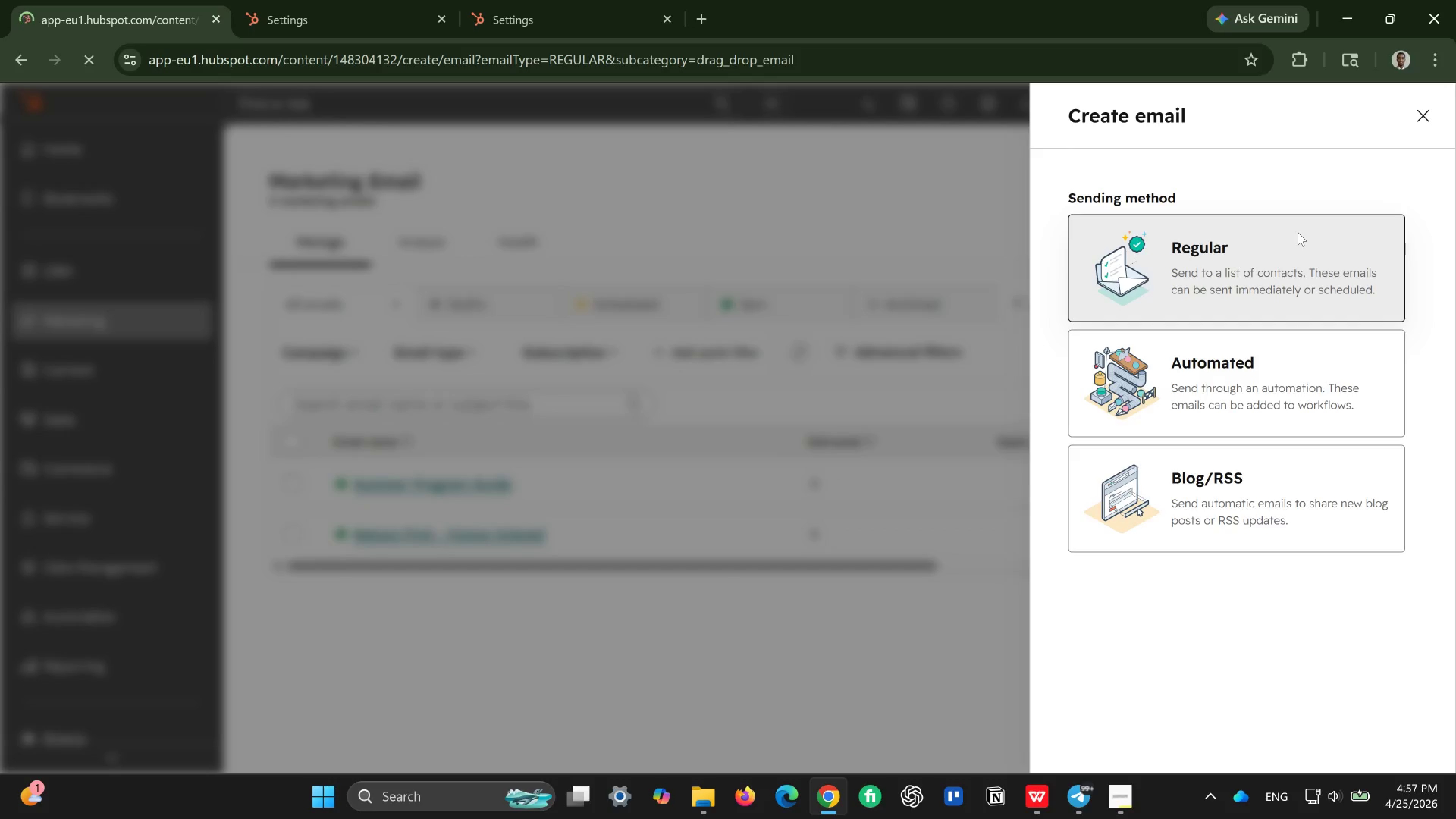 
left_click([685, 696])
 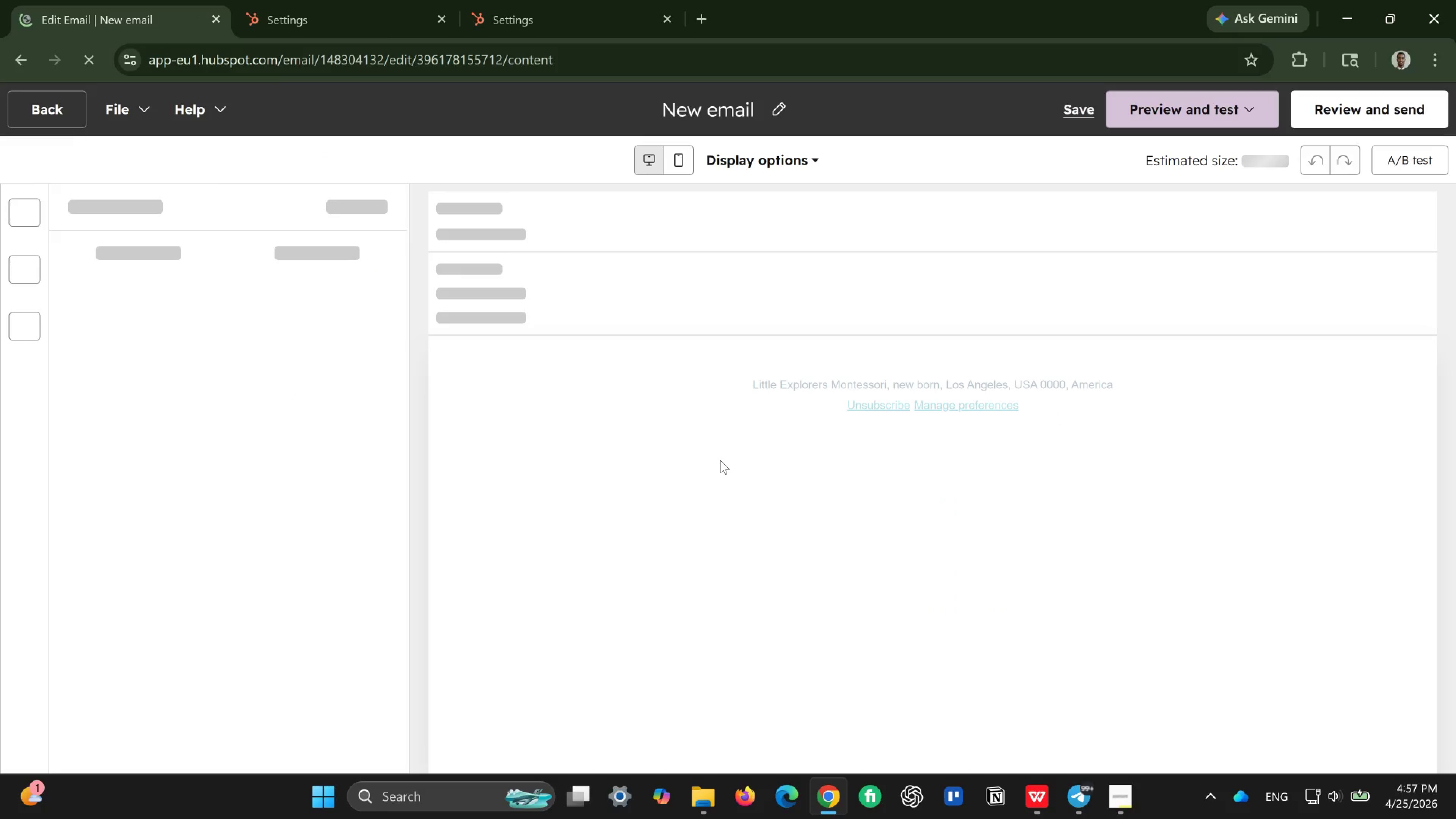 
wait(8.56)
 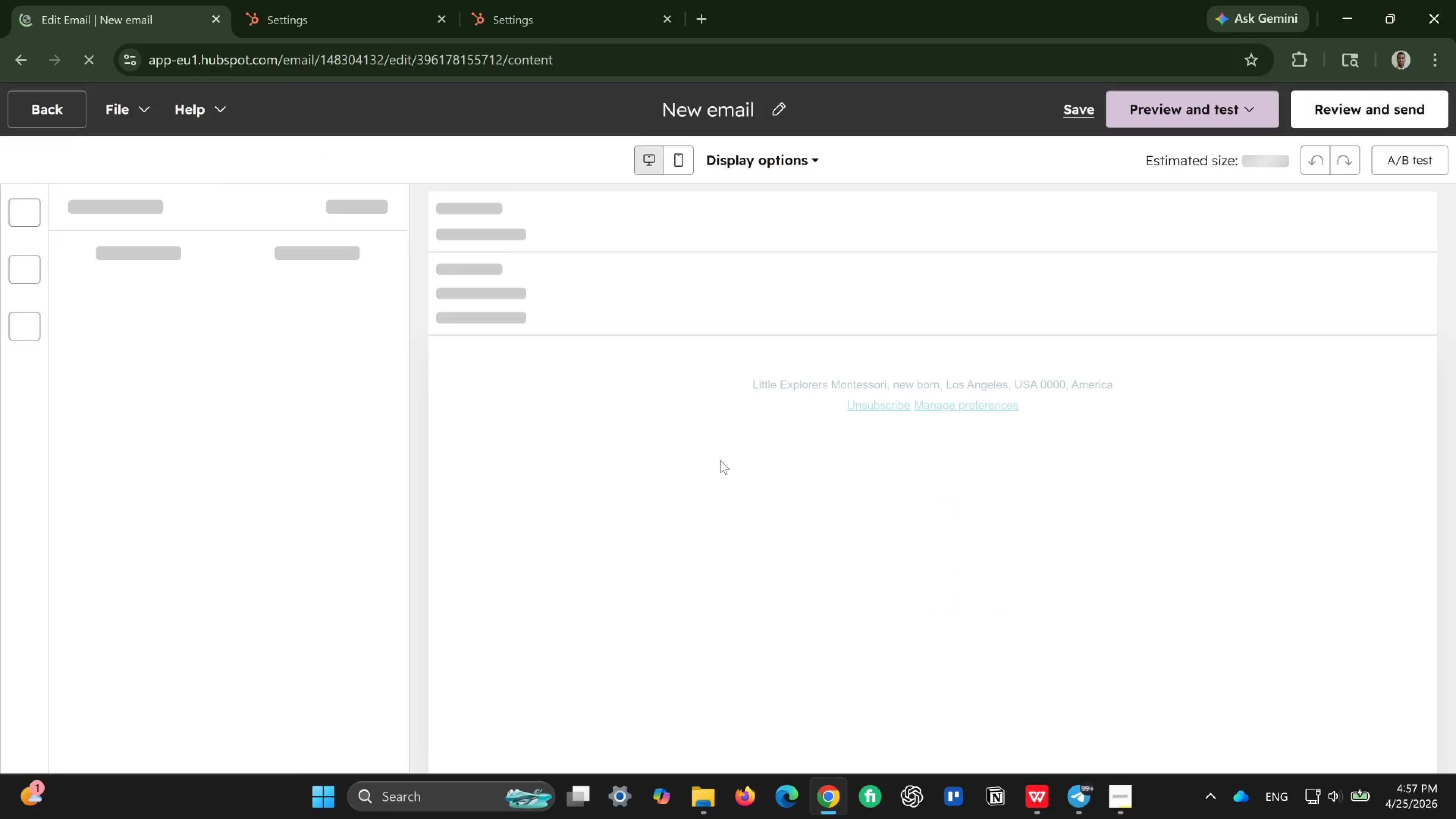 
left_click_drag(start_coordinate=[187, 446], to_coordinate=[886, 448])
 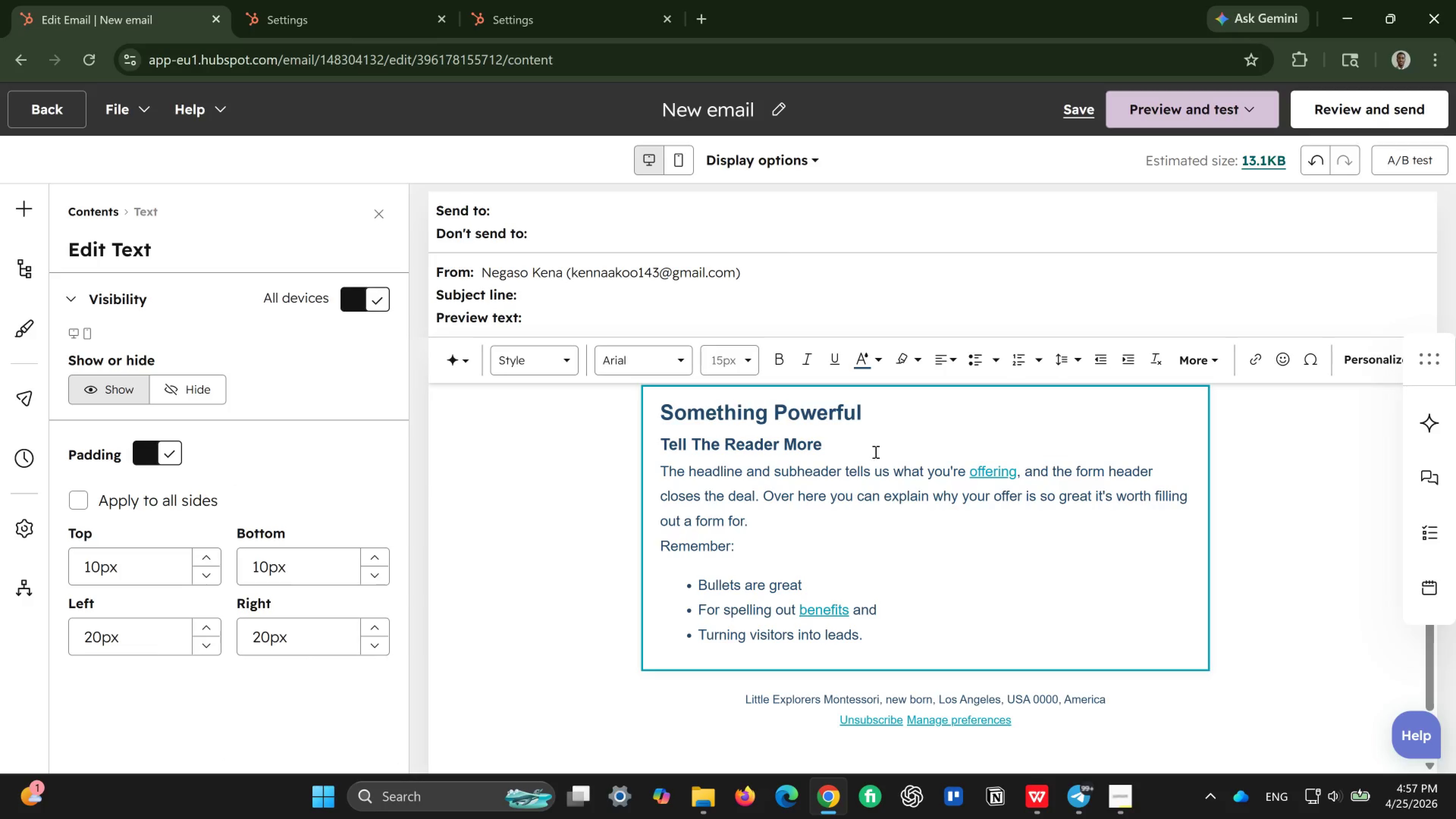 
left_click([830, 486])
 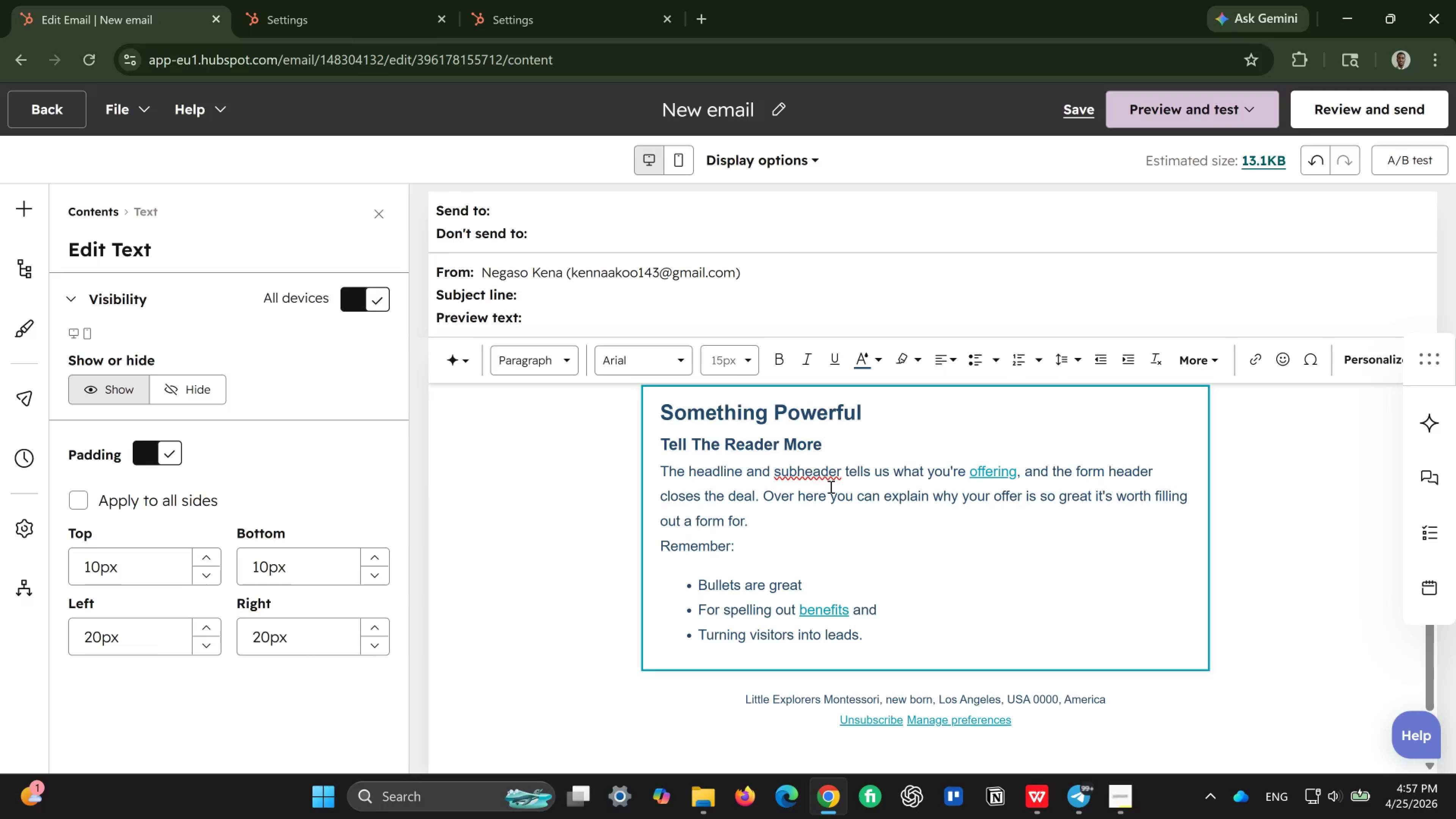 
key(Control+ControlLeft)
 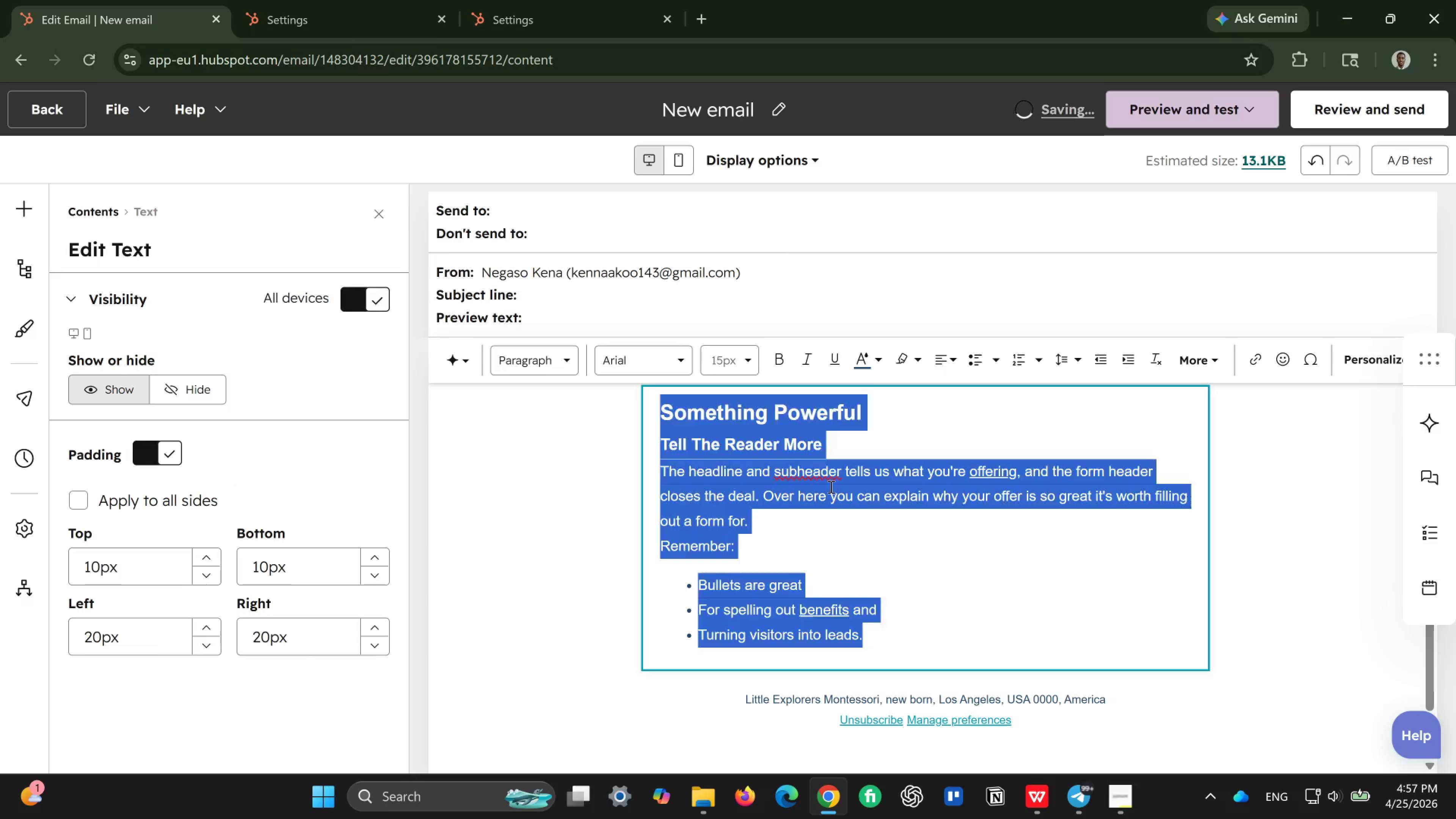 
key(Control+A)
 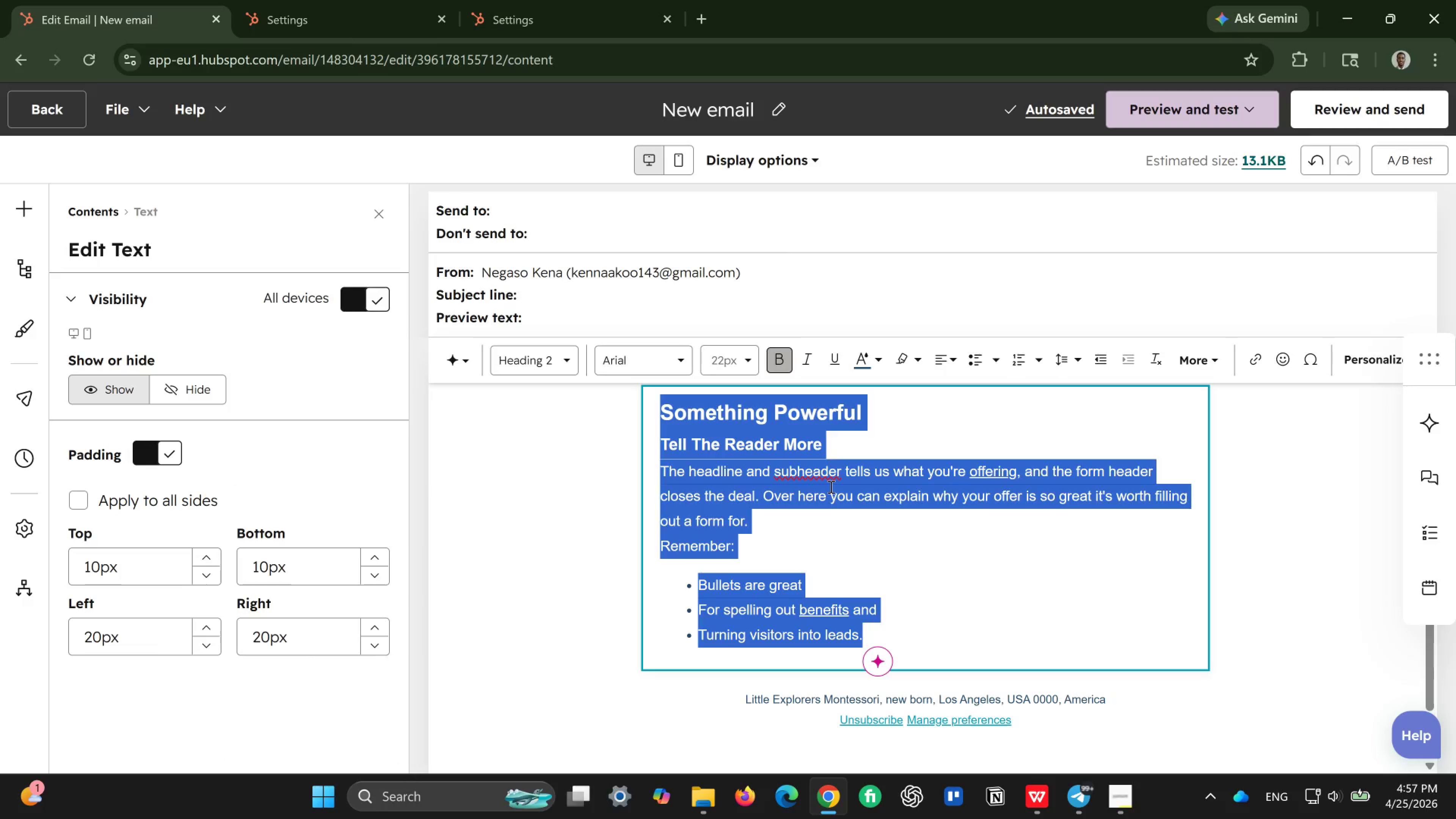 
key(Control+V)
 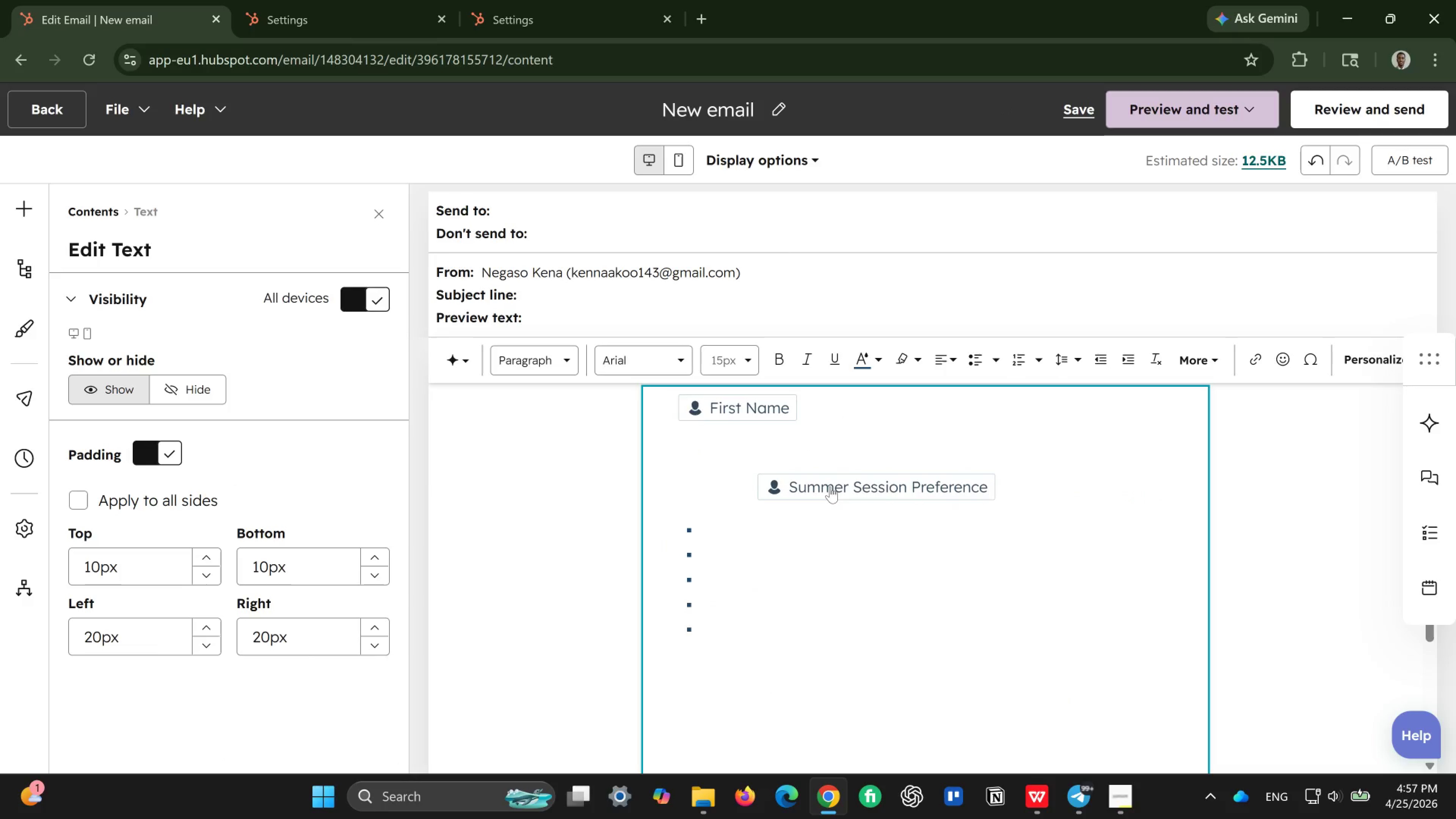 
scroll: coordinate [830, 486], scroll_direction: down, amount: 1.0
 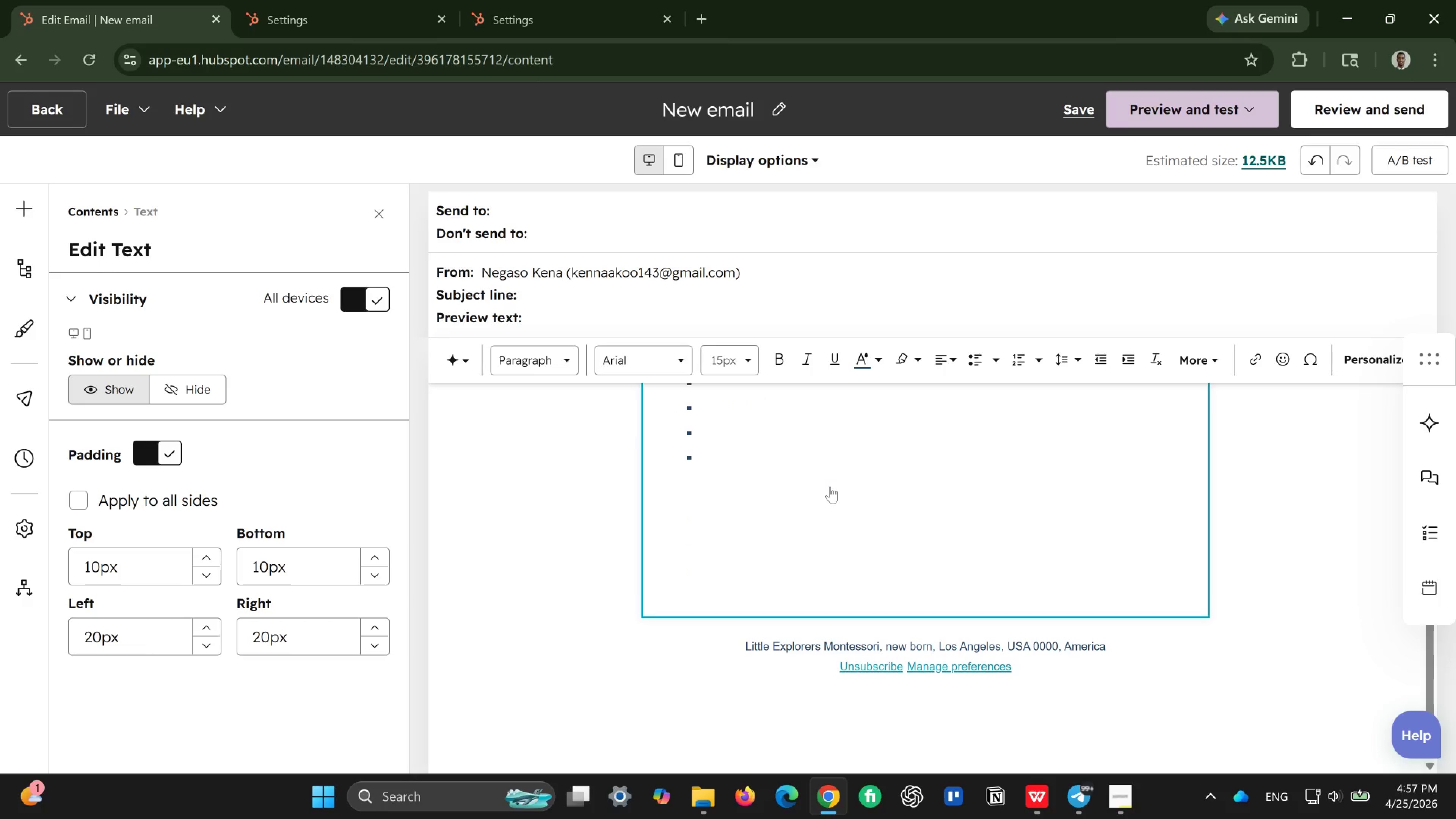 
scroll: coordinate [830, 486], scroll_direction: up, amount: 9.0
 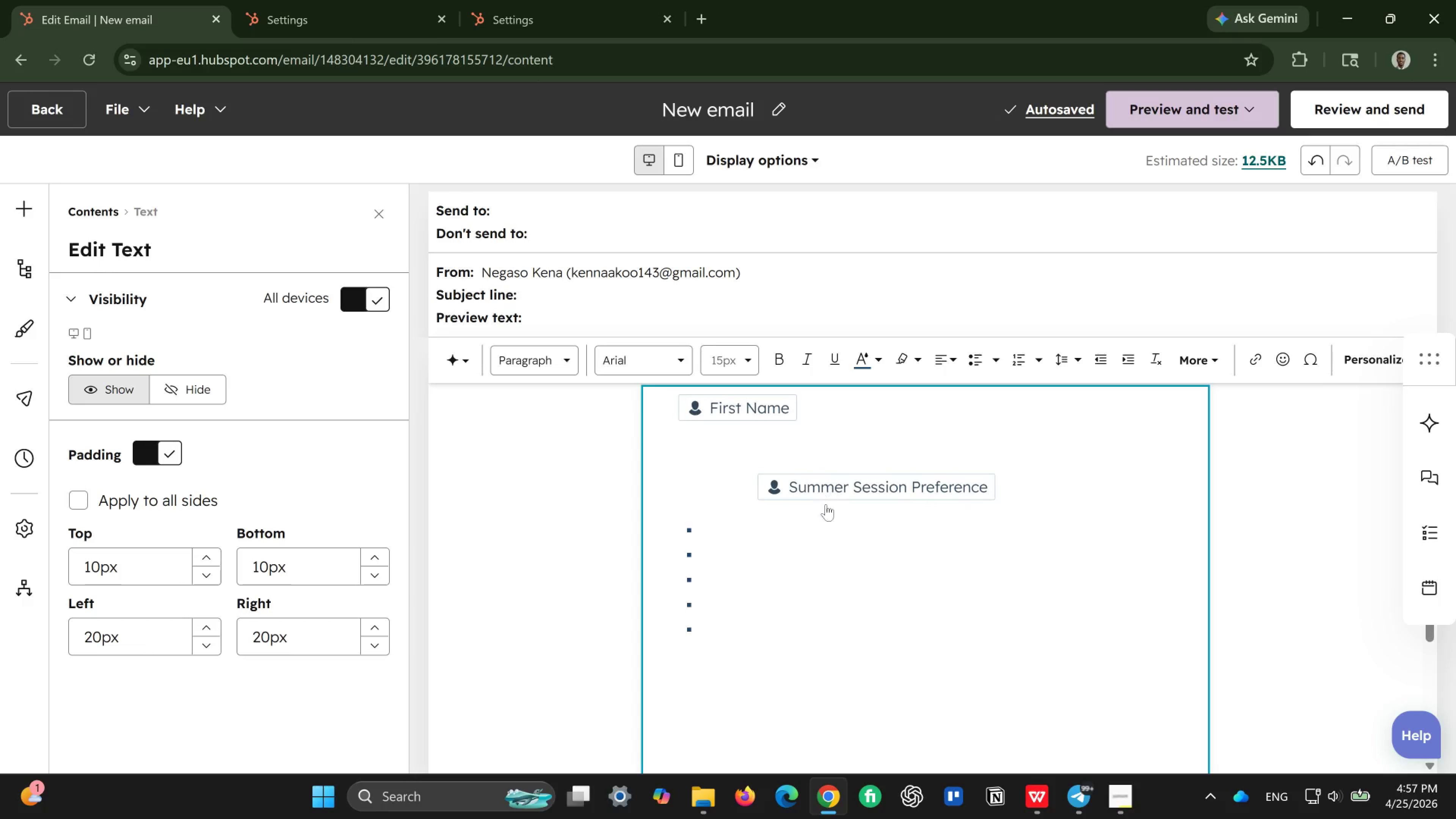 
left_click([795, 577])
 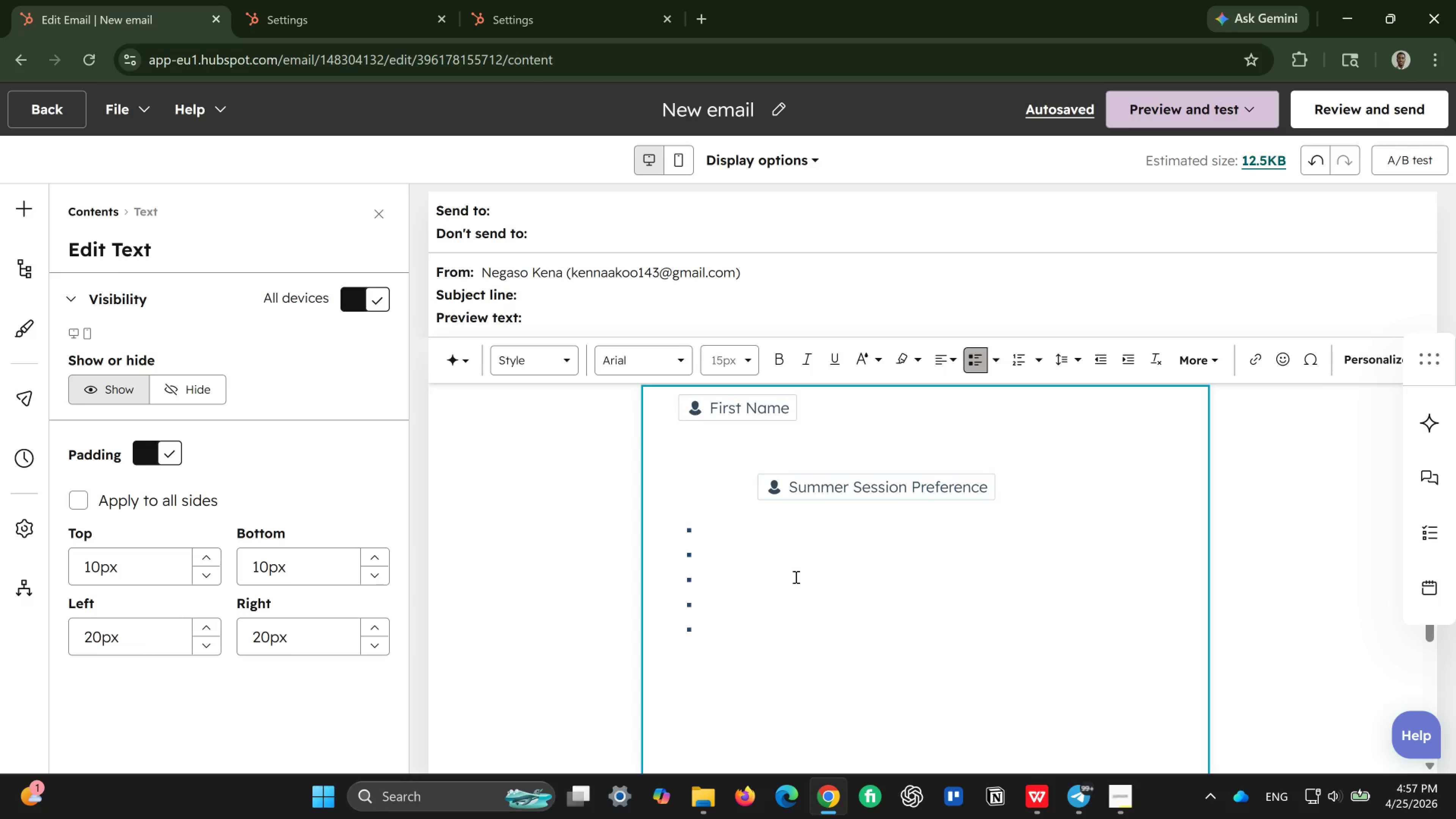 
double_click([795, 577])
 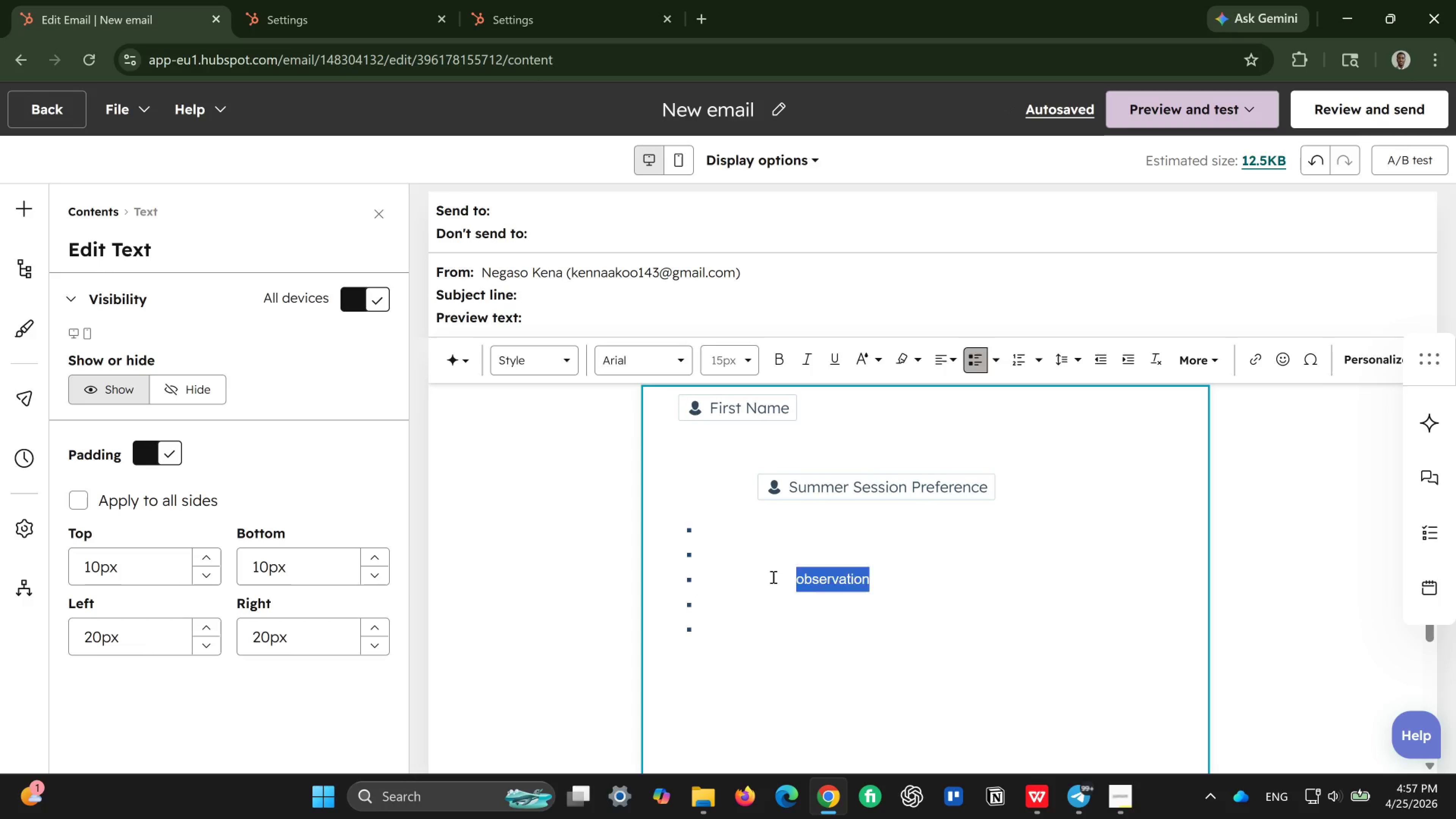 
left_click([772, 577])
 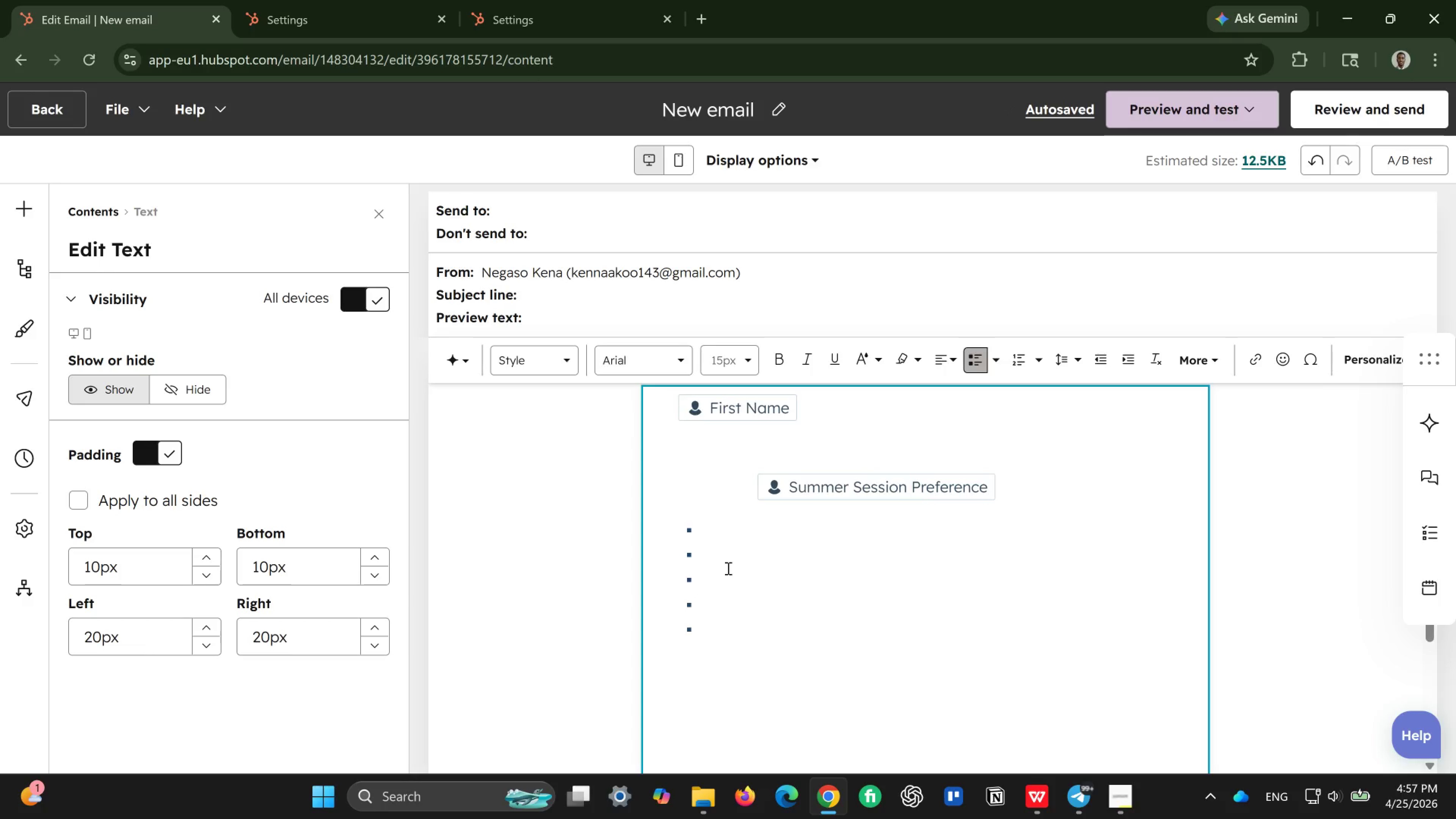 
double_click([727, 568])
 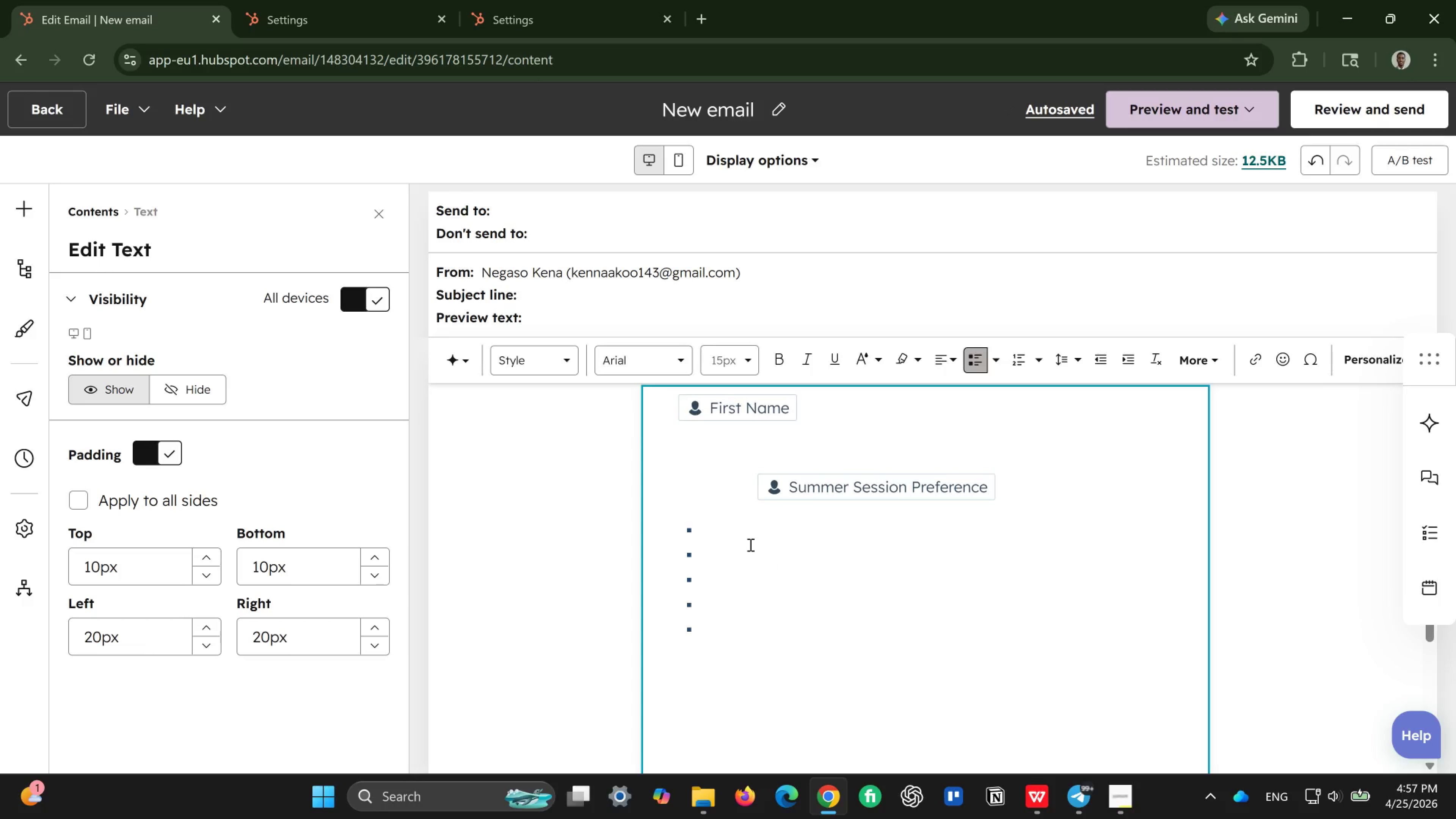 
double_click([750, 544])
 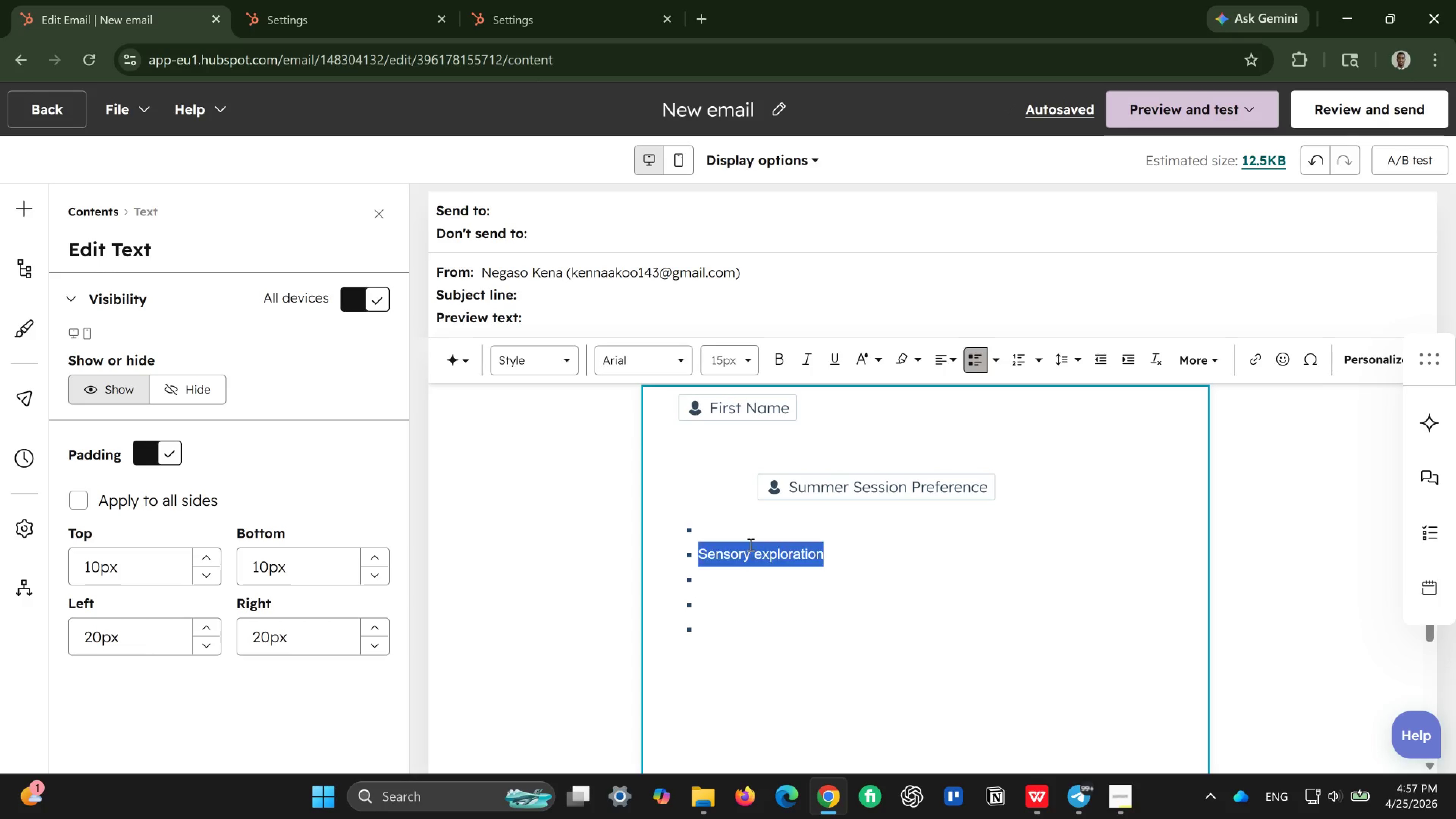 
triple_click([750, 544])
 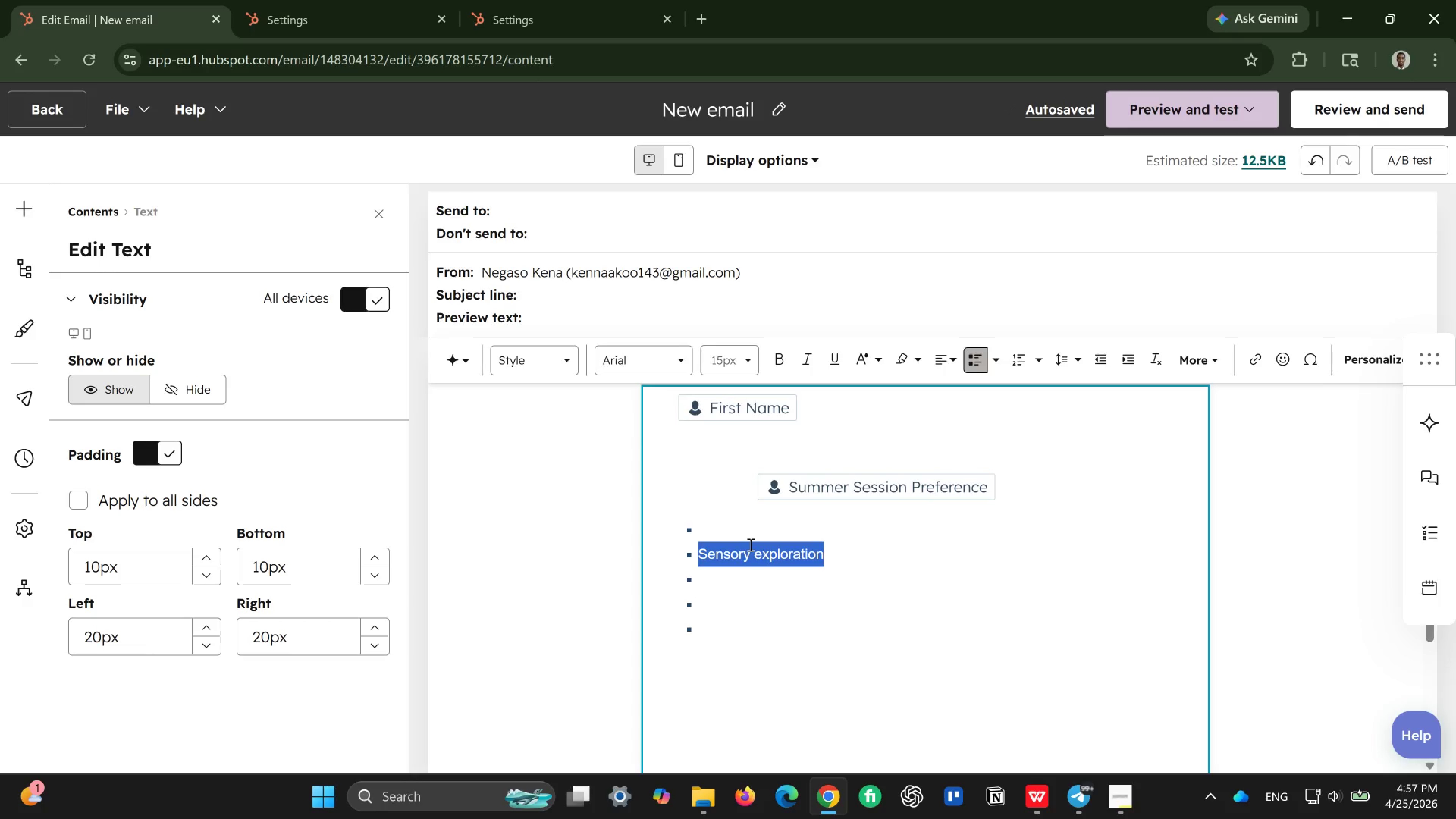 
triple_click([750, 544])
 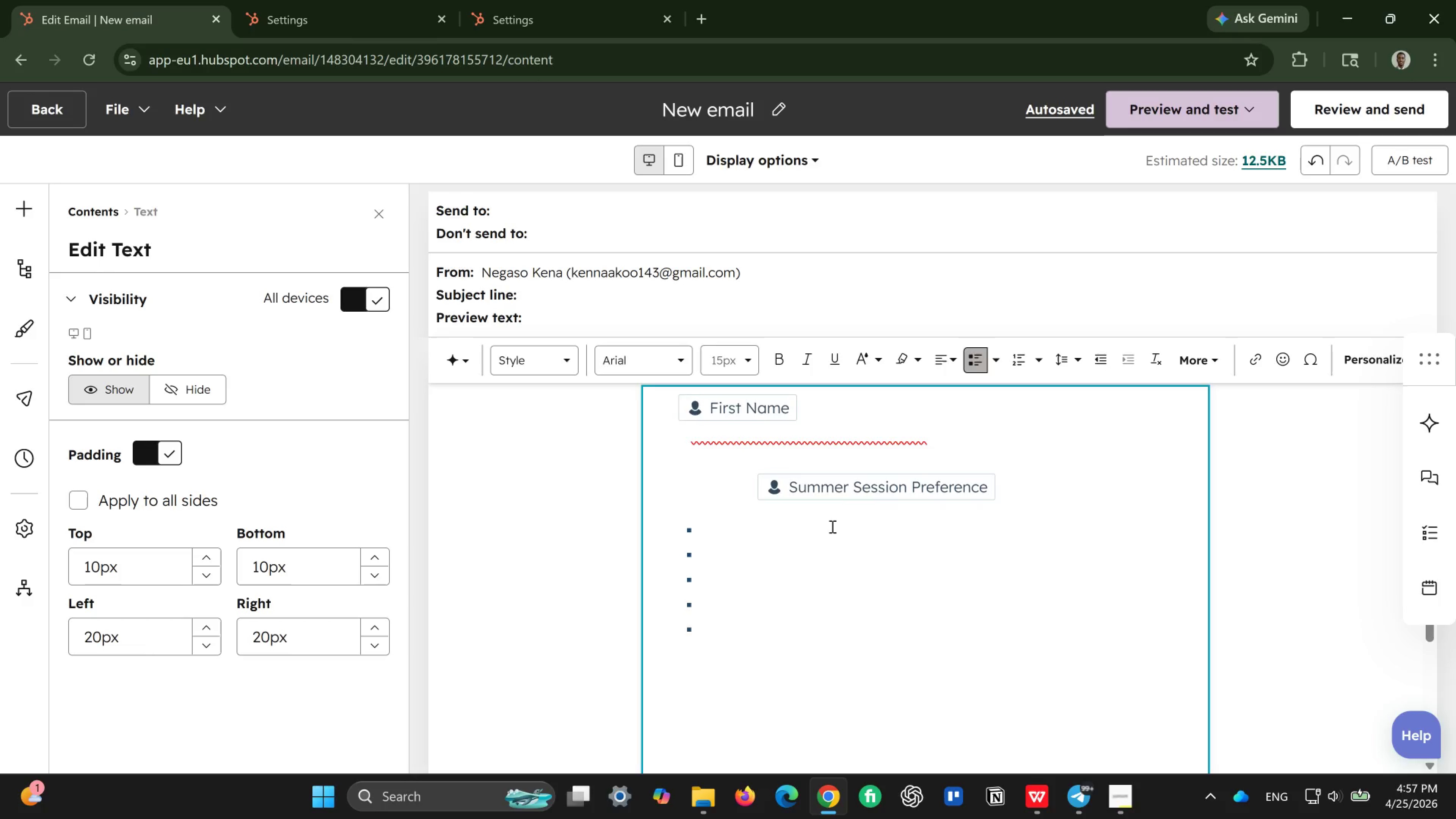 
scroll: coordinate [832, 526], scroll_direction: none, amount: 0.0
 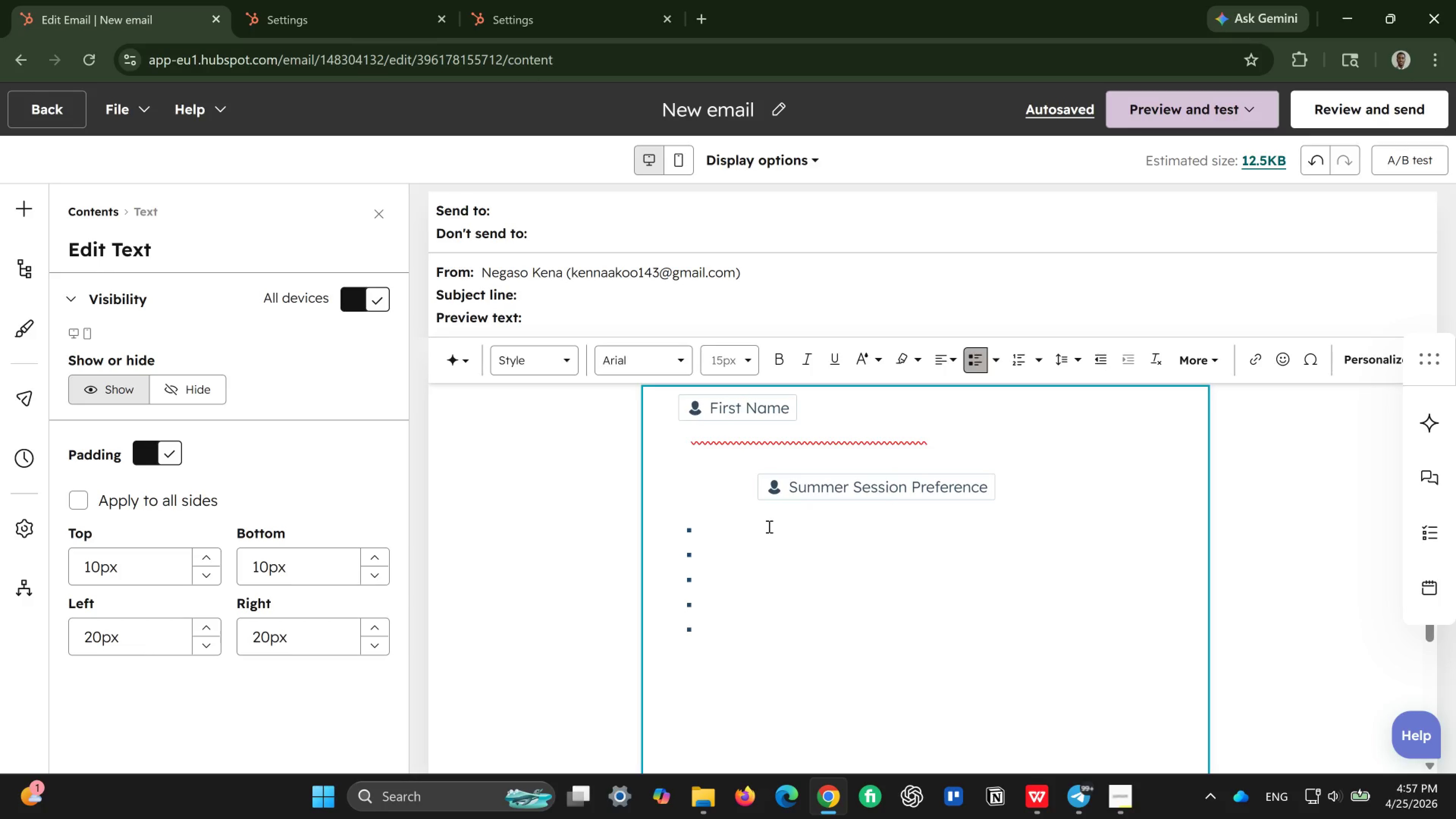 
left_click([571, 528])
 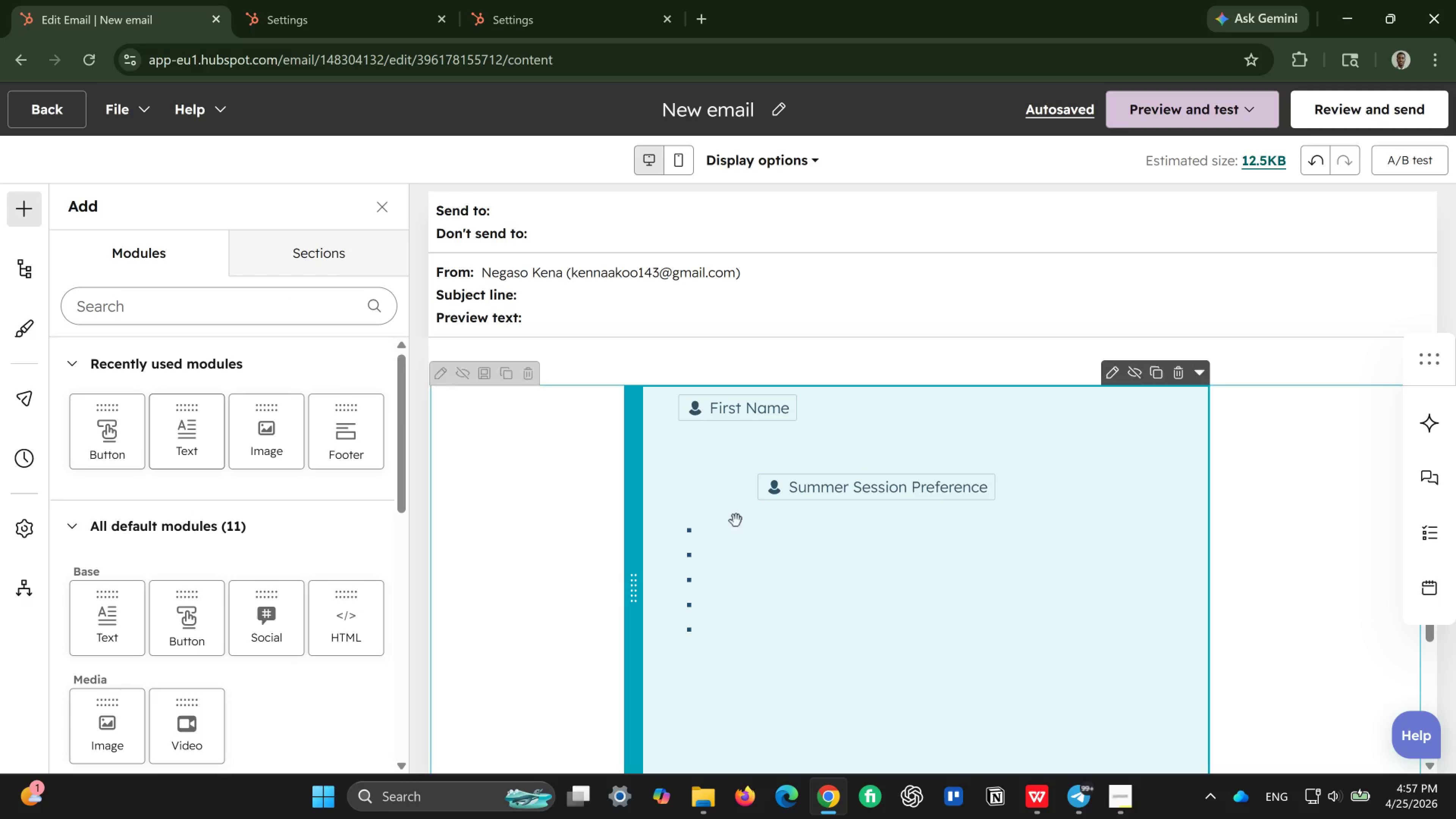 
scroll: coordinate [736, 521], scroll_direction: down, amount: 2.0
 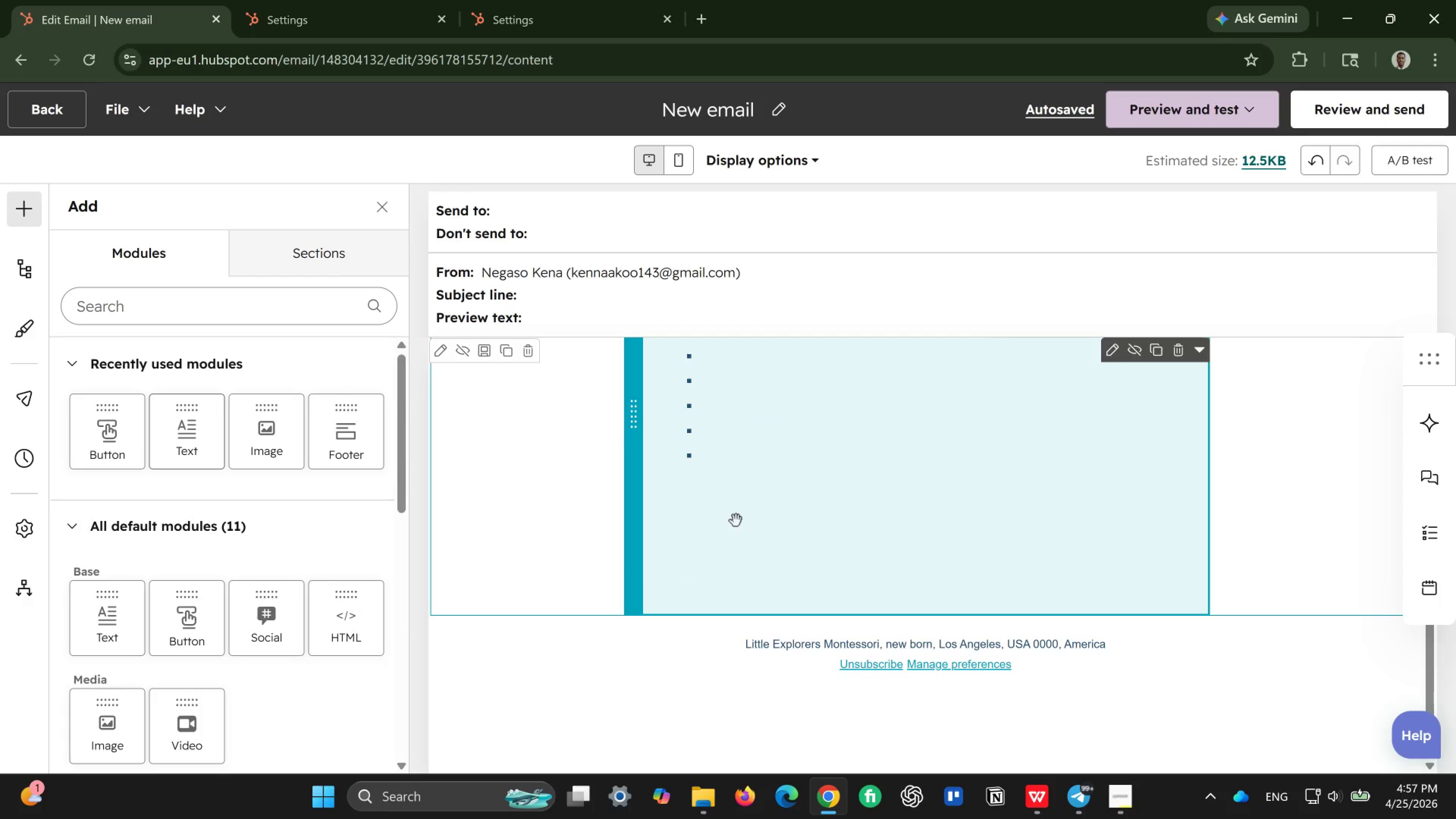 
scroll: coordinate [736, 521], scroll_direction: up, amount: 3.0
 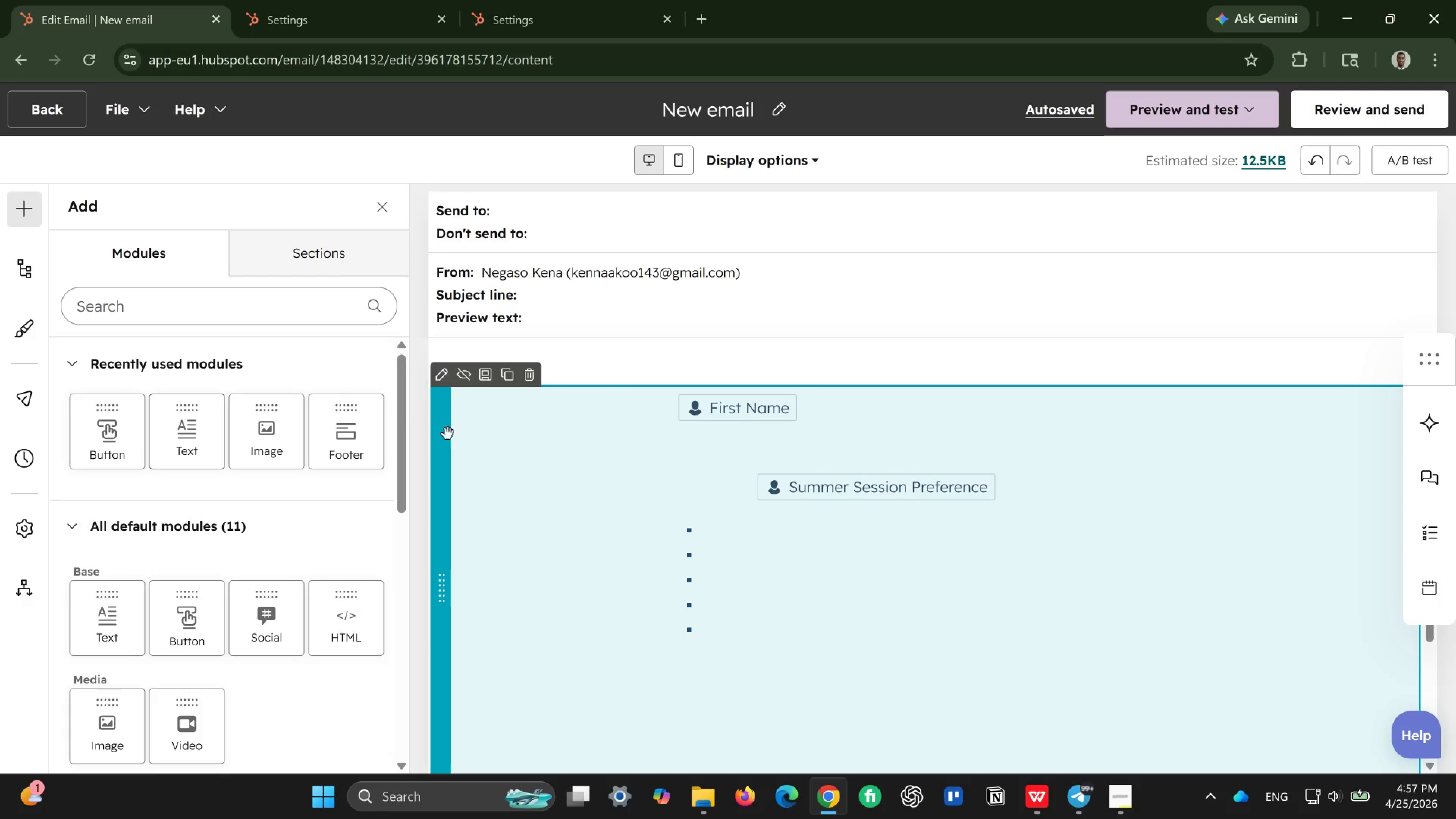 
left_click([448, 378])
 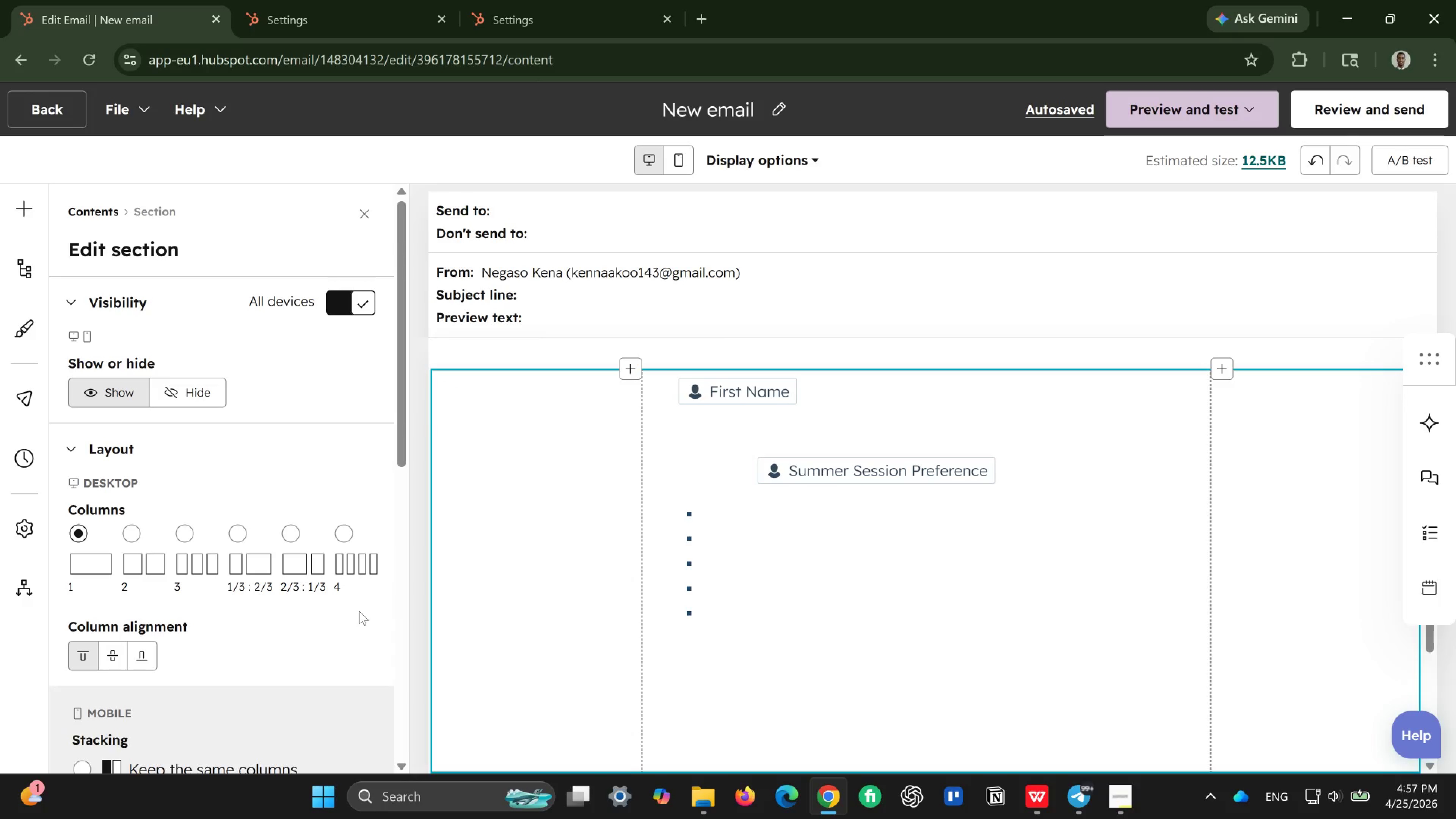 
scroll: coordinate [327, 615], scroll_direction: down, amount: 4.0
 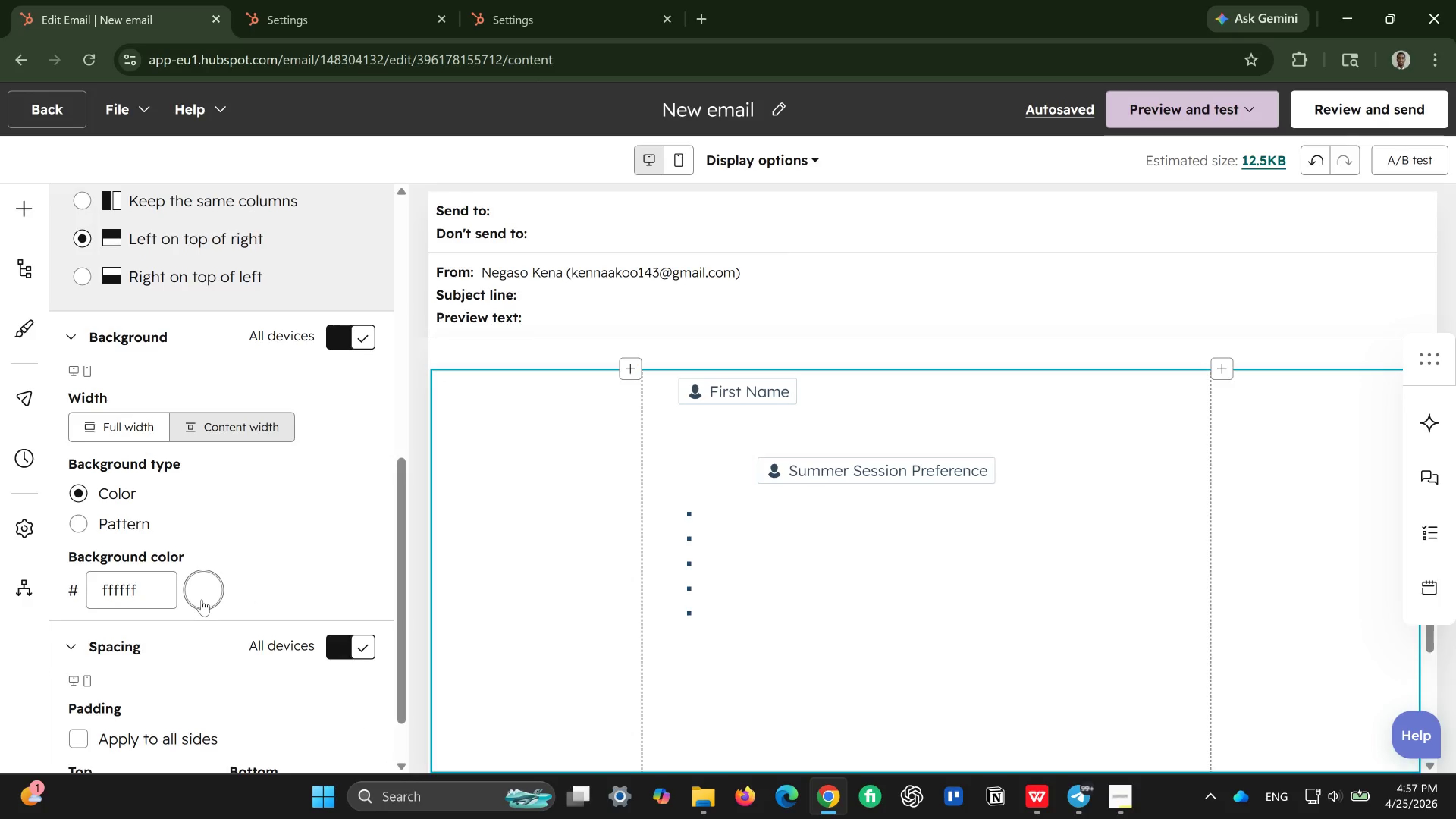 
left_click([202, 599])
 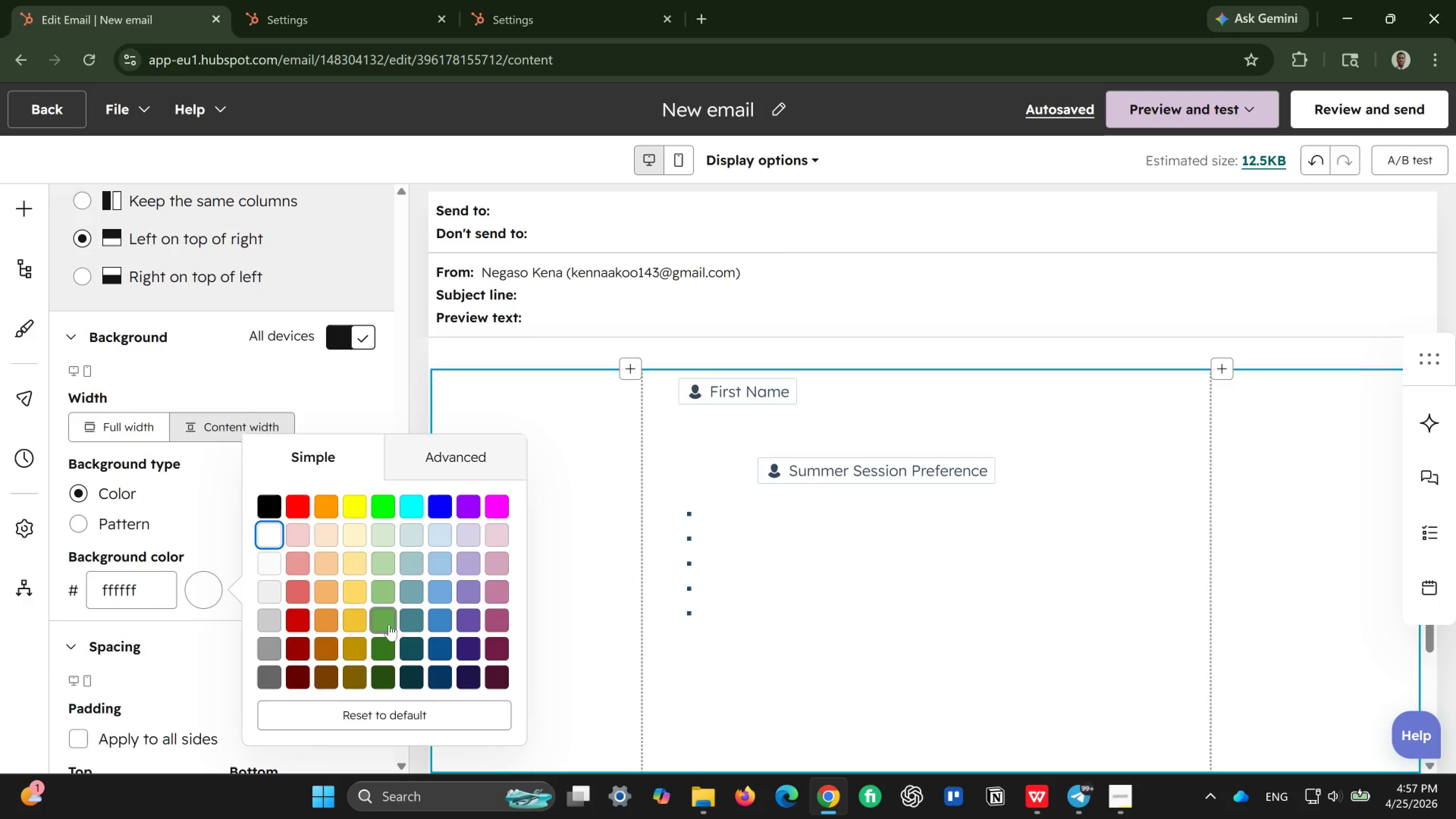 
left_click([386, 650])
 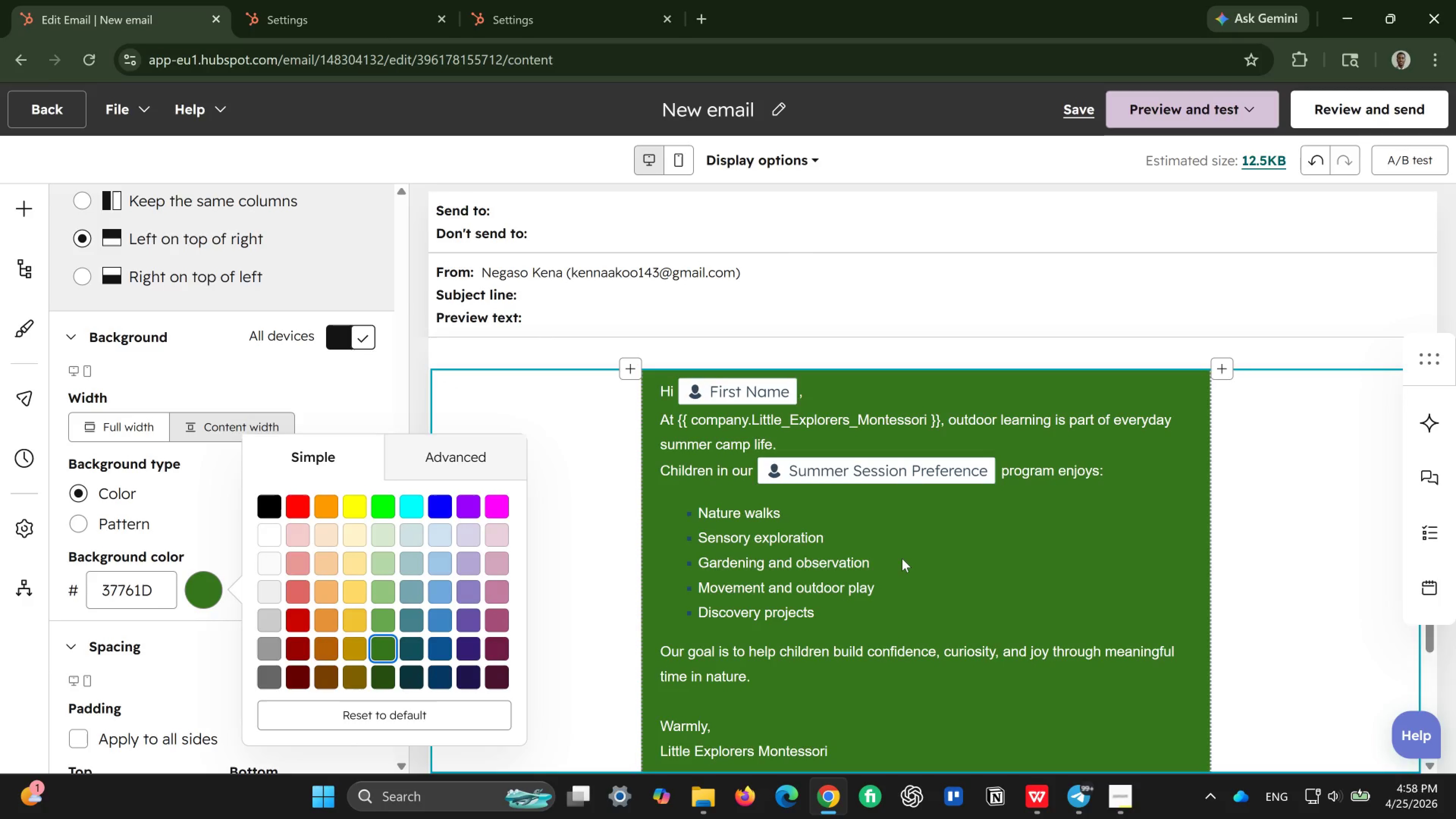 
left_click([902, 559])
 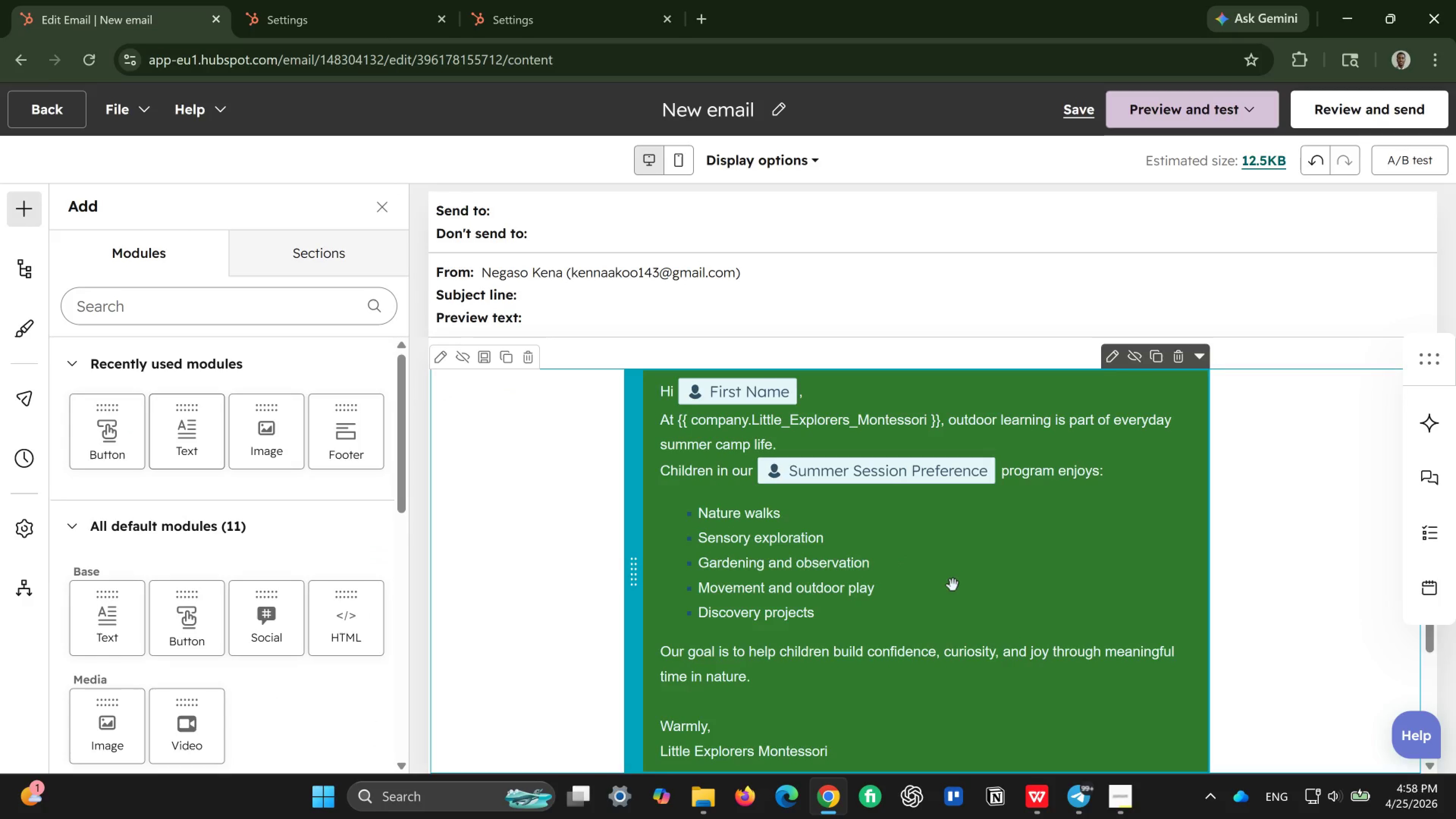 
scroll: coordinate [953, 585], scroll_direction: down, amount: 3.0
 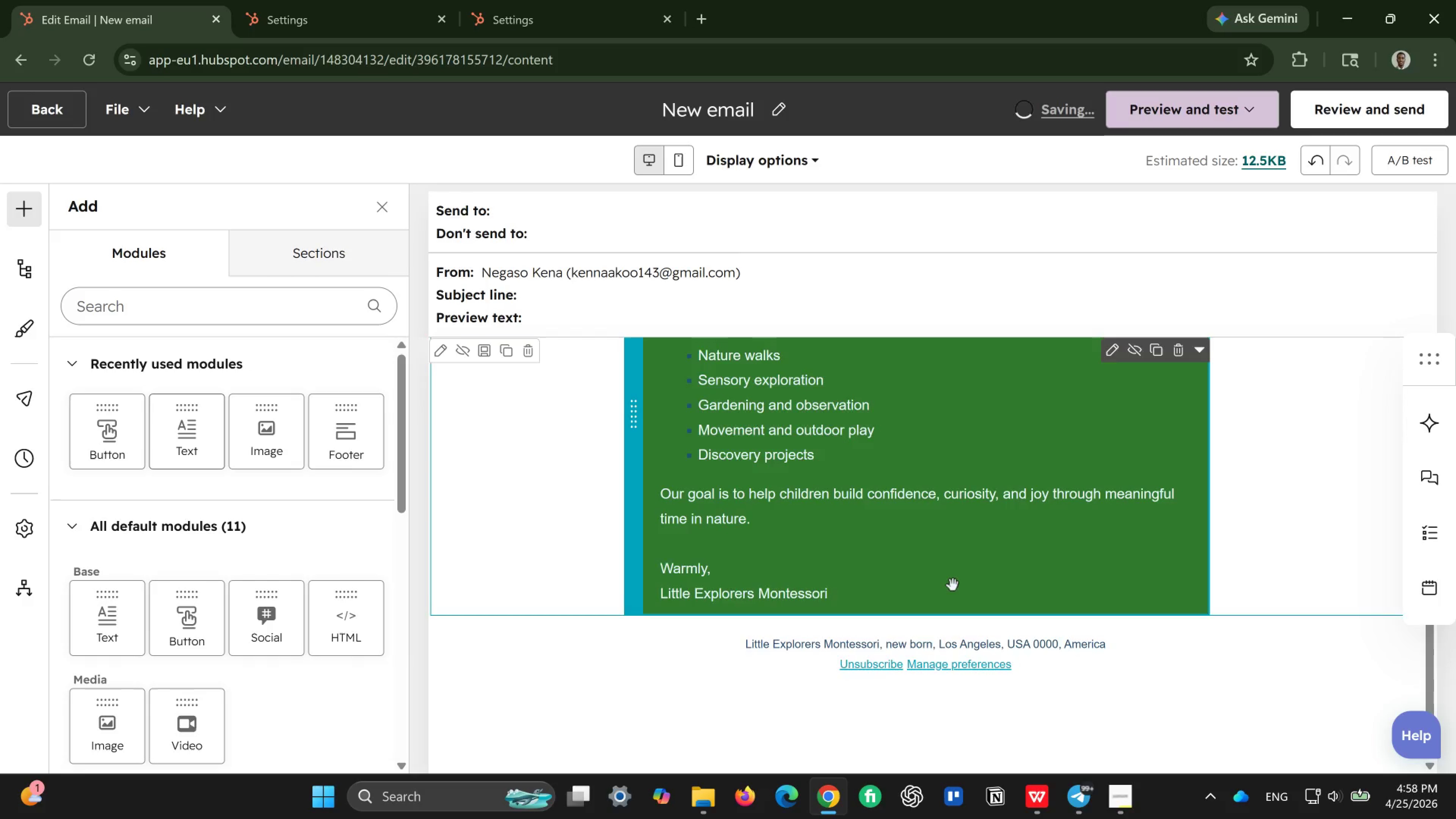 
scroll: coordinate [953, 585], scroll_direction: up, amount: 3.0
 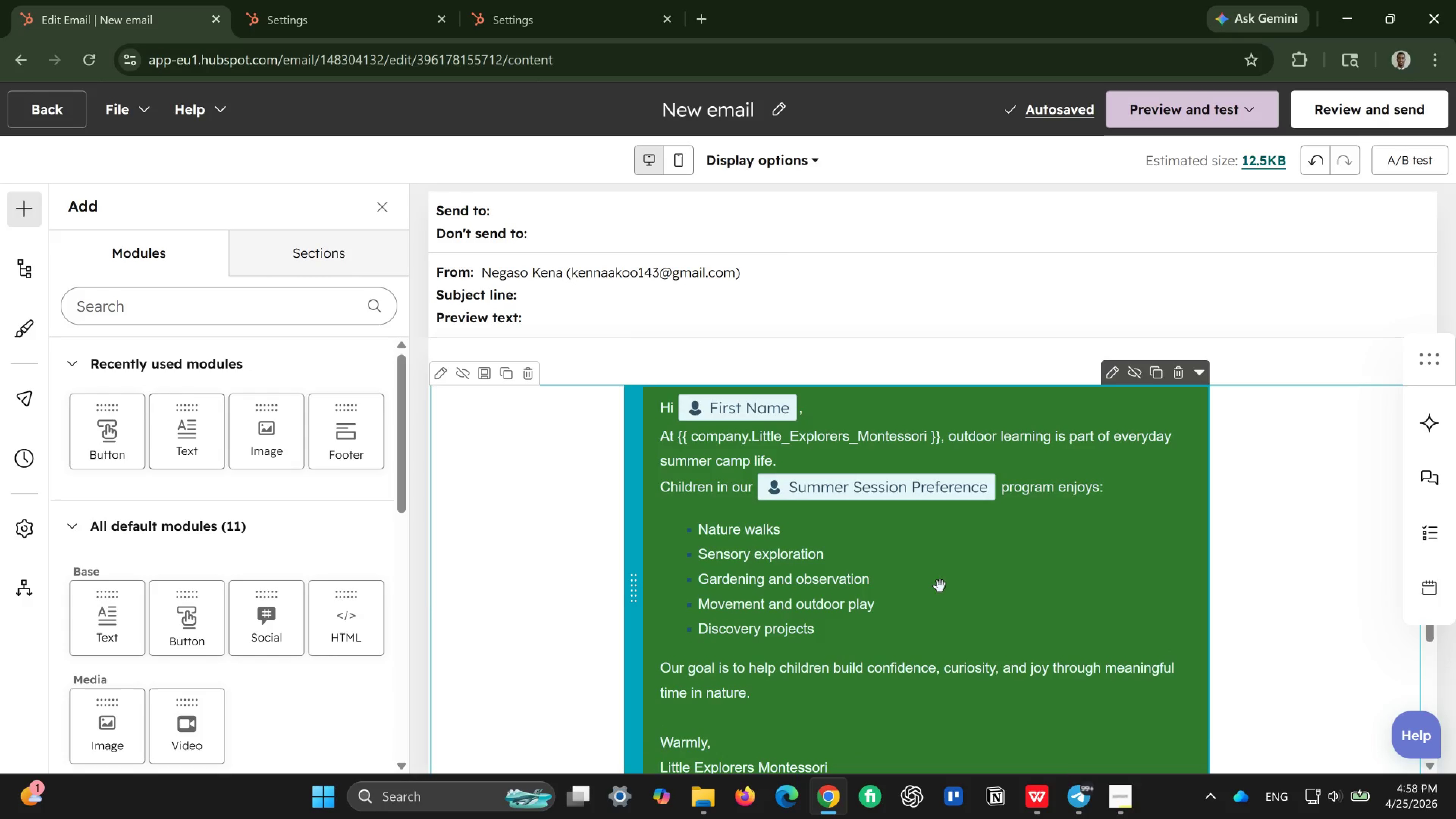 
scroll: coordinate [940, 586], scroll_direction: down, amount: 1.0
 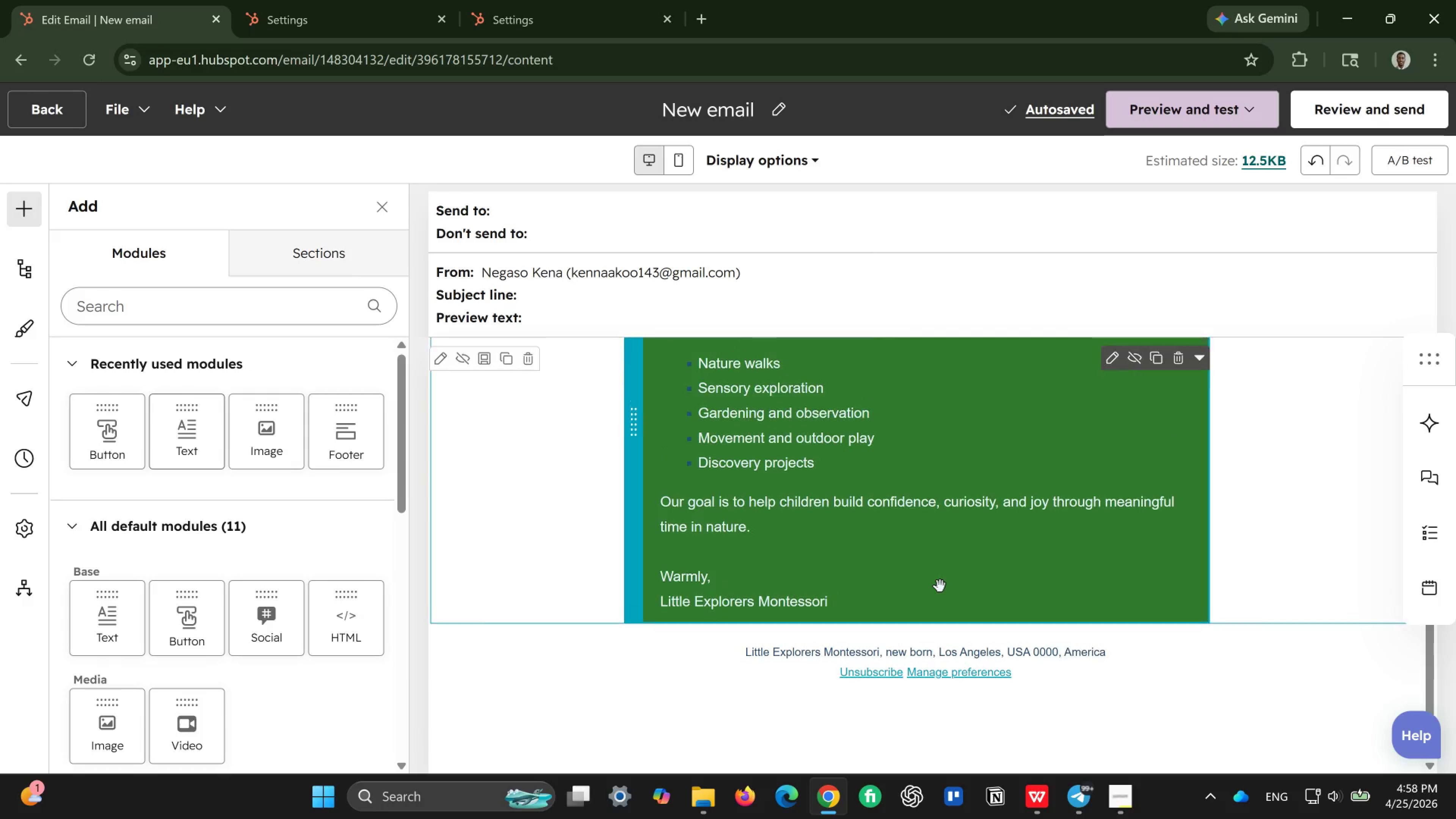 
scroll: coordinate [940, 586], scroll_direction: up, amount: 4.0
 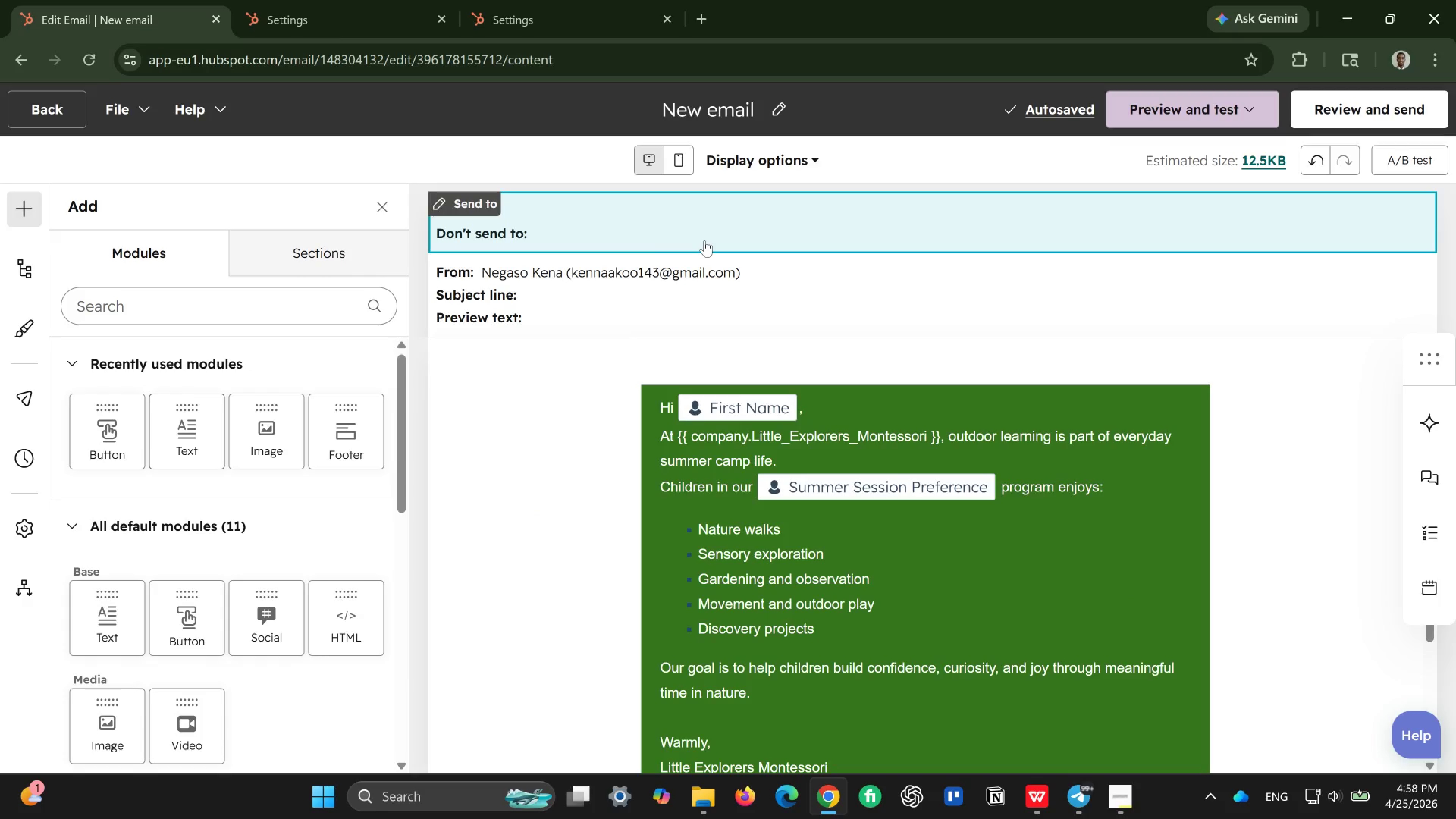 
left_click([704, 240])
 